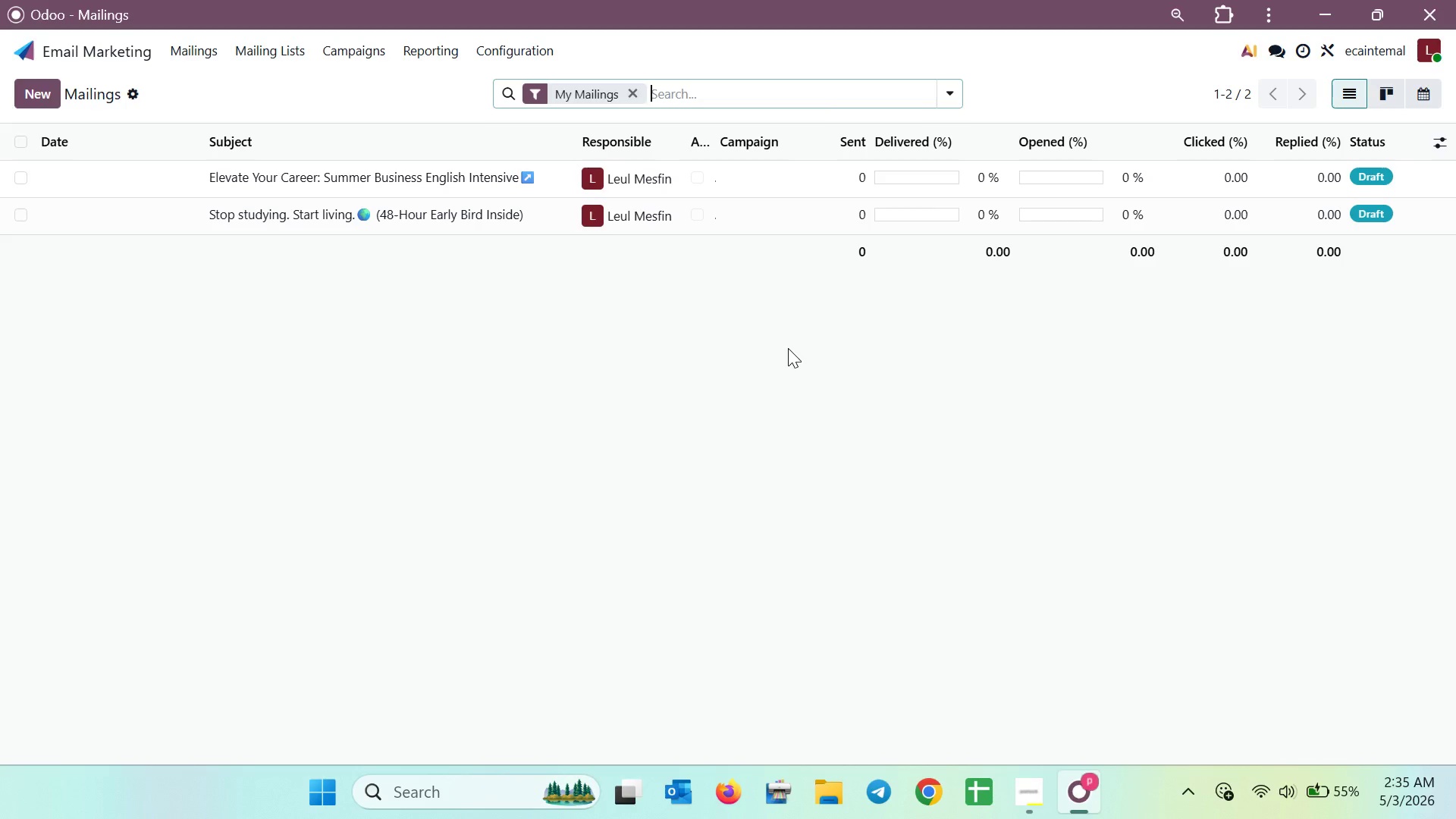 
scroll: coordinate [790, 348], scroll_direction: up, amount: 2.0
 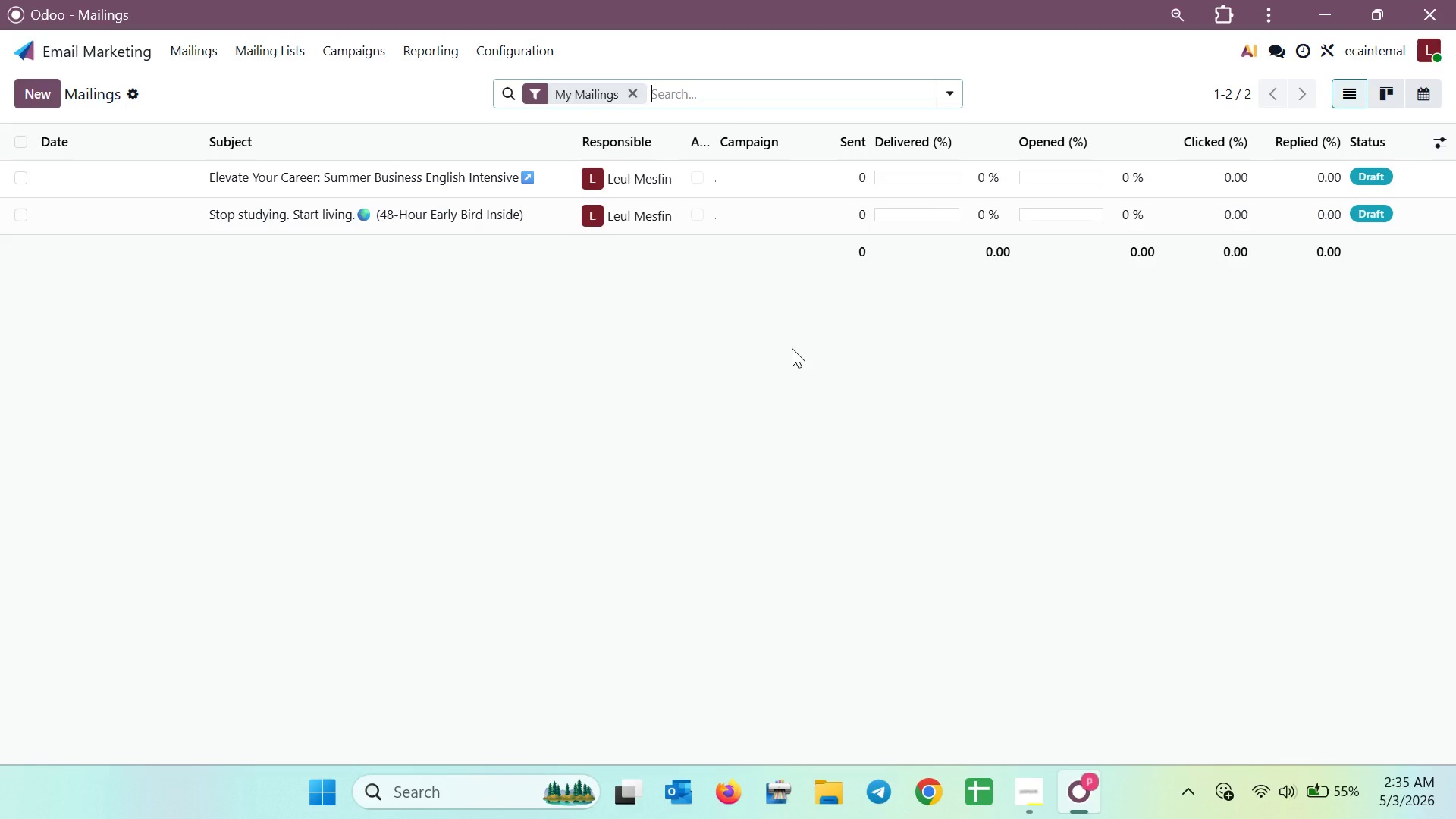 
wait(6.72)
 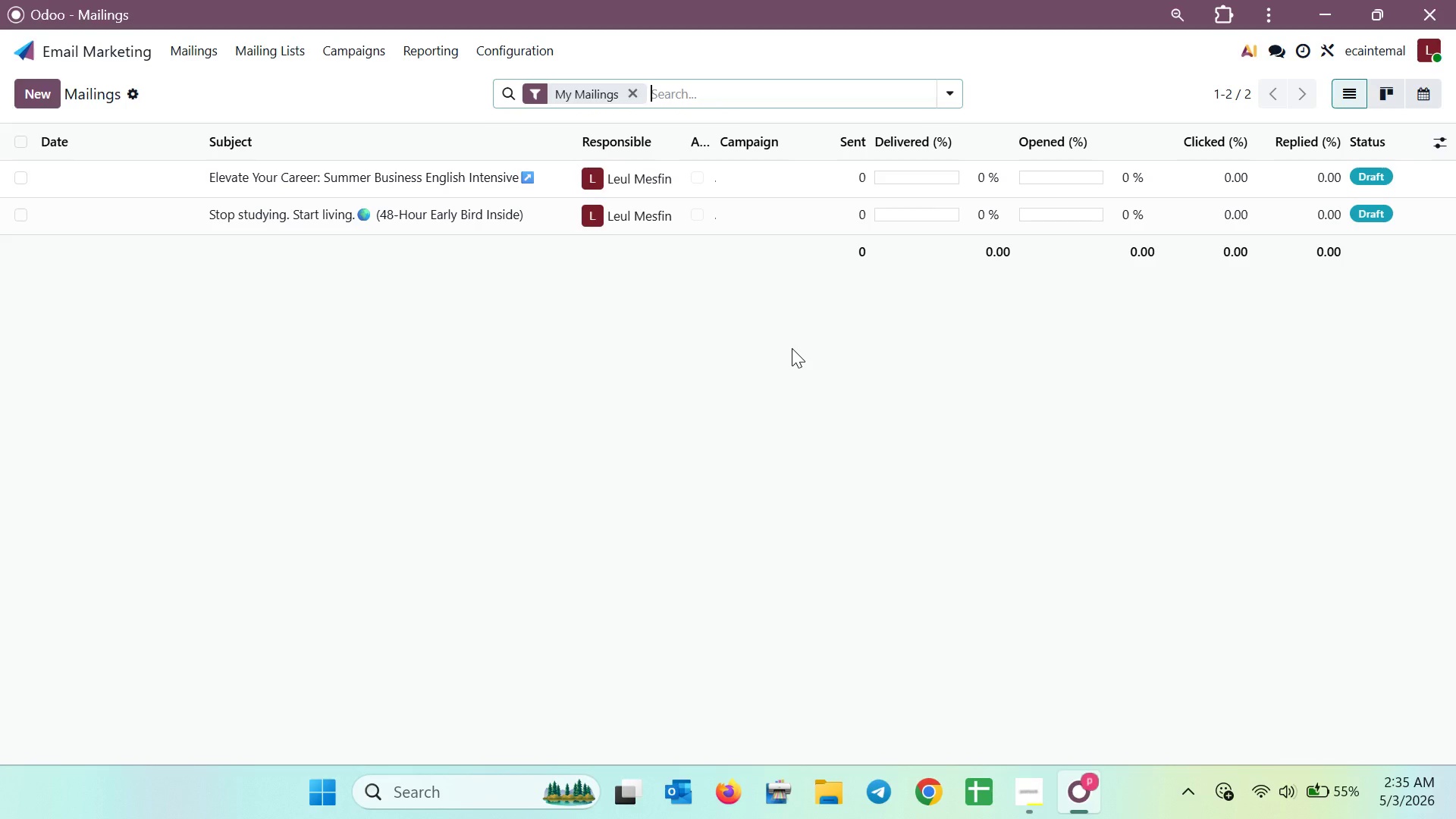 
left_click([516, 177])
 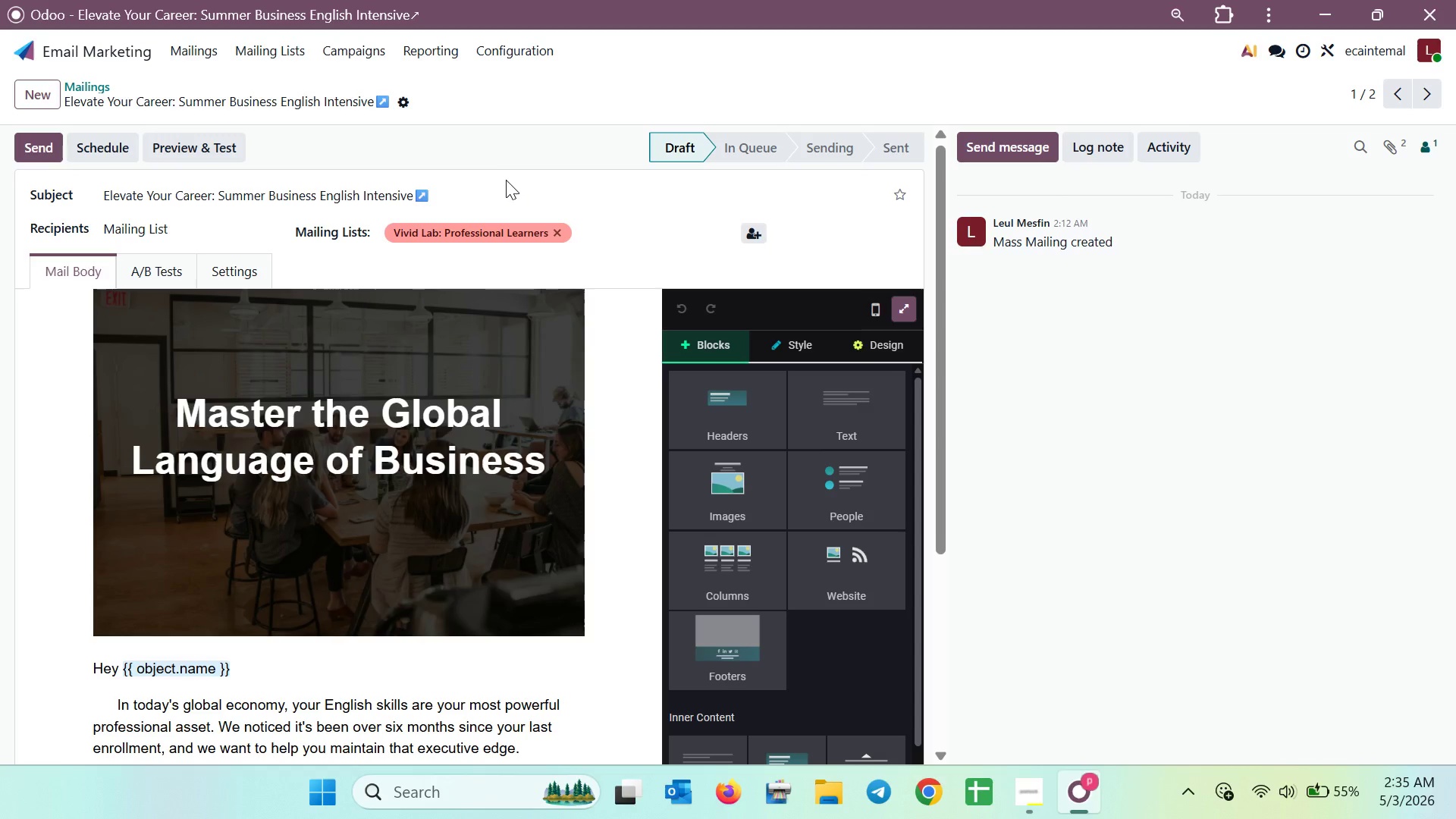 
scroll: coordinate [524, 376], scroll_direction: down, amount: 5.0
 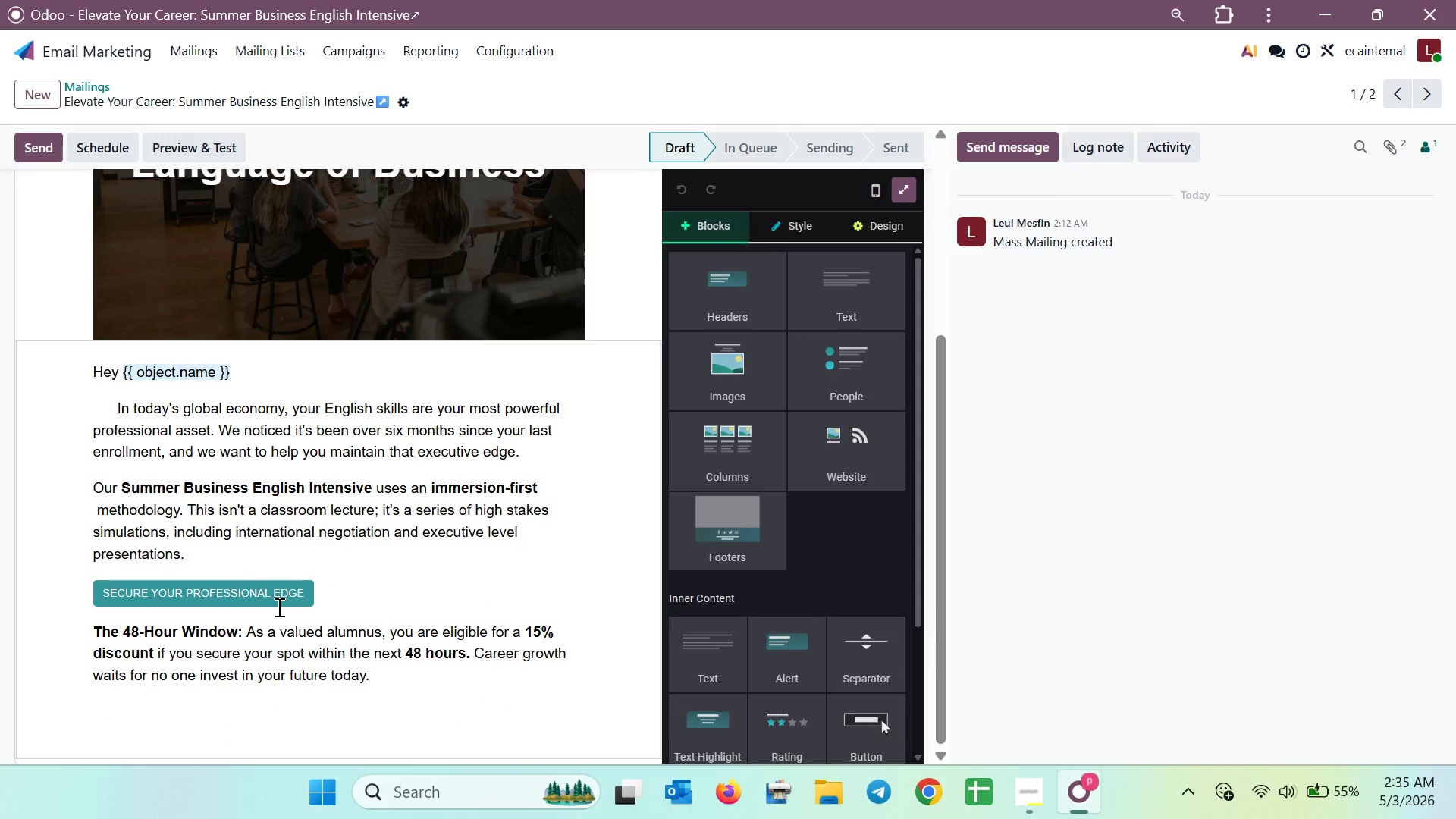 
wait(5.19)
 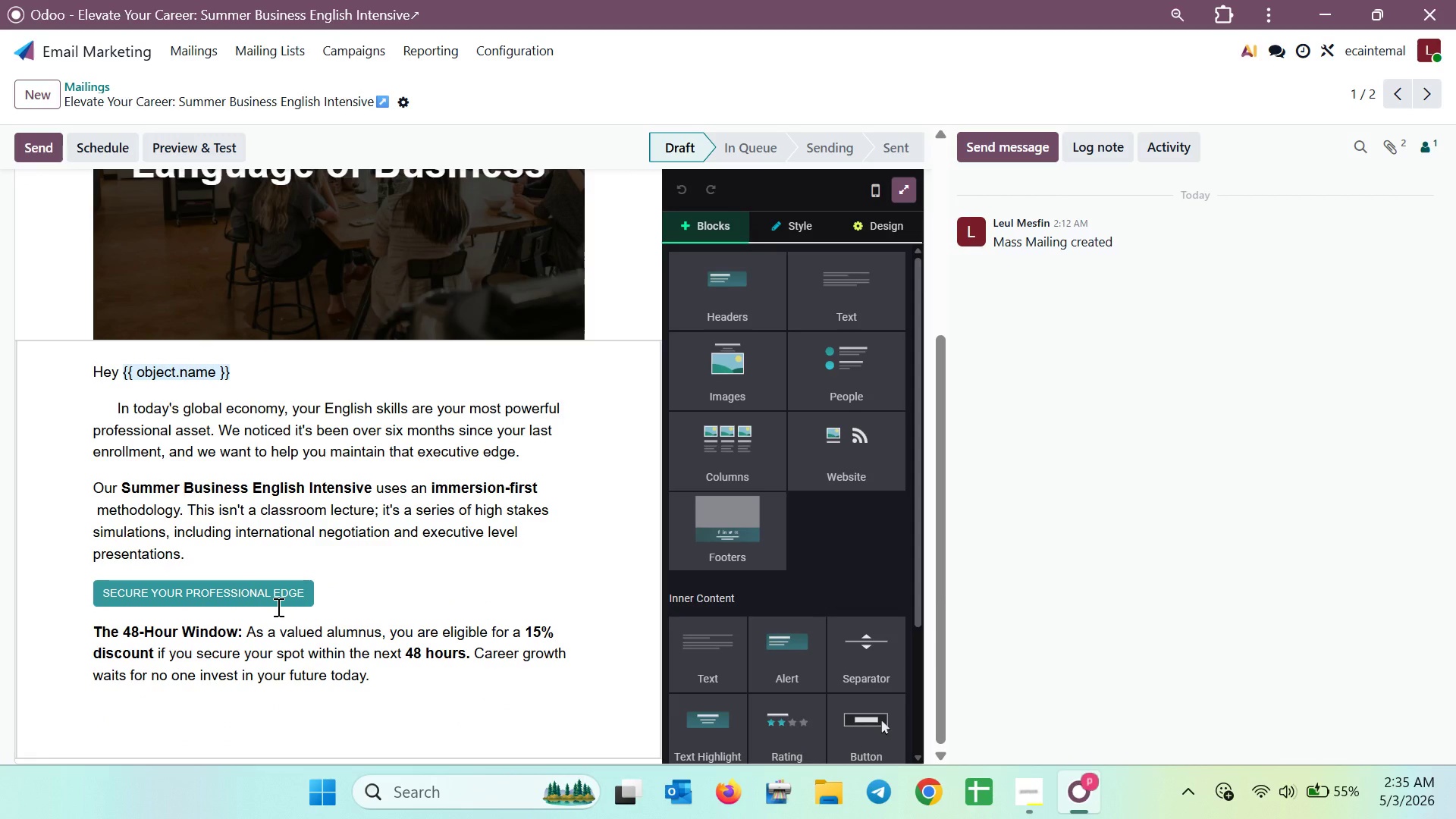 
scroll: coordinate [278, 604], scroll_direction: down, amount: 1.0
 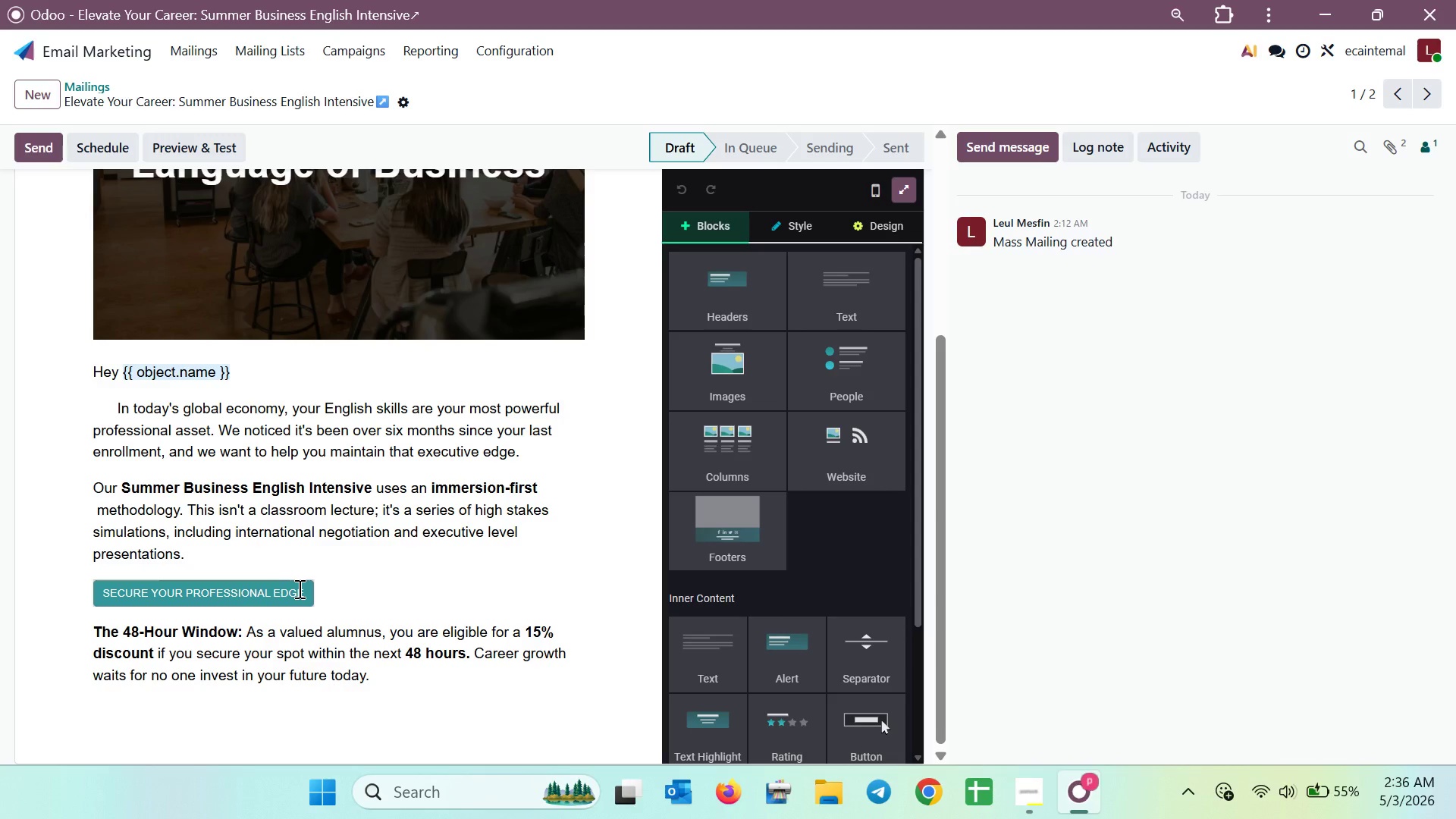 
wait(23.71)
 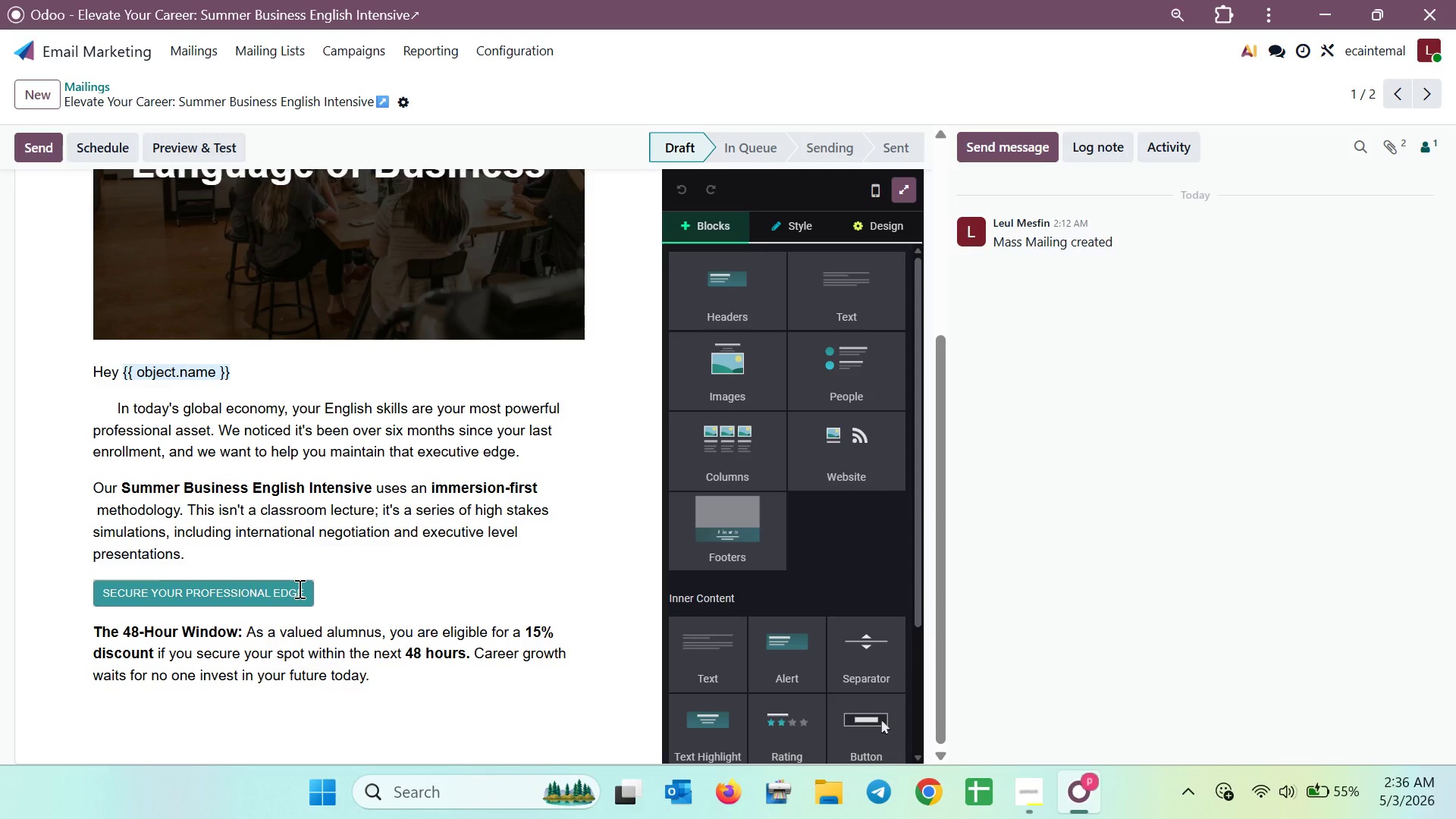 
left_click([406, 455])
 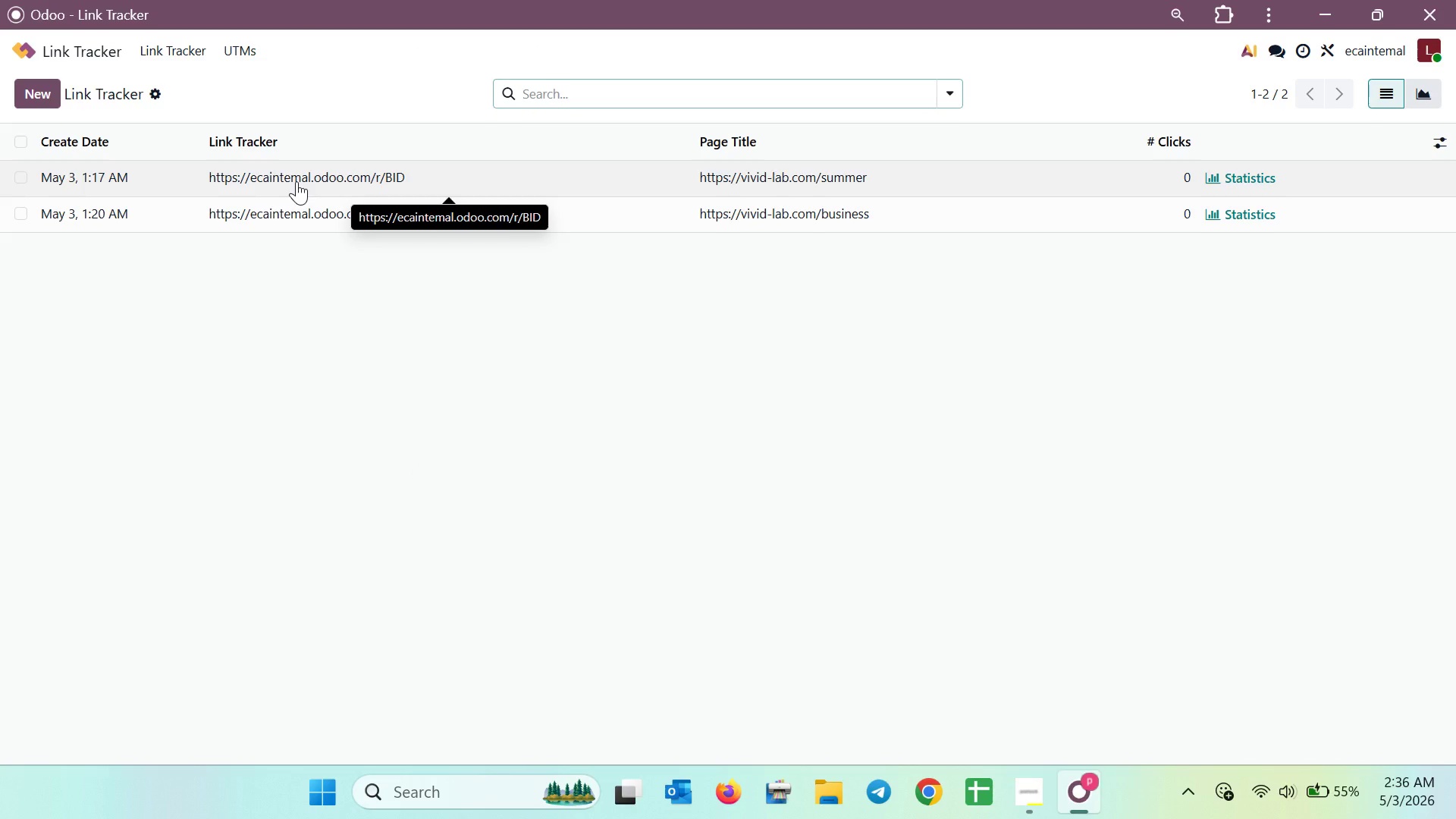 
left_click([297, 181])
 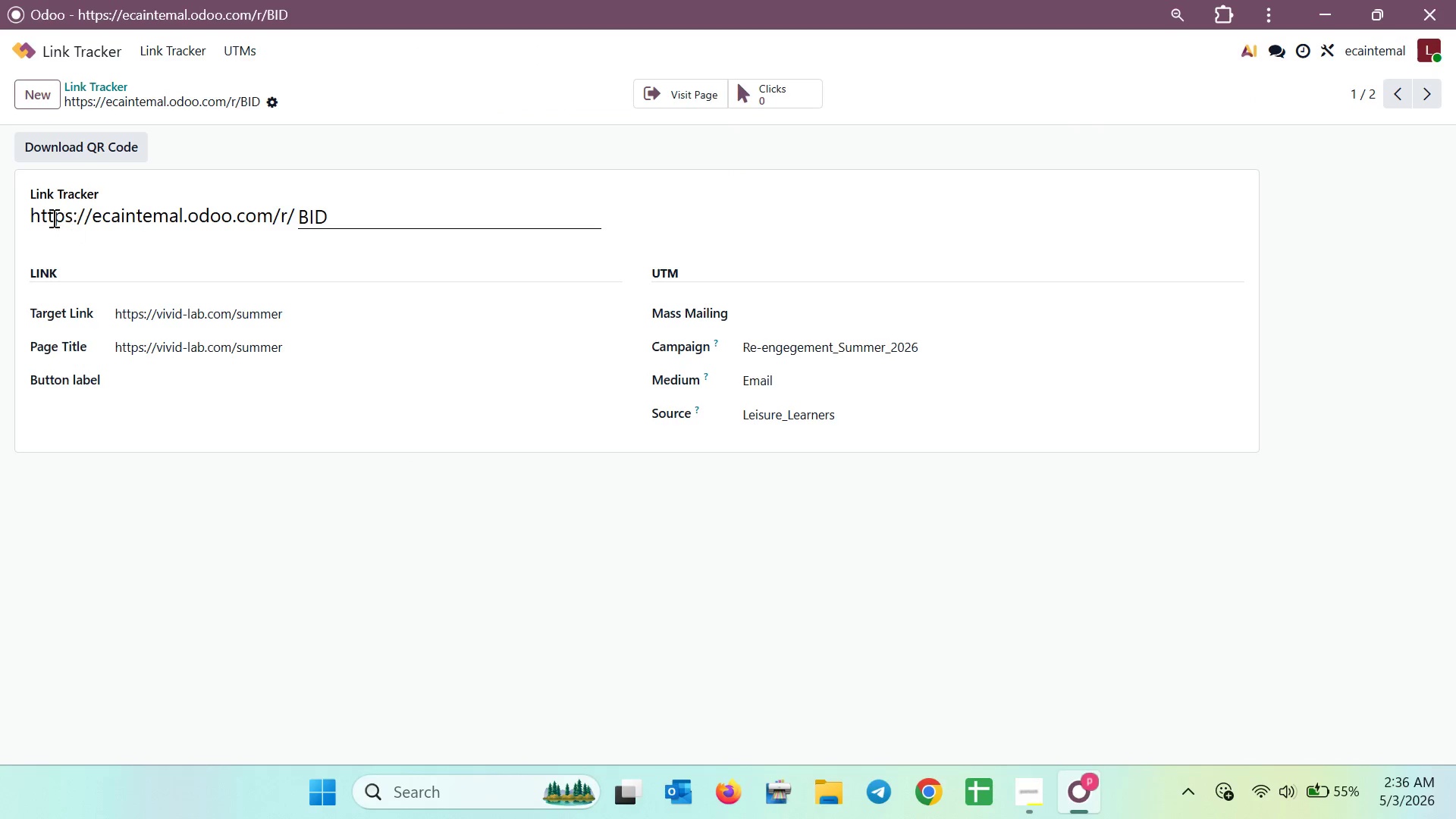 
left_click_drag(start_coordinate=[27, 215], to_coordinate=[339, 215])
 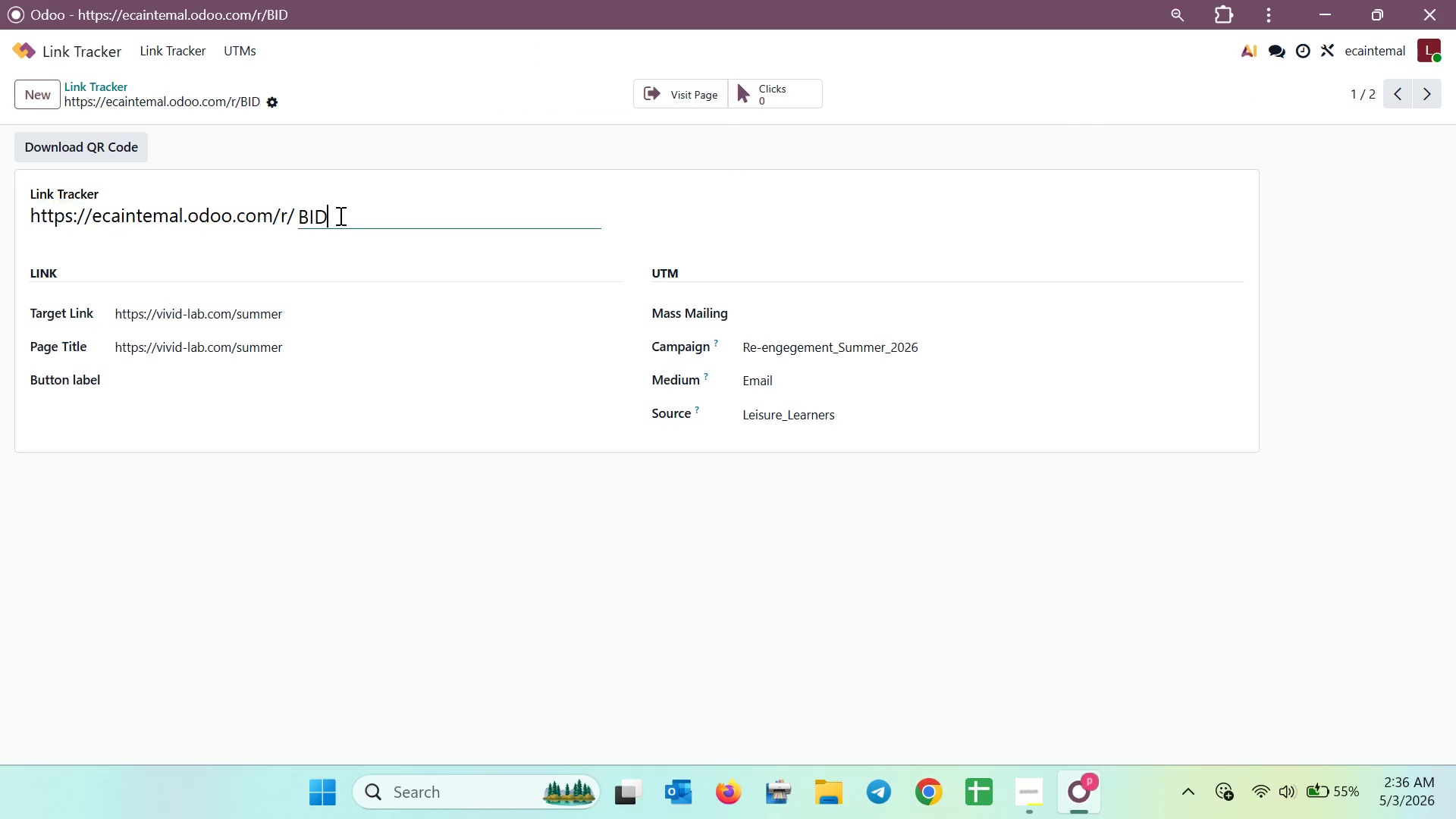 
left_click([339, 215])
 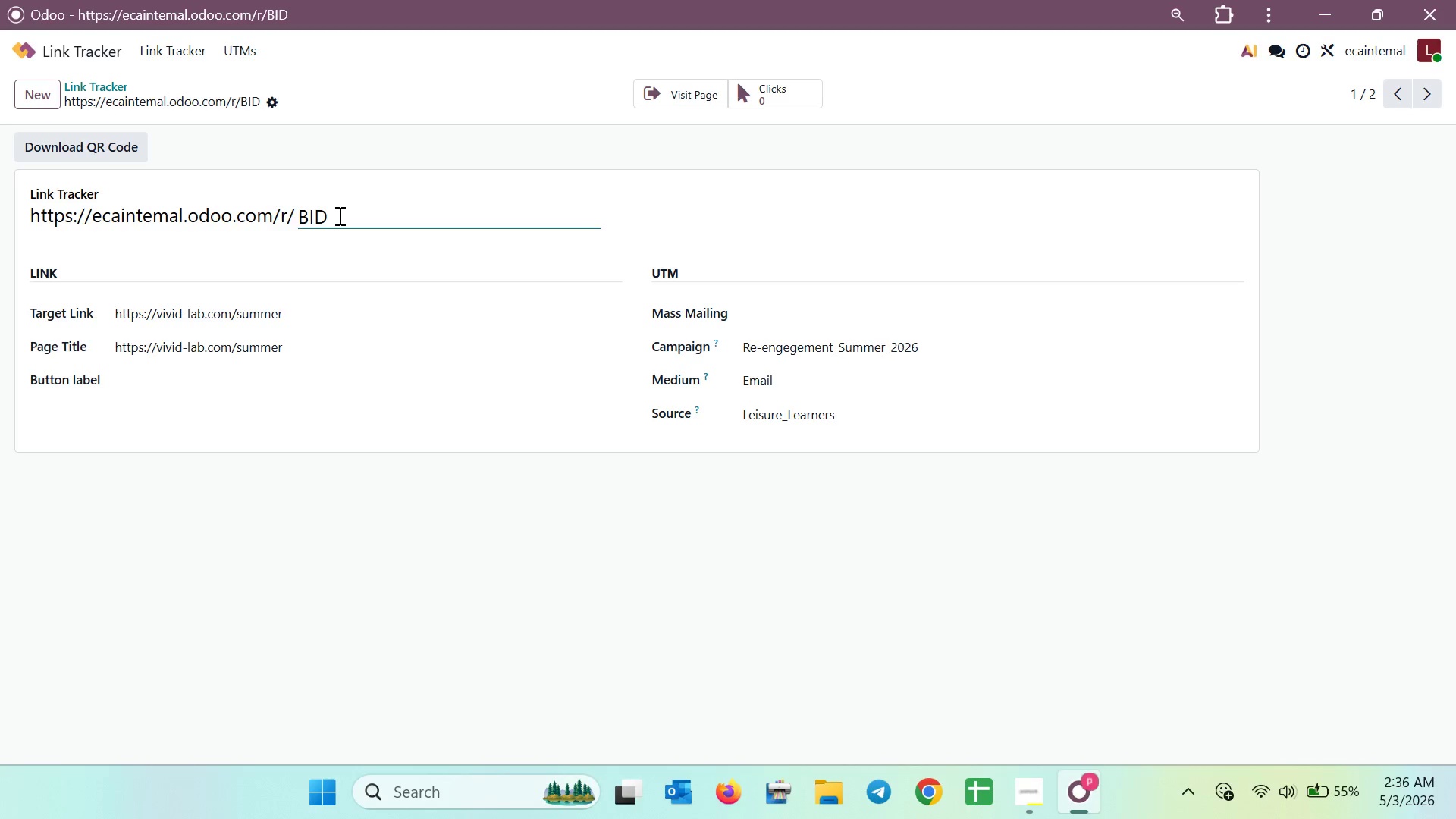 
left_click_drag(start_coordinate=[338, 215], to_coordinate=[294, 222])
 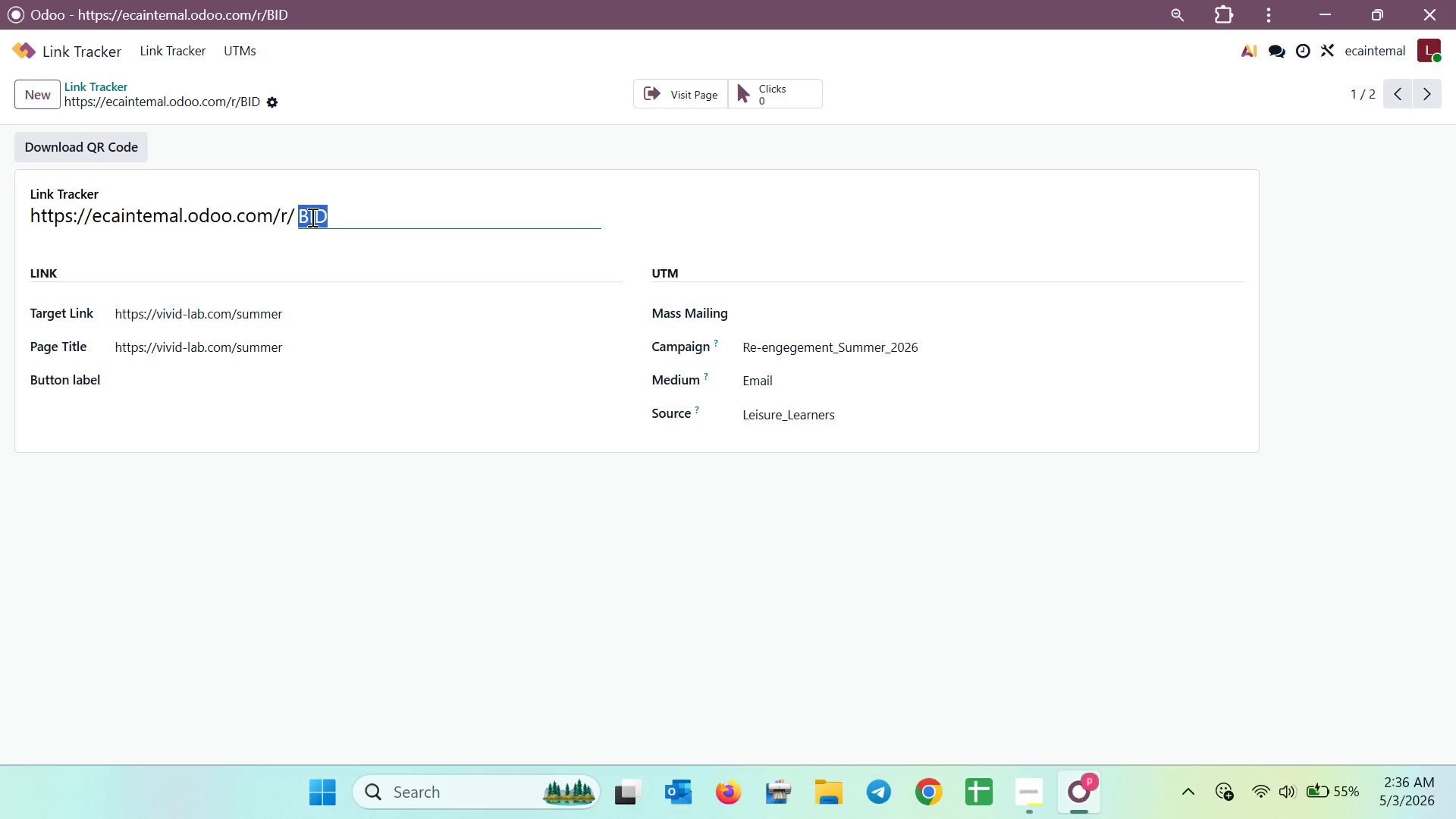 
right_click([311, 217])
 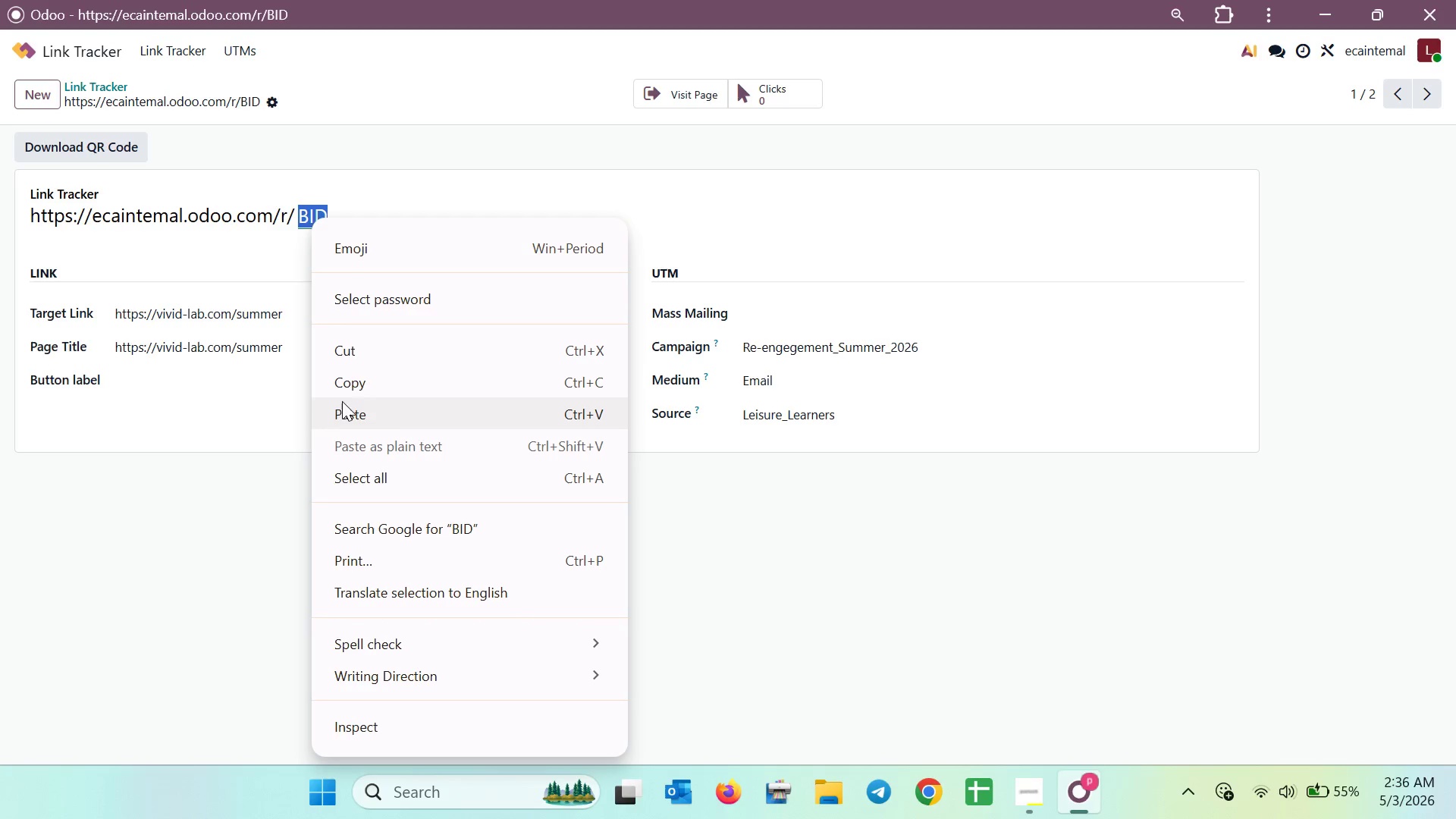 
left_click([344, 383])
 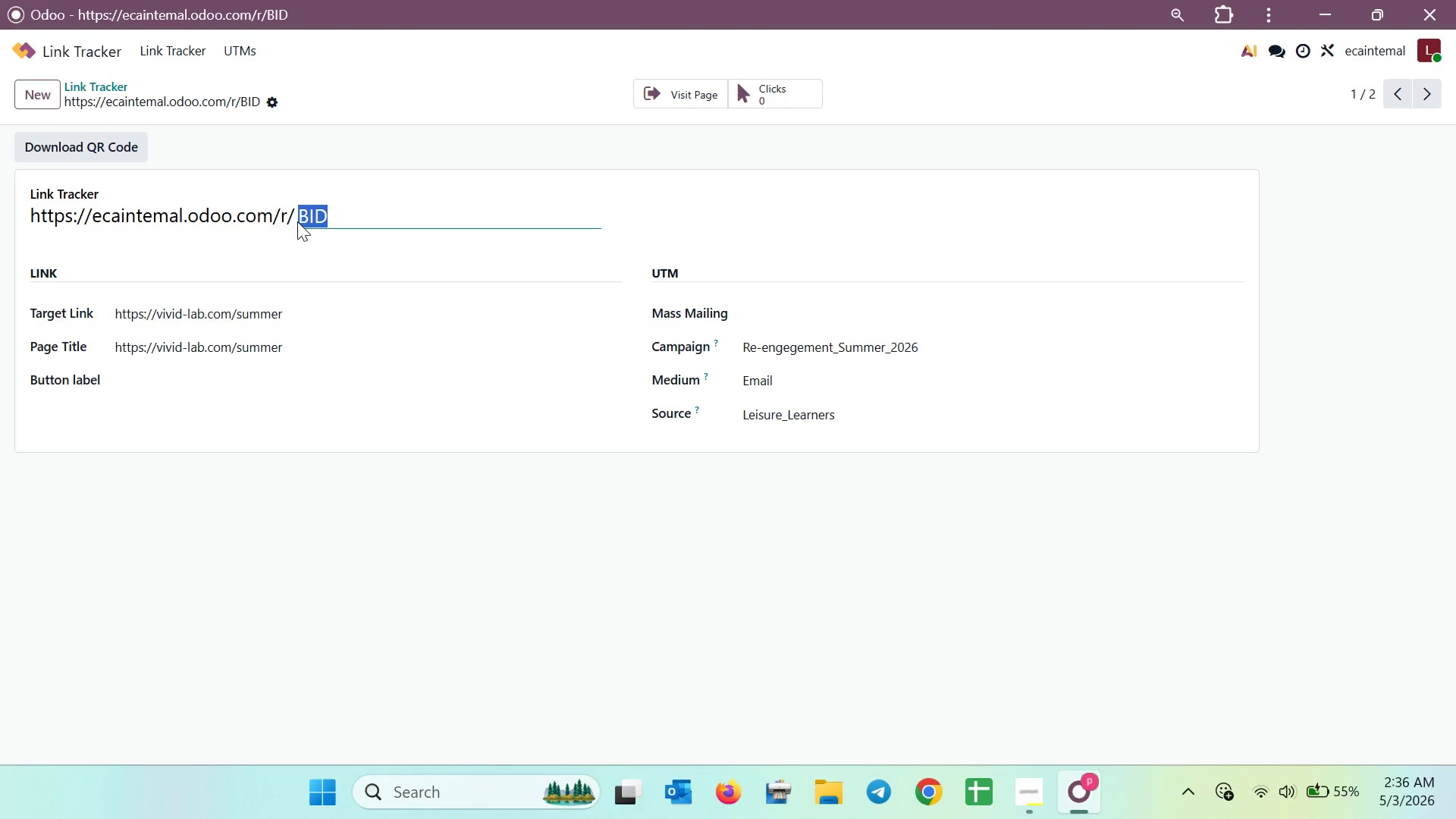 
left_click_drag(start_coordinate=[297, 221], to_coordinate=[27, 234])
 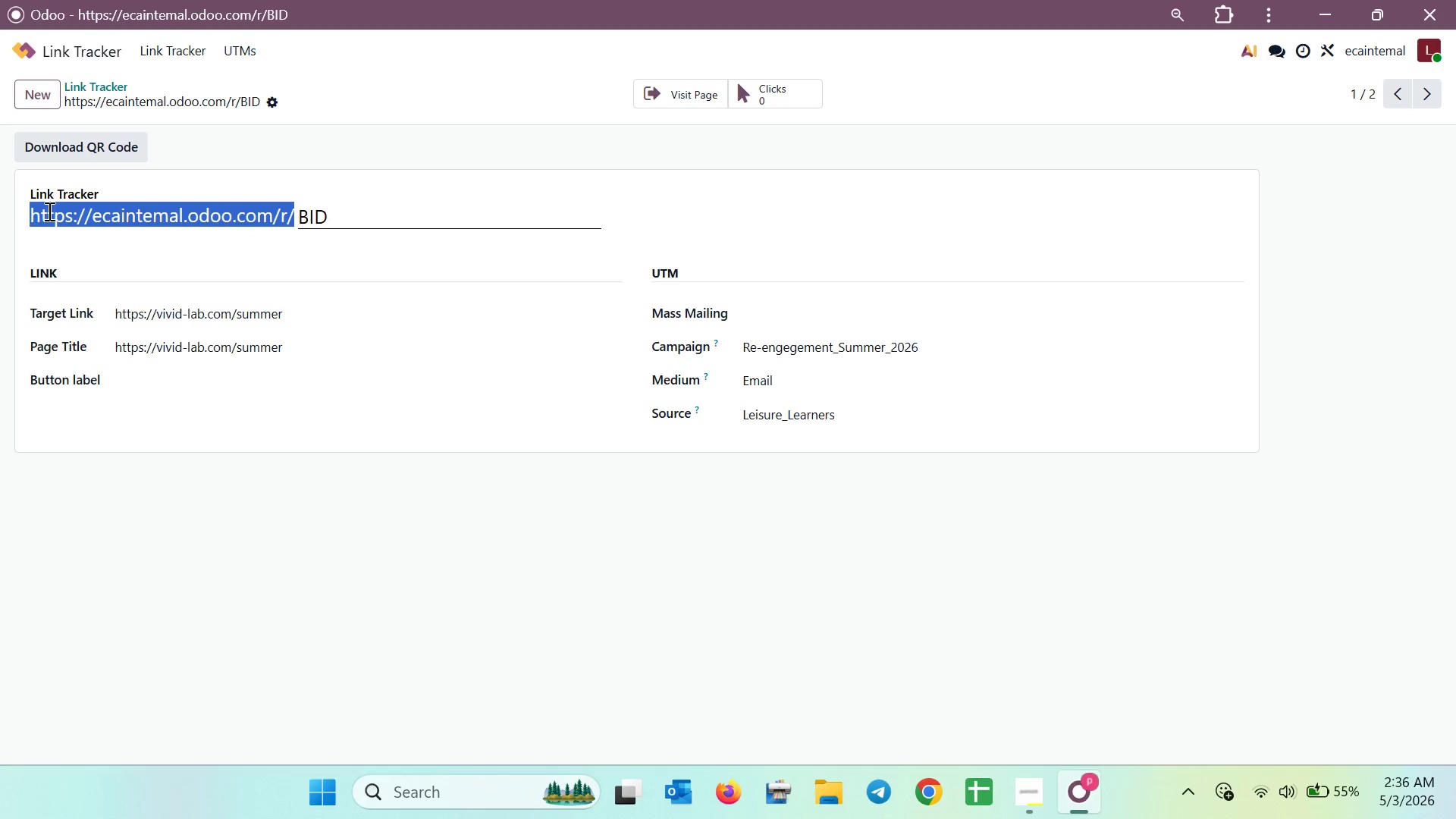 
right_click([49, 211])
 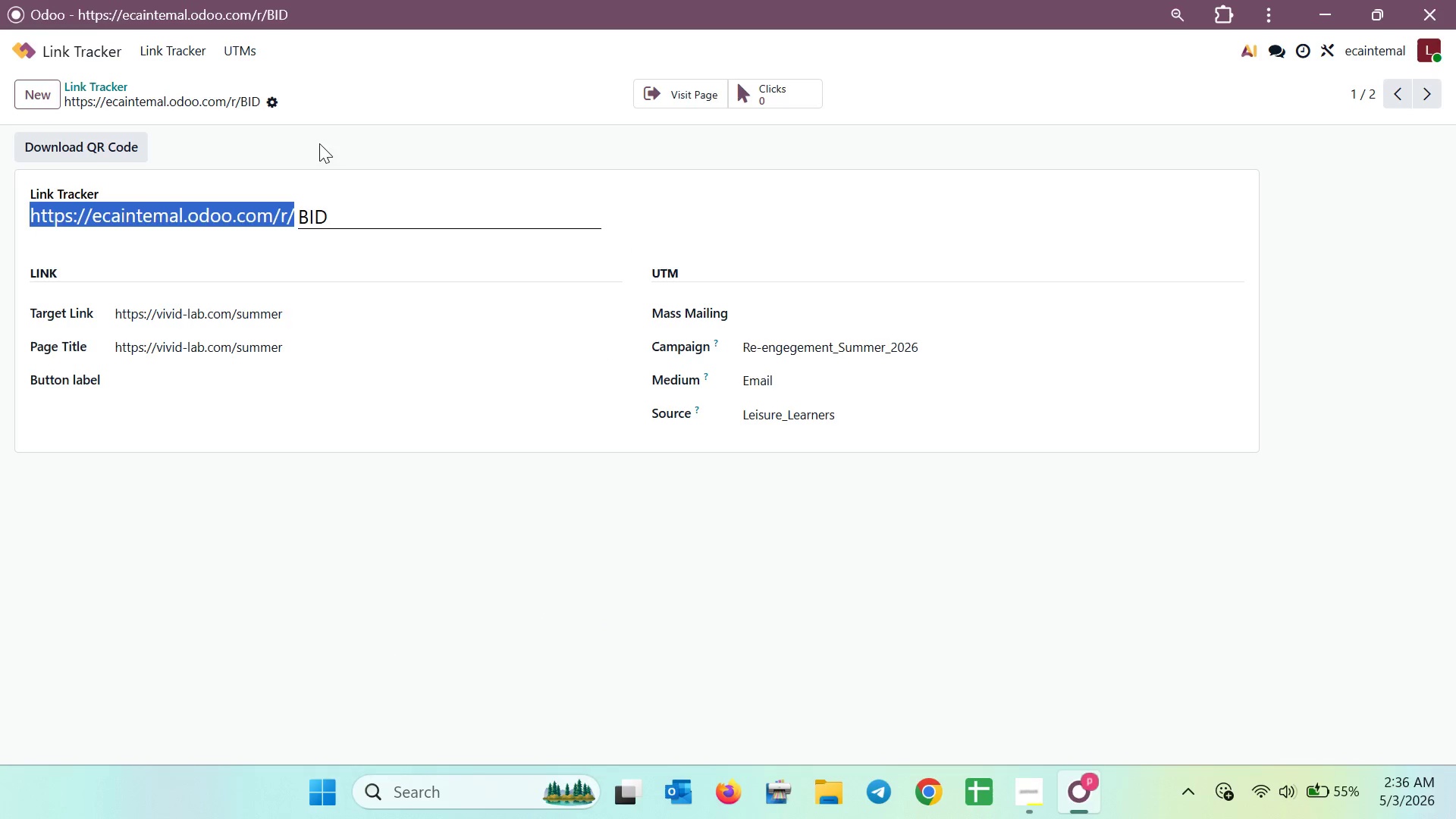 
left_click([30, 51])
 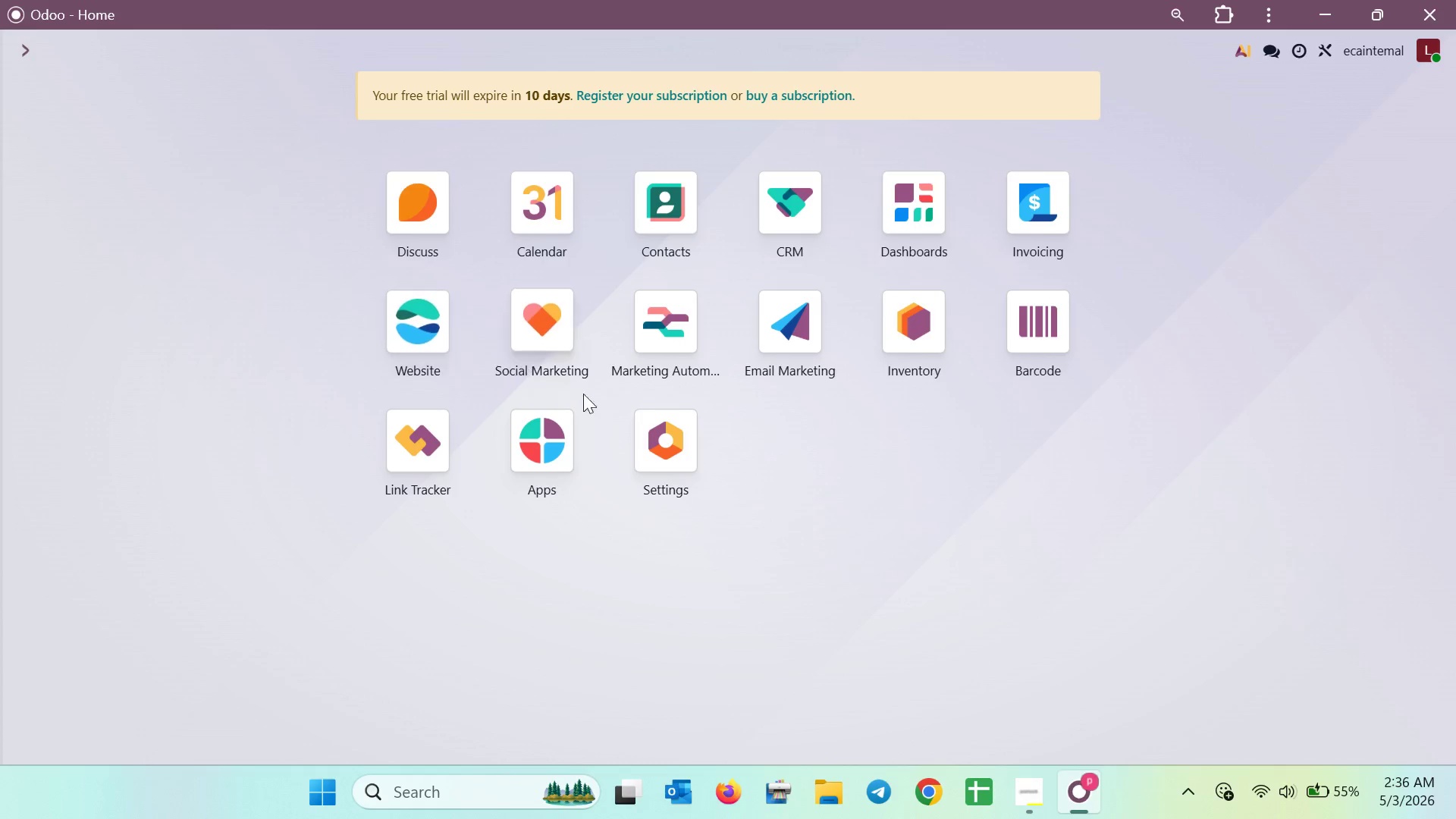 
wait(6.95)
 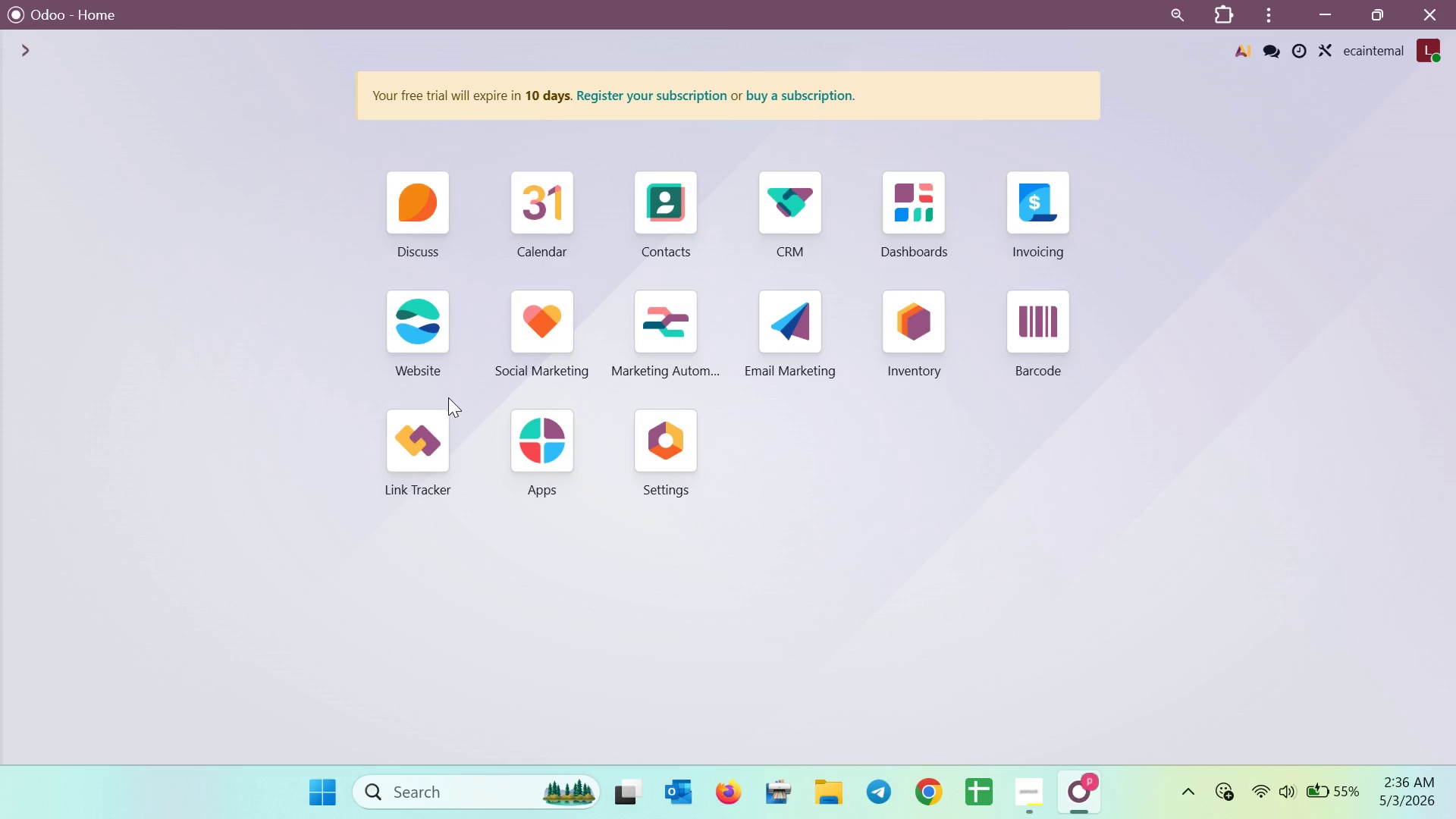 
left_click([781, 344])
 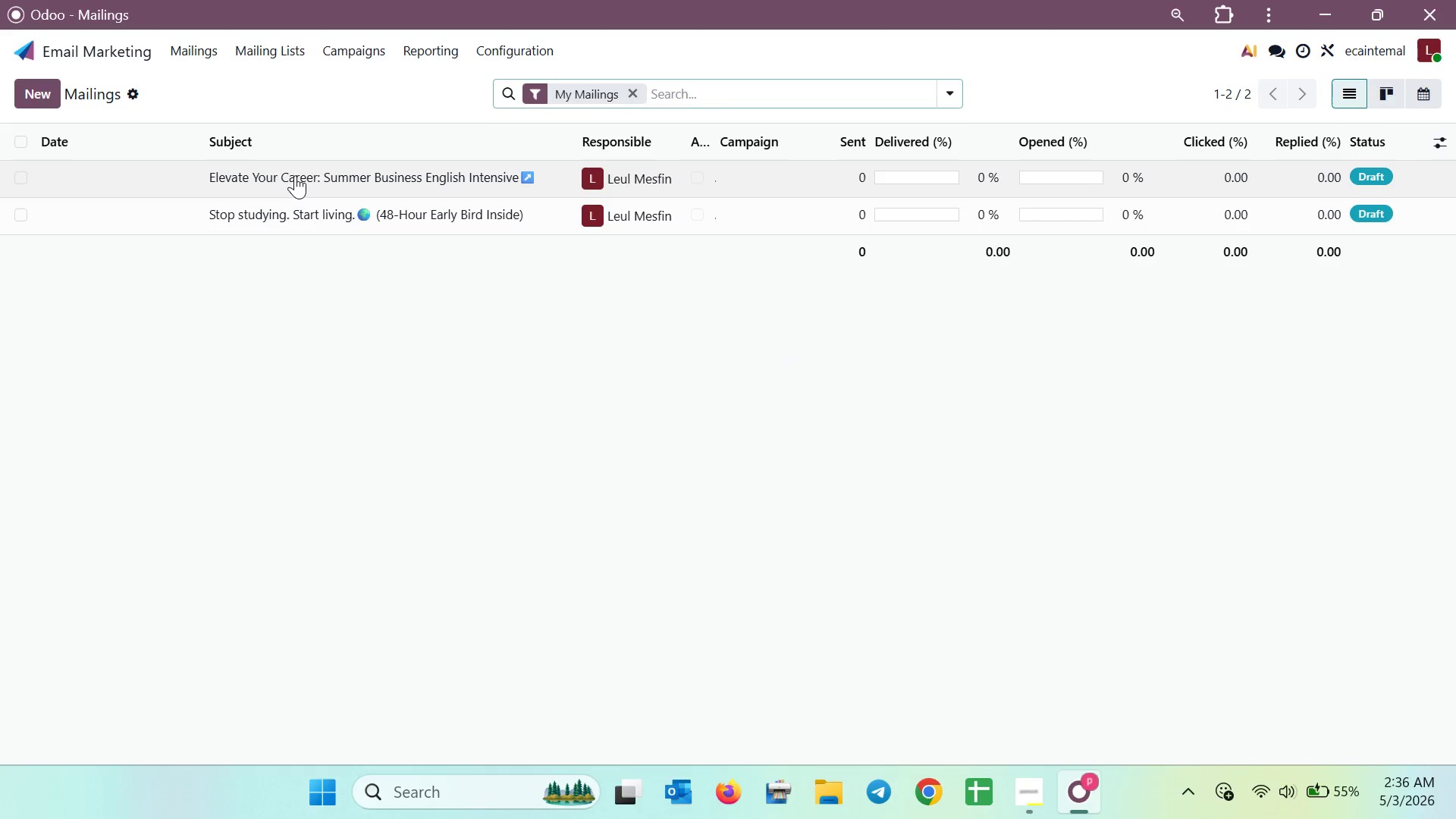 
left_click([295, 175])
 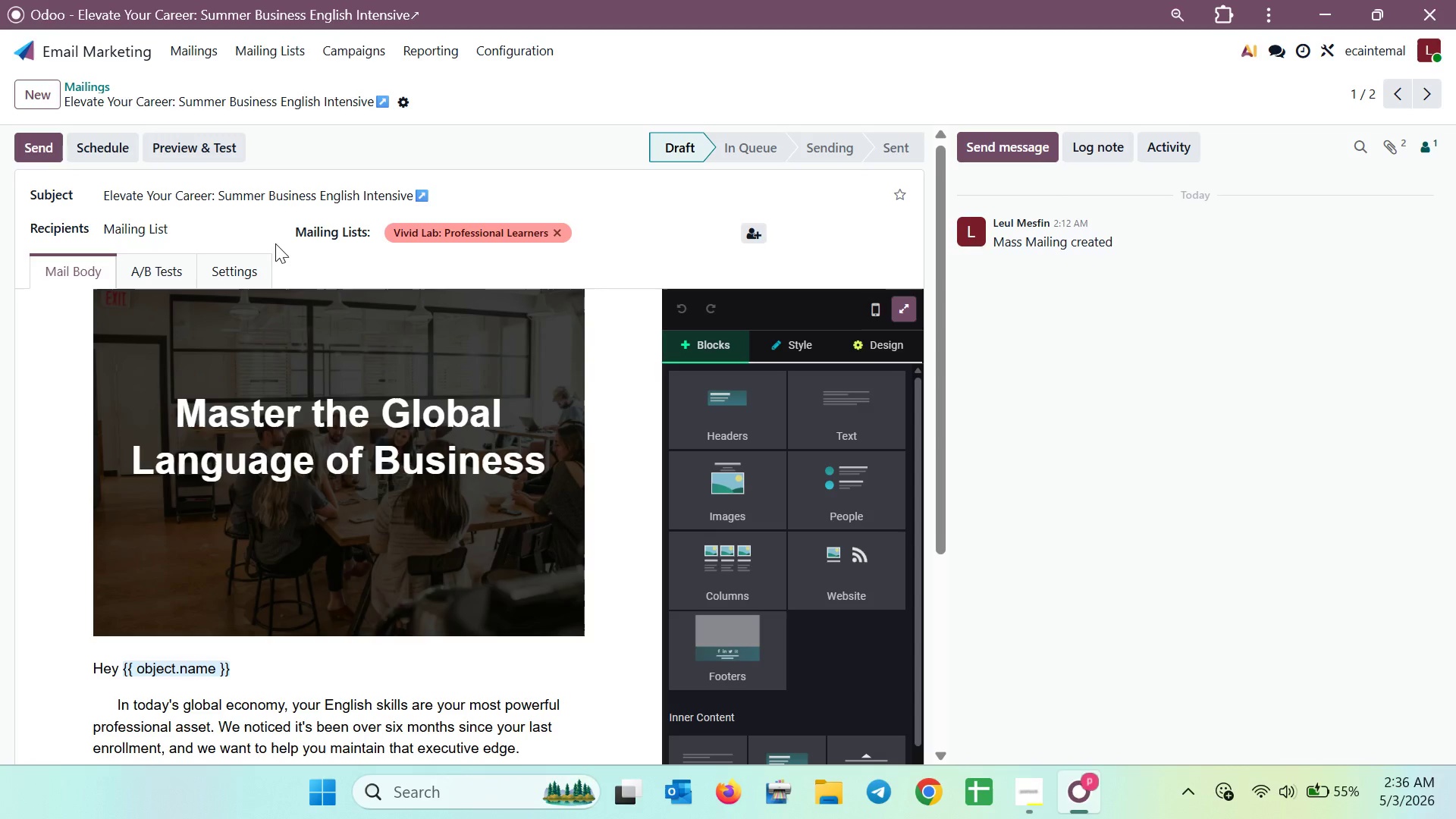 
left_click([70, 82])
 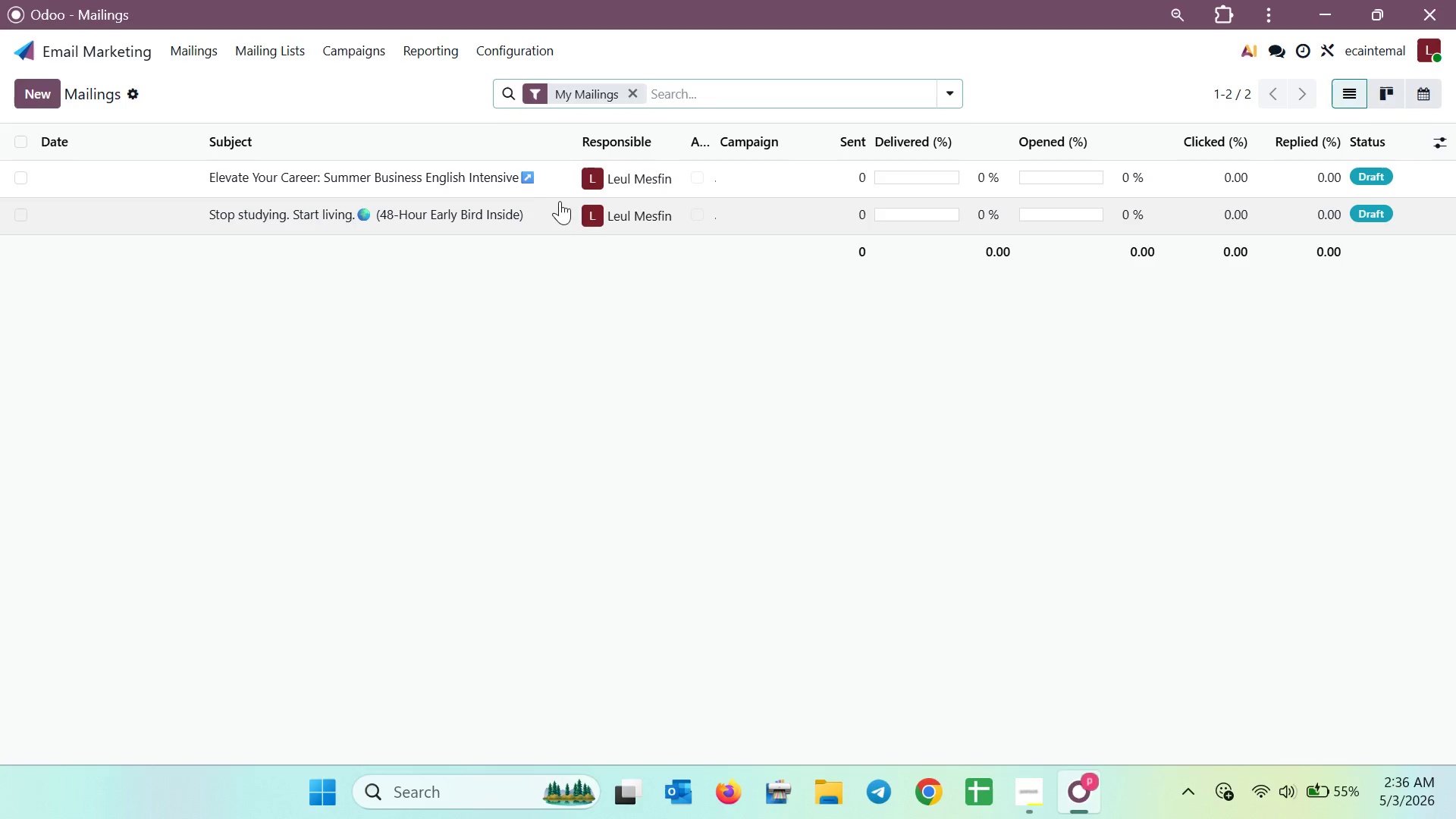 
left_click([544, 203])
 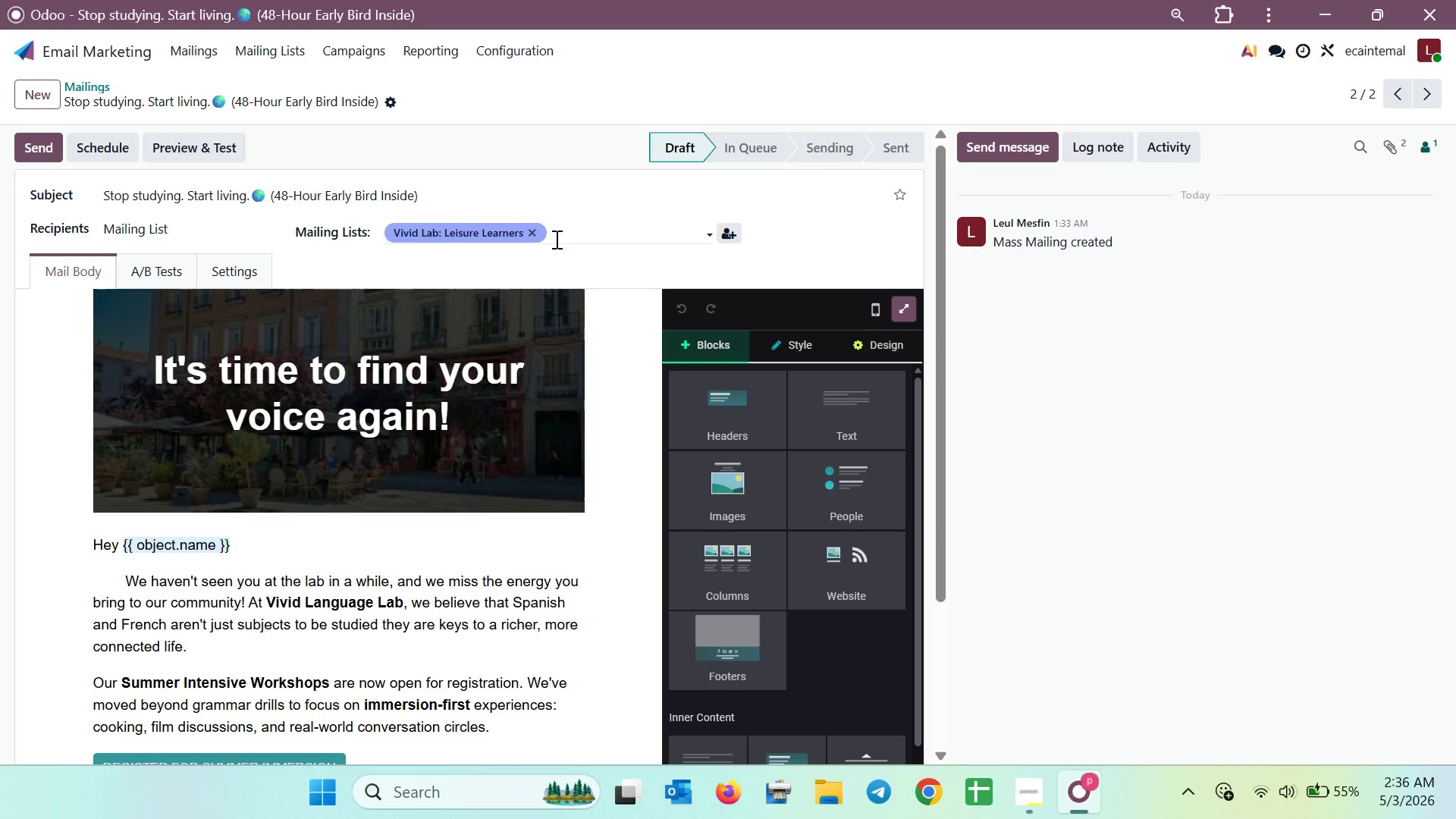 
scroll: coordinate [548, 257], scroll_direction: down, amount: 4.0
 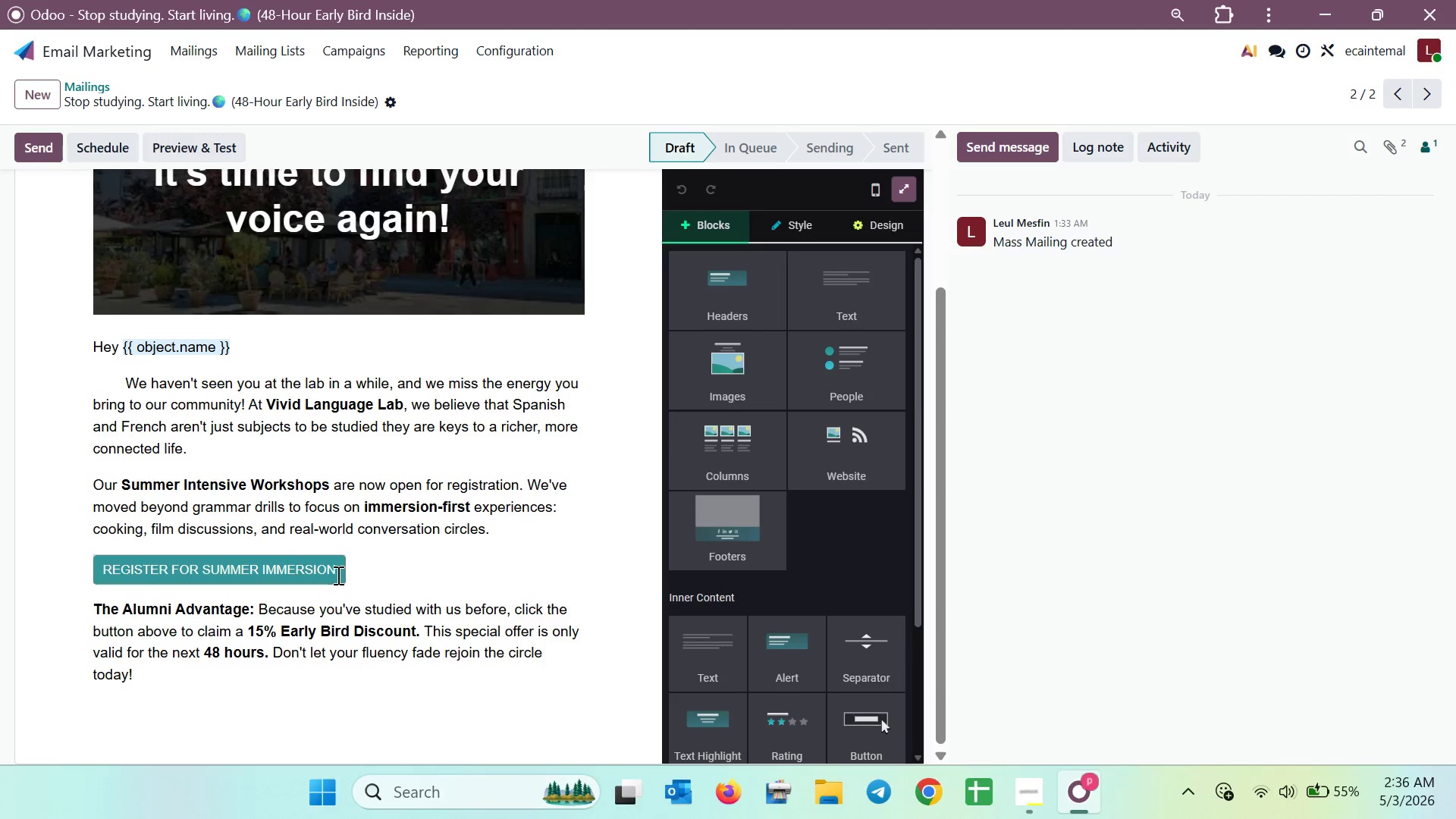 
left_click([337, 575])
 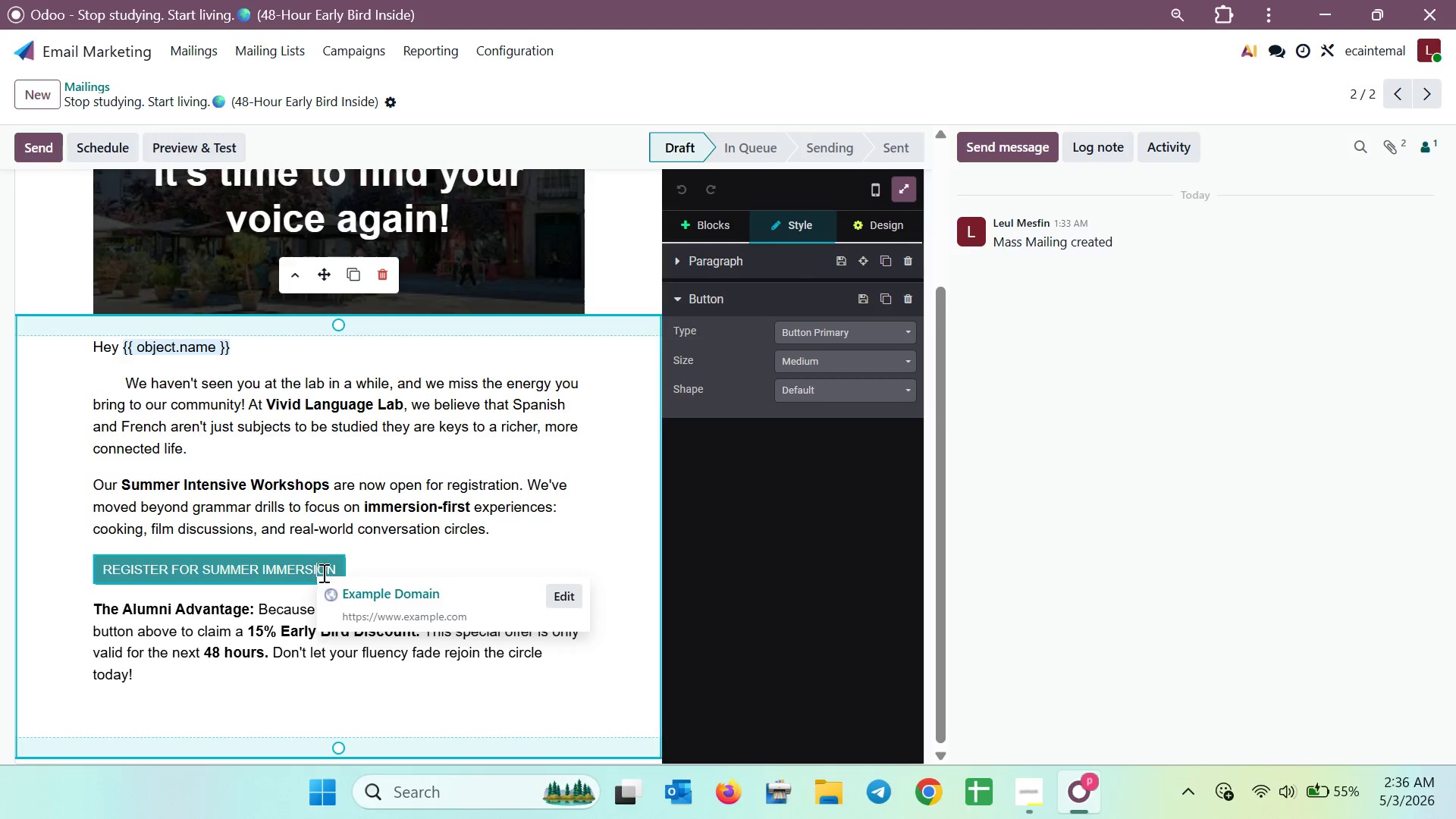 
wait(7.58)
 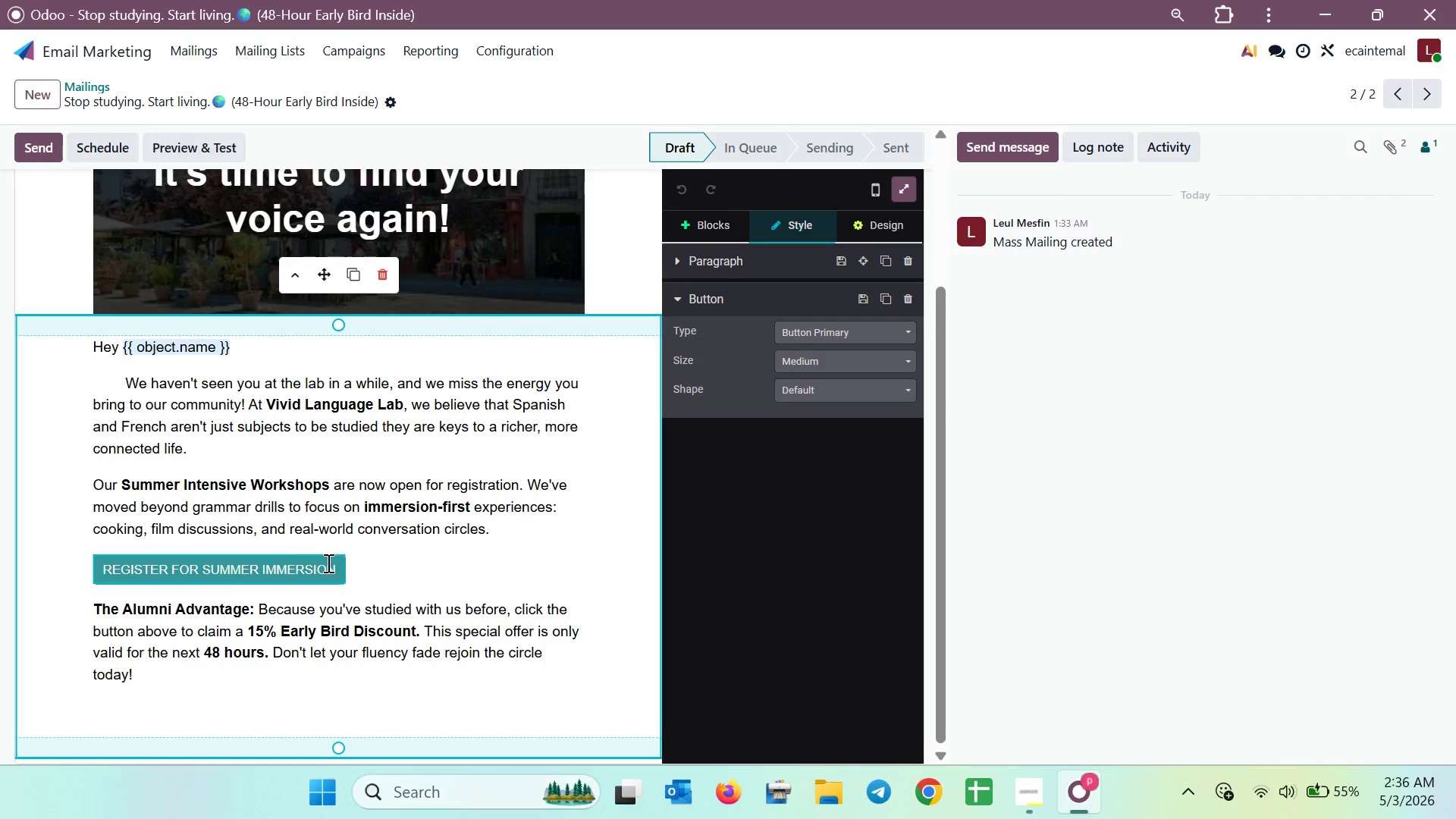 
left_click_drag(start_coordinate=[543, 601], to_coordinate=[290, 600])
 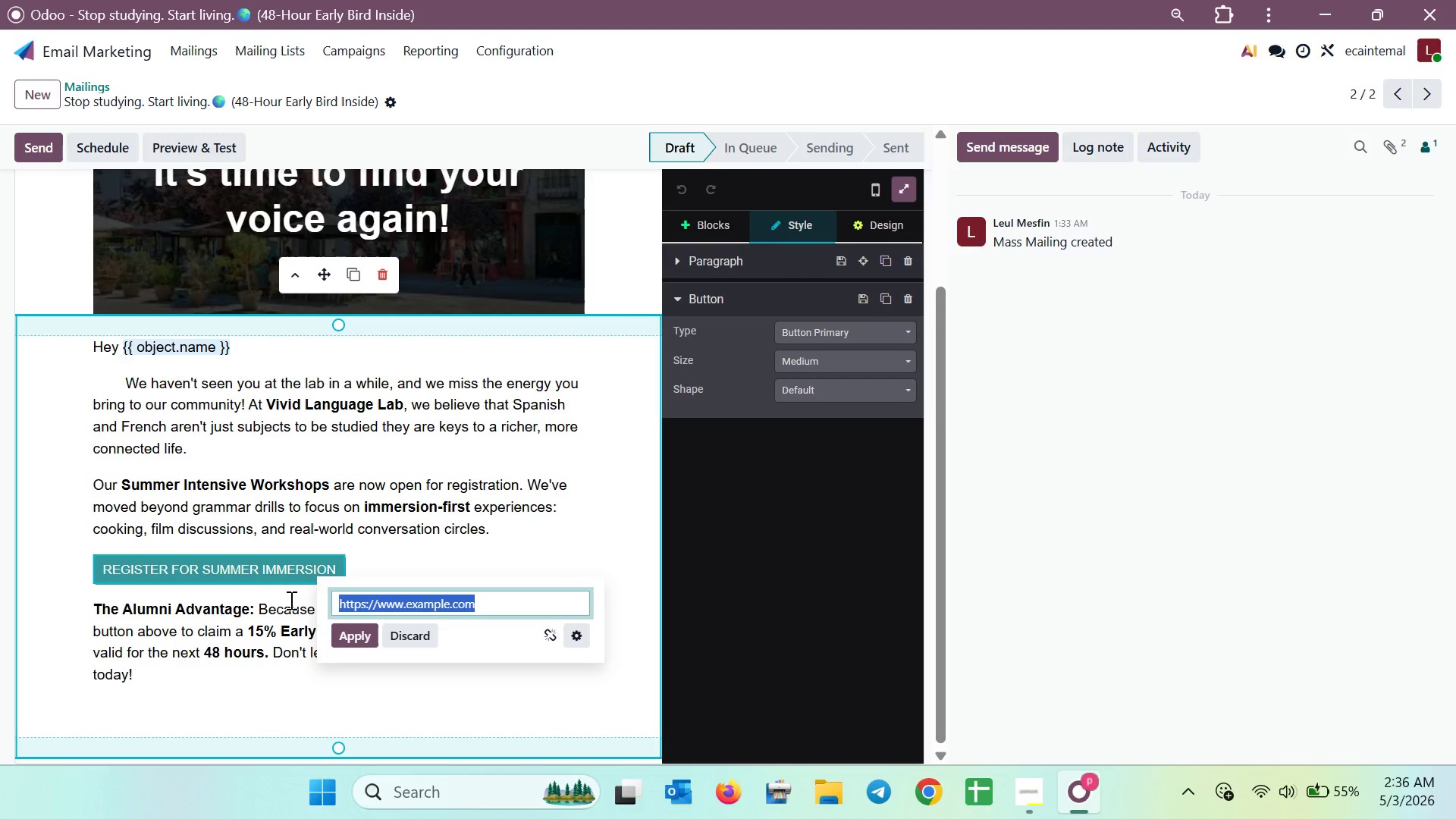 
key(Control+V)
 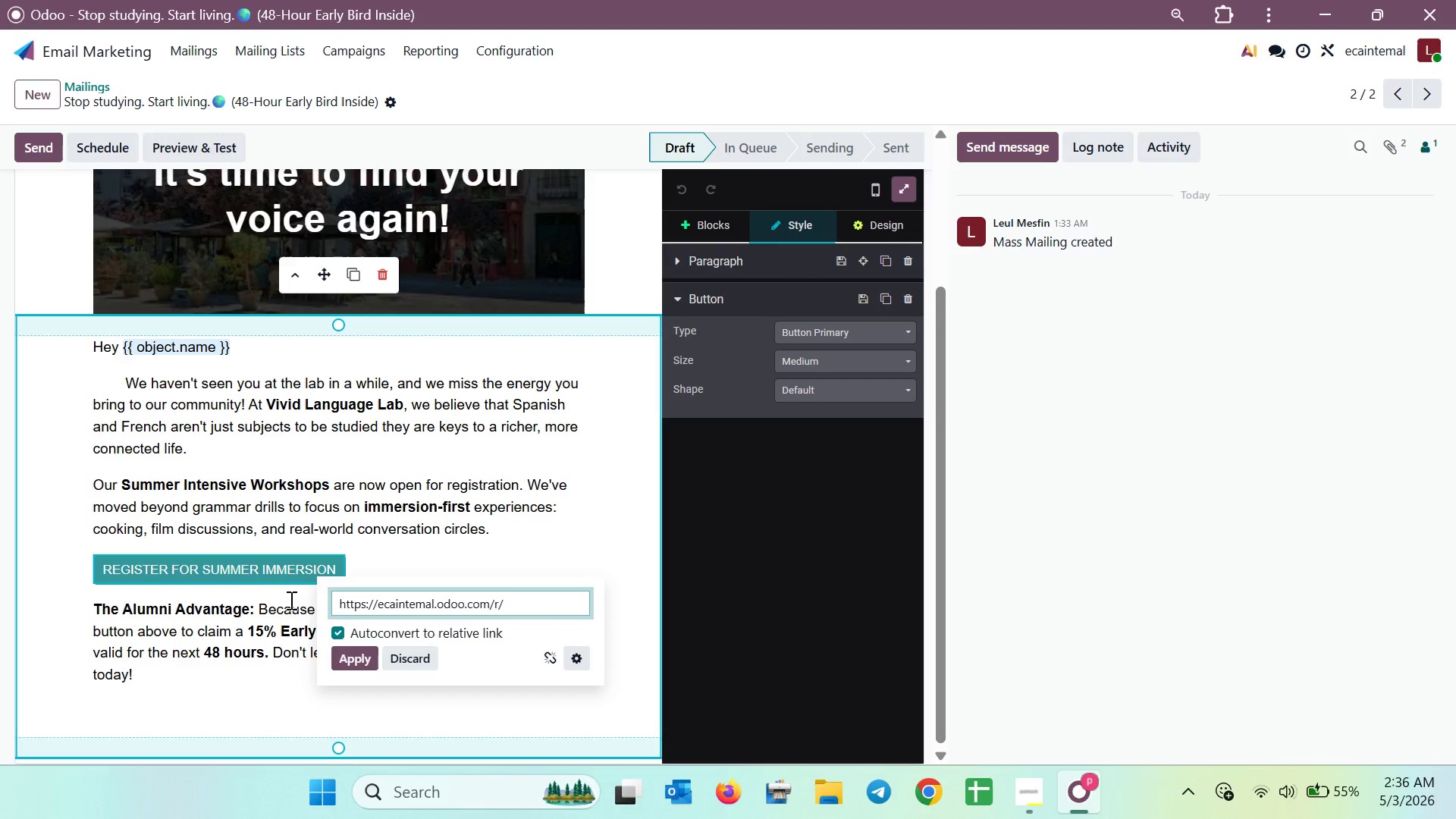 
key(Meta+V)
 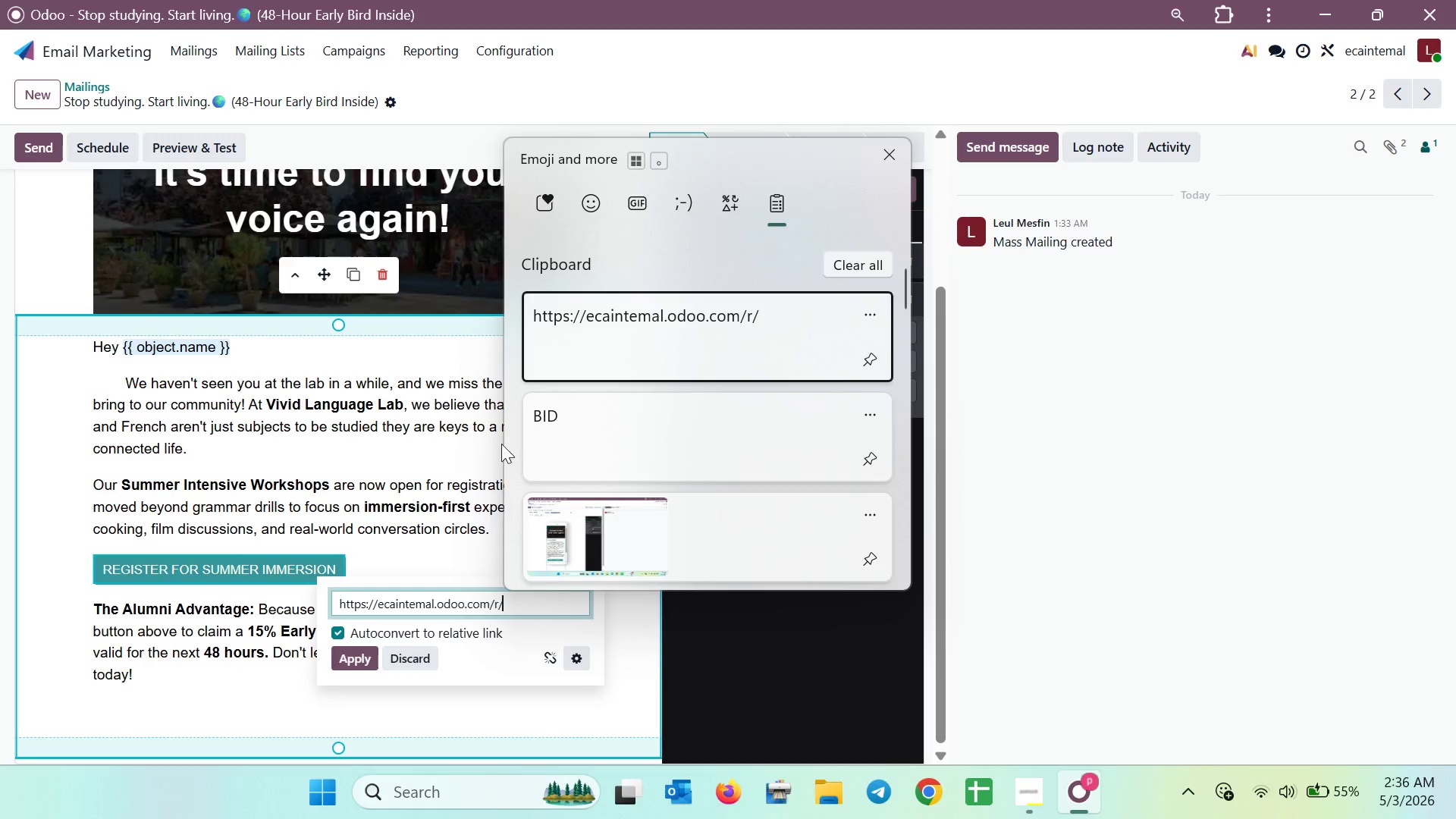 
key(Control+ControlLeft)
 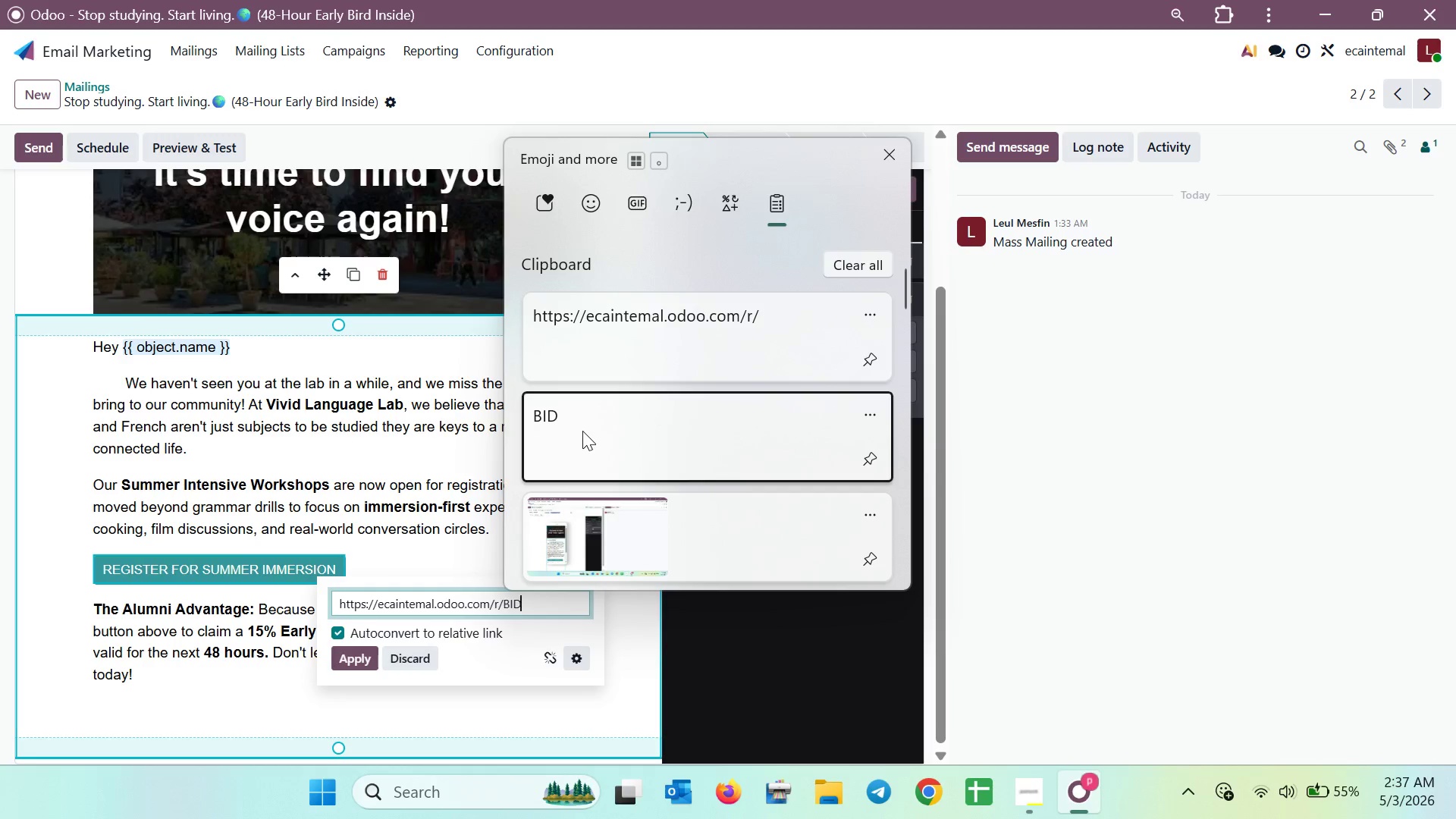 
left_click([351, 650])
 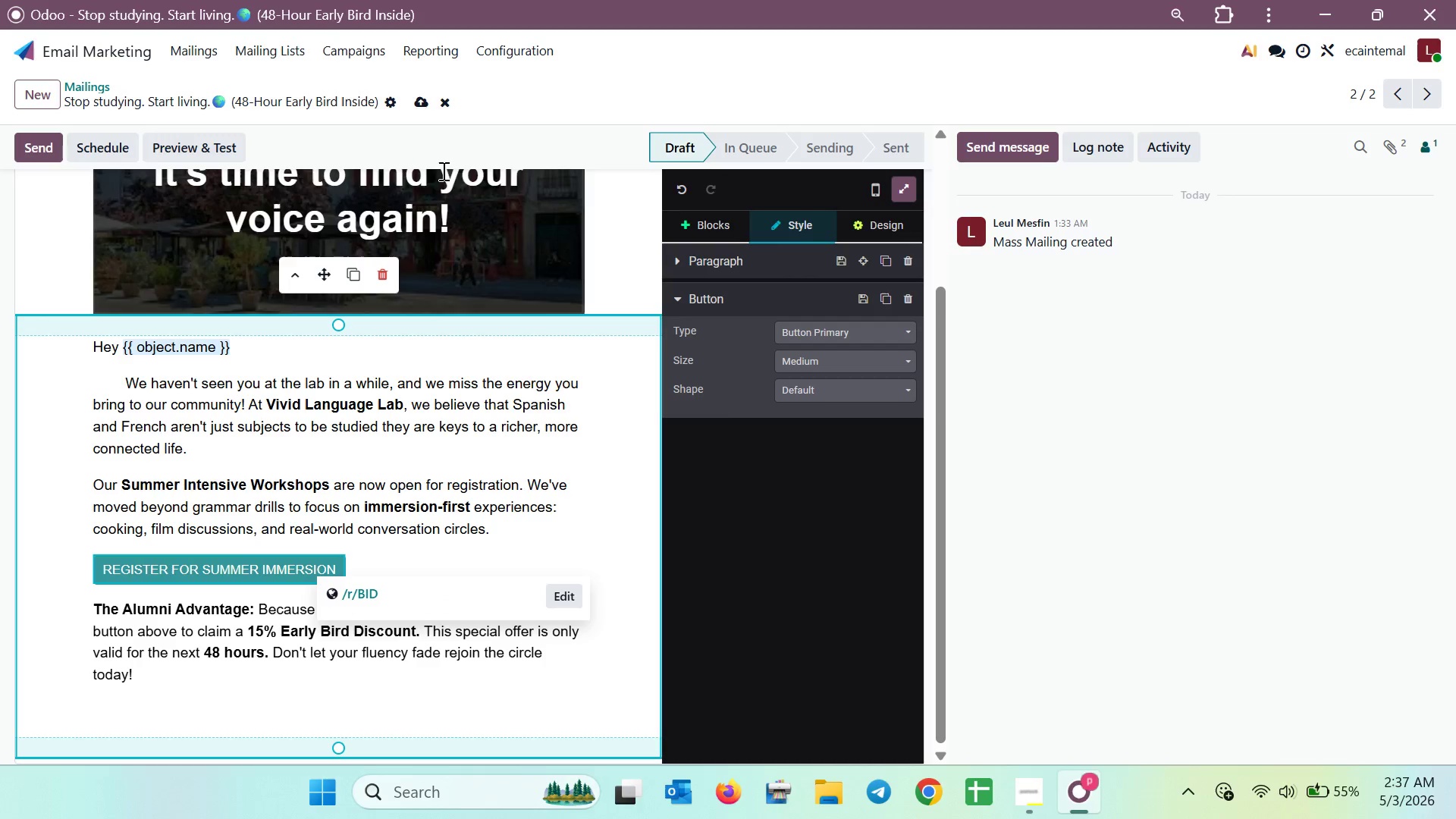 
left_click([418, 103])
 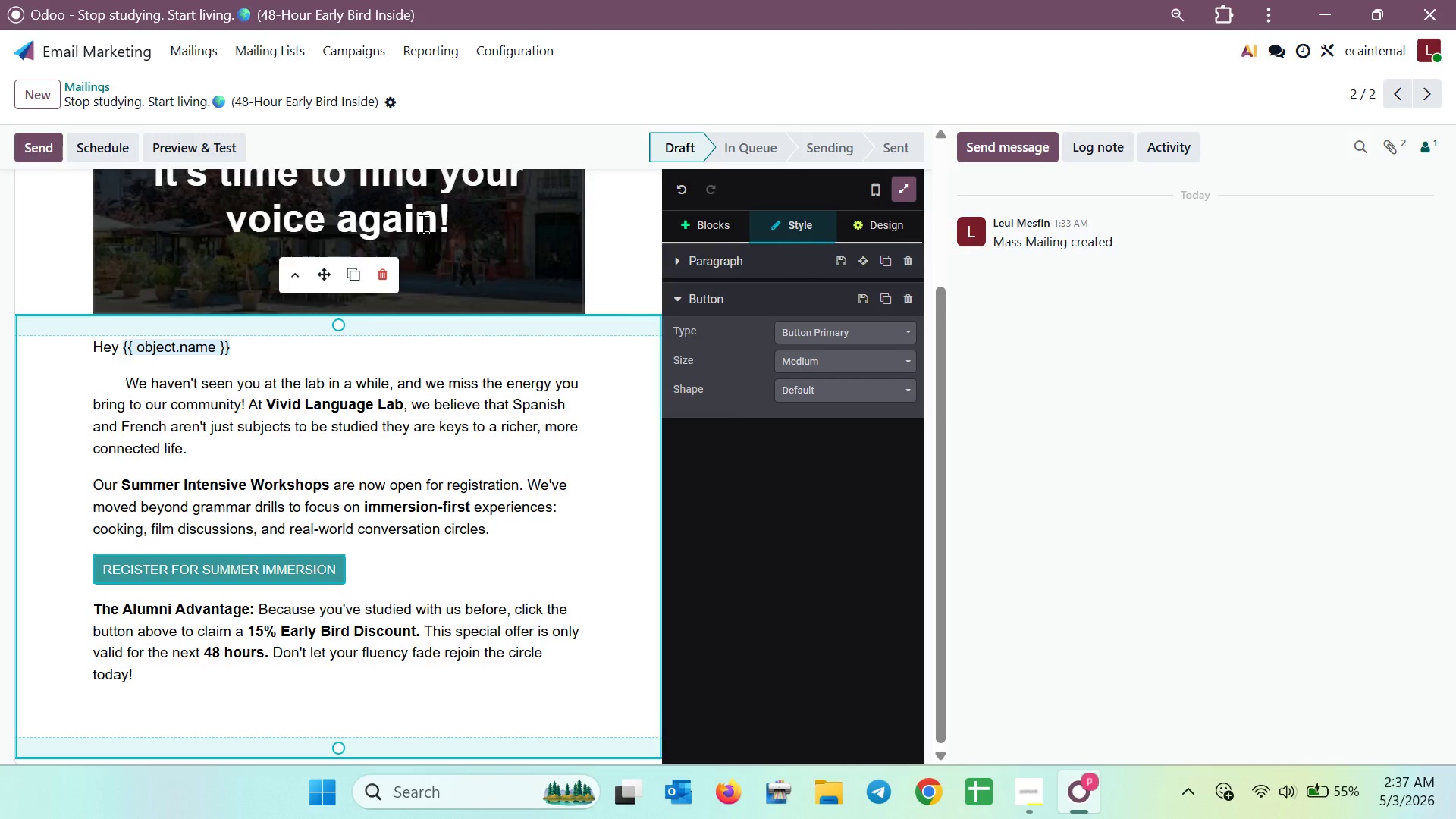 
wait(36.44)
 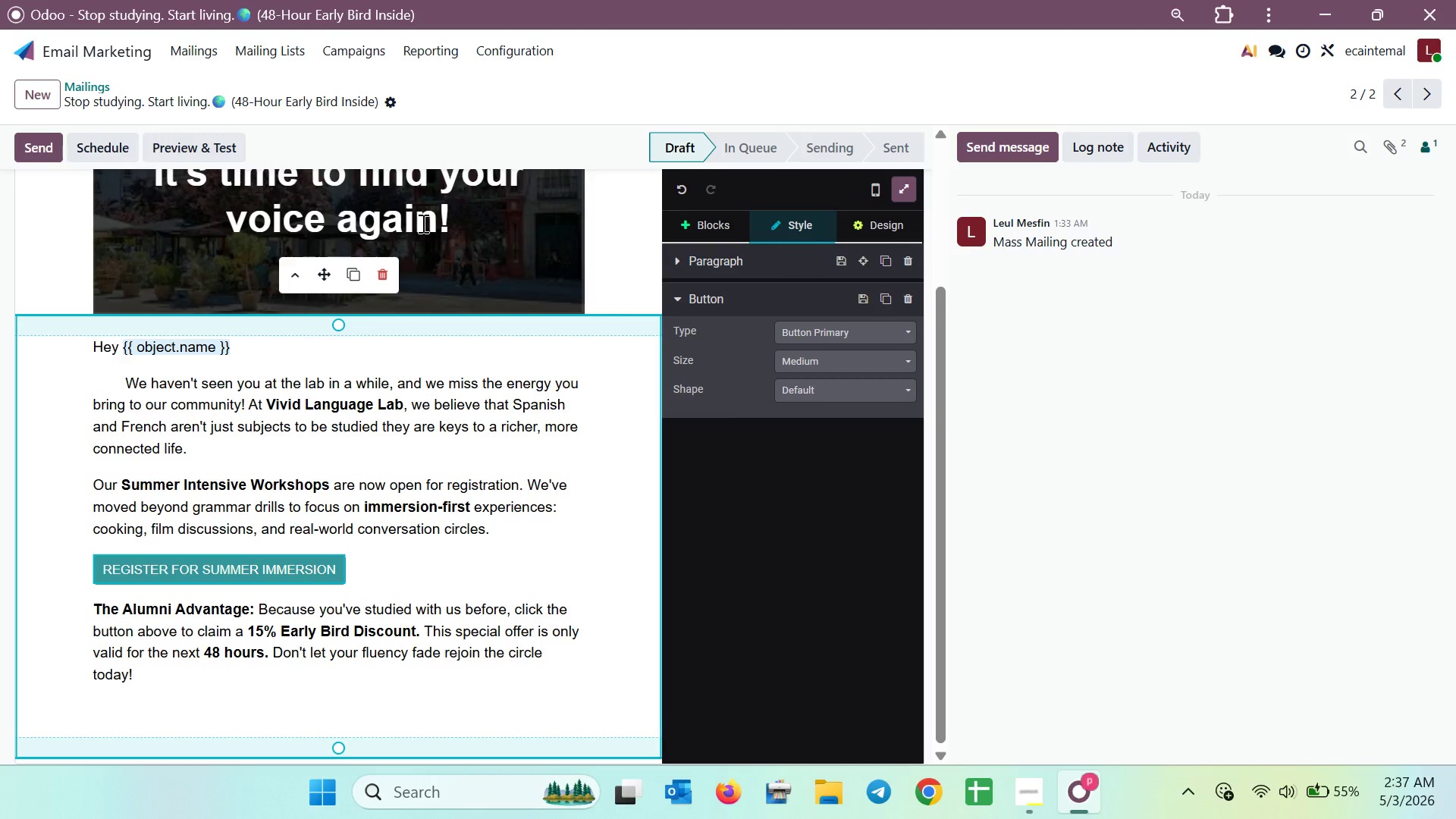 
left_click([870, 333])
 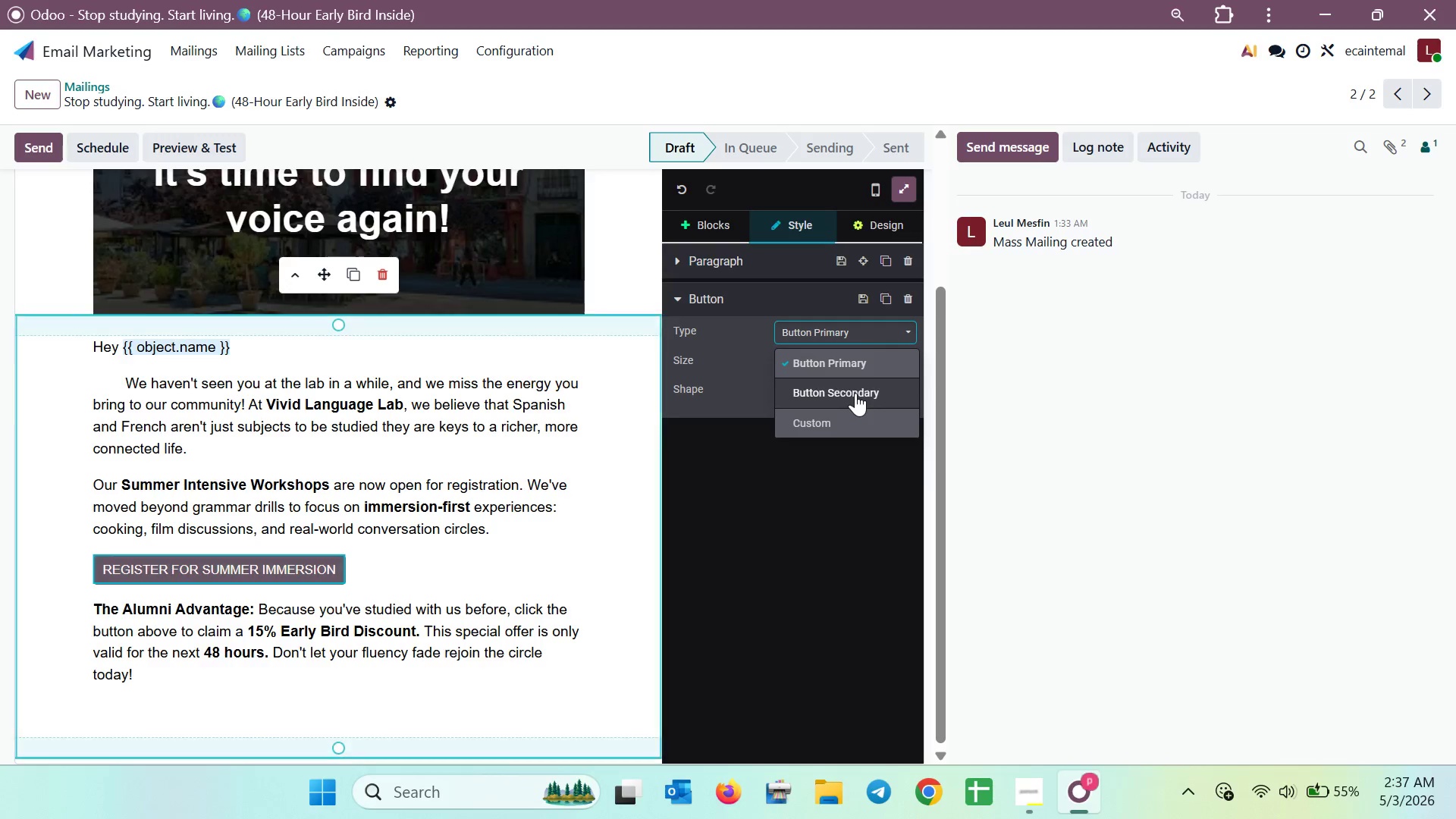 
left_click([855, 393])
 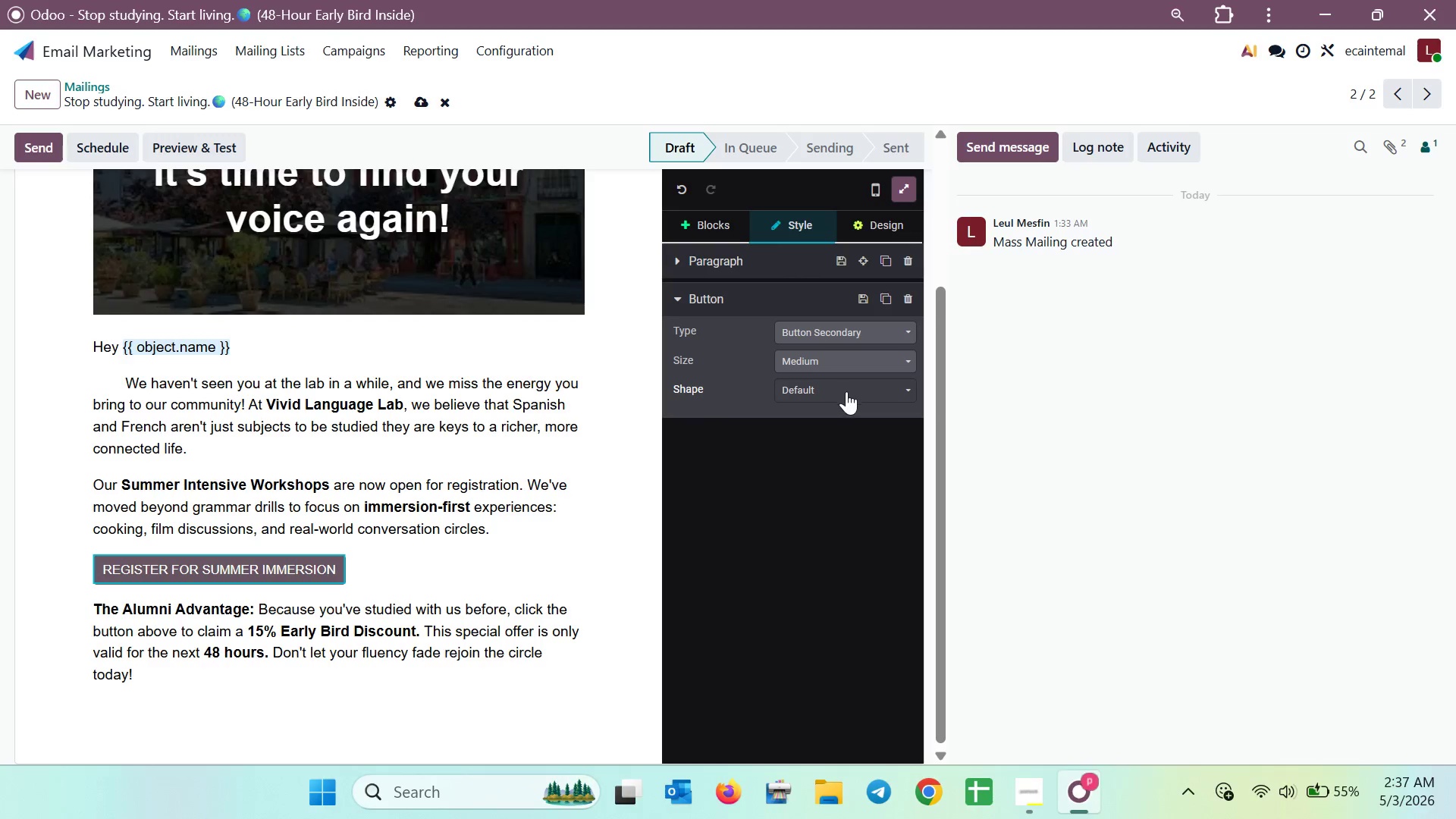 
left_click([846, 391])
 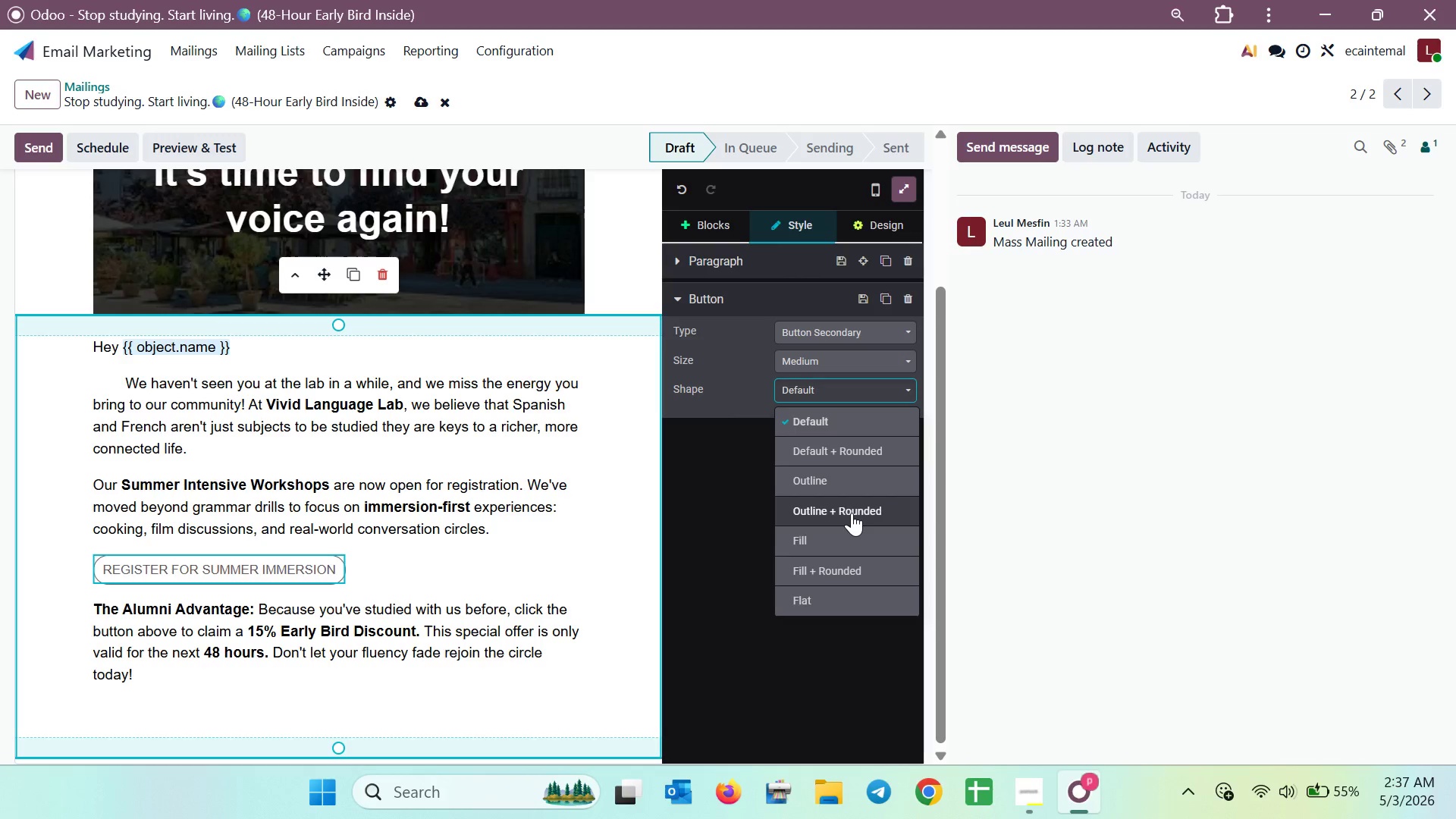 
wait(9.61)
 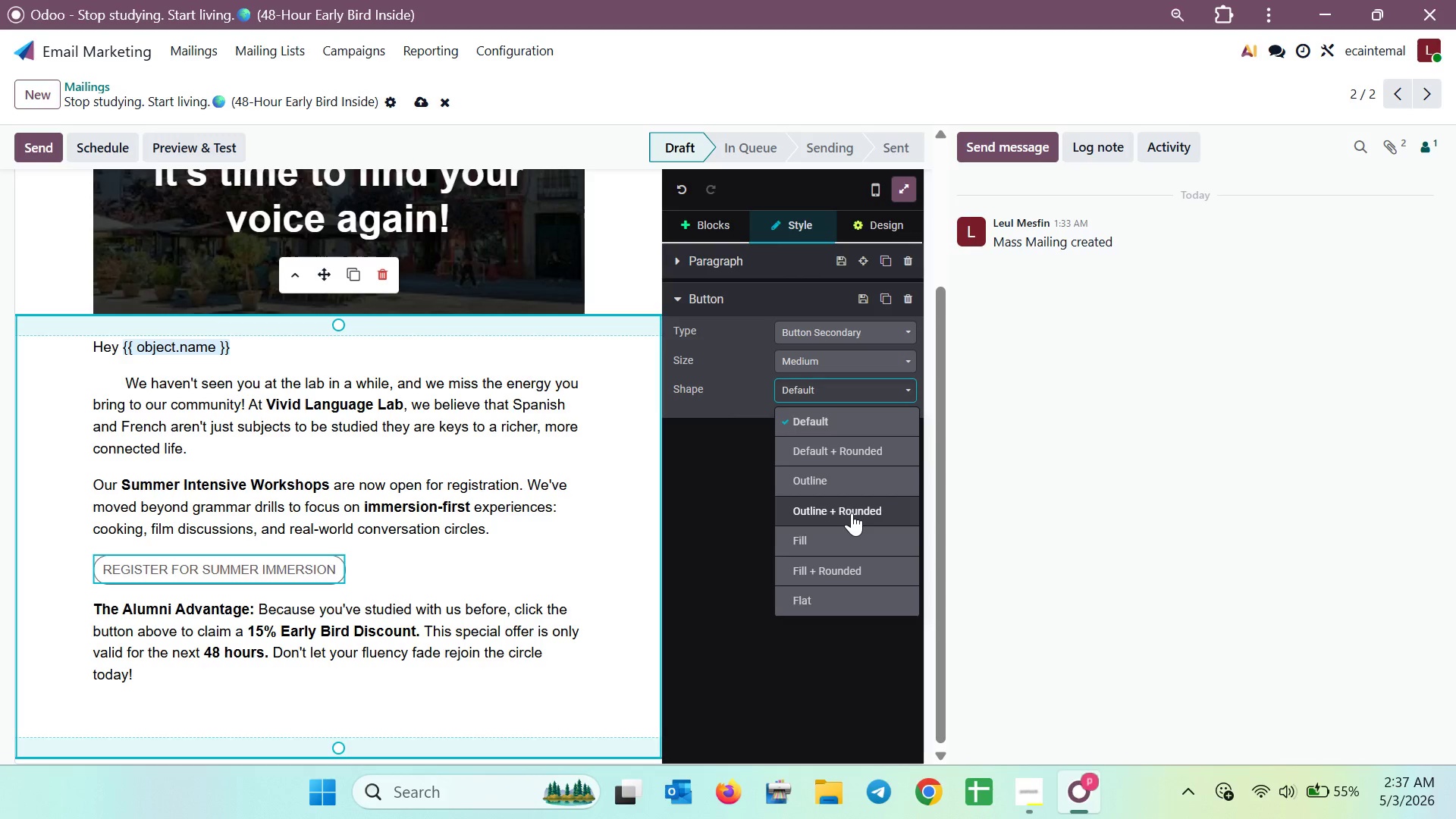 
left_click([849, 447])
 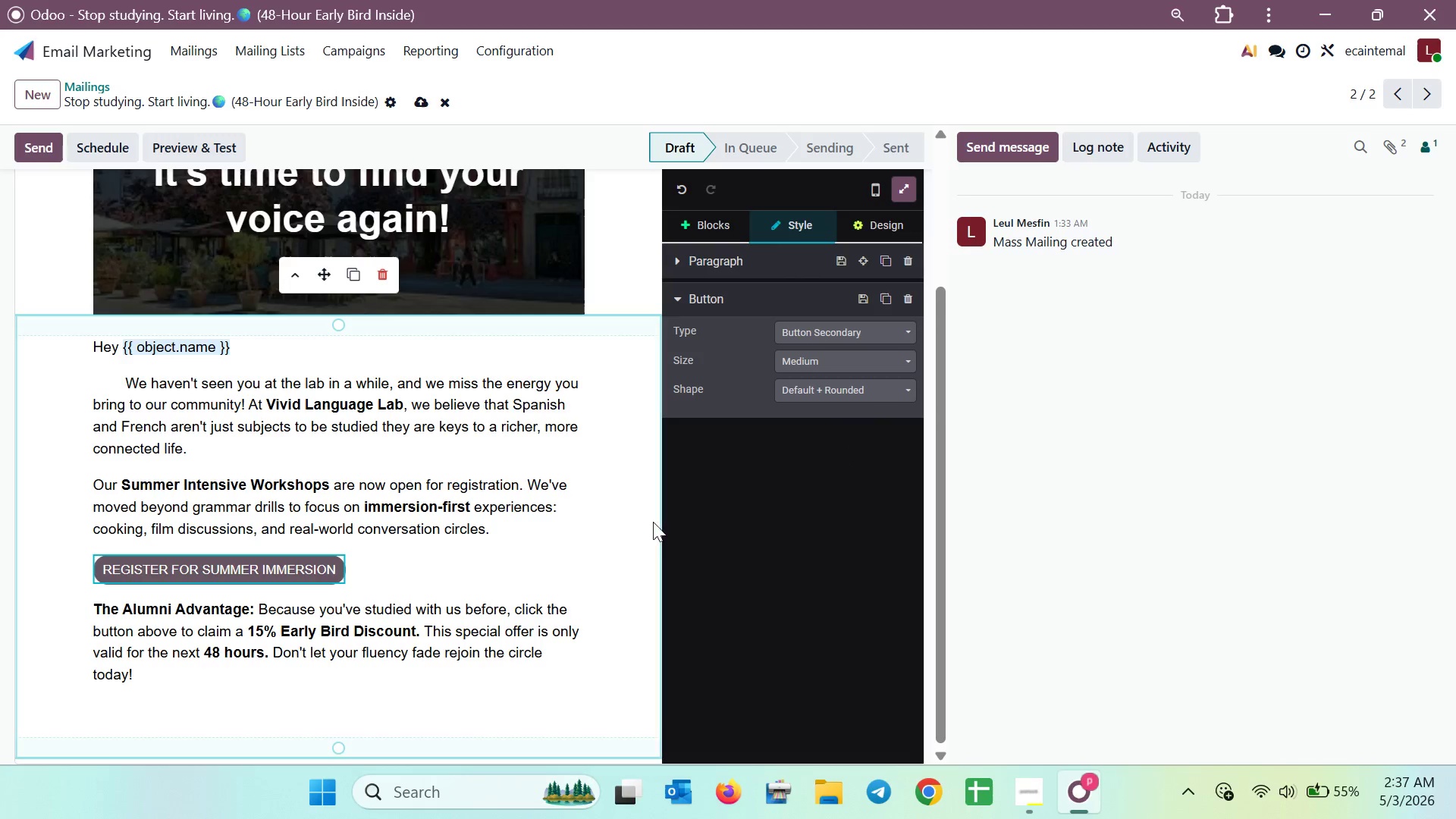 
left_click([627, 521])
 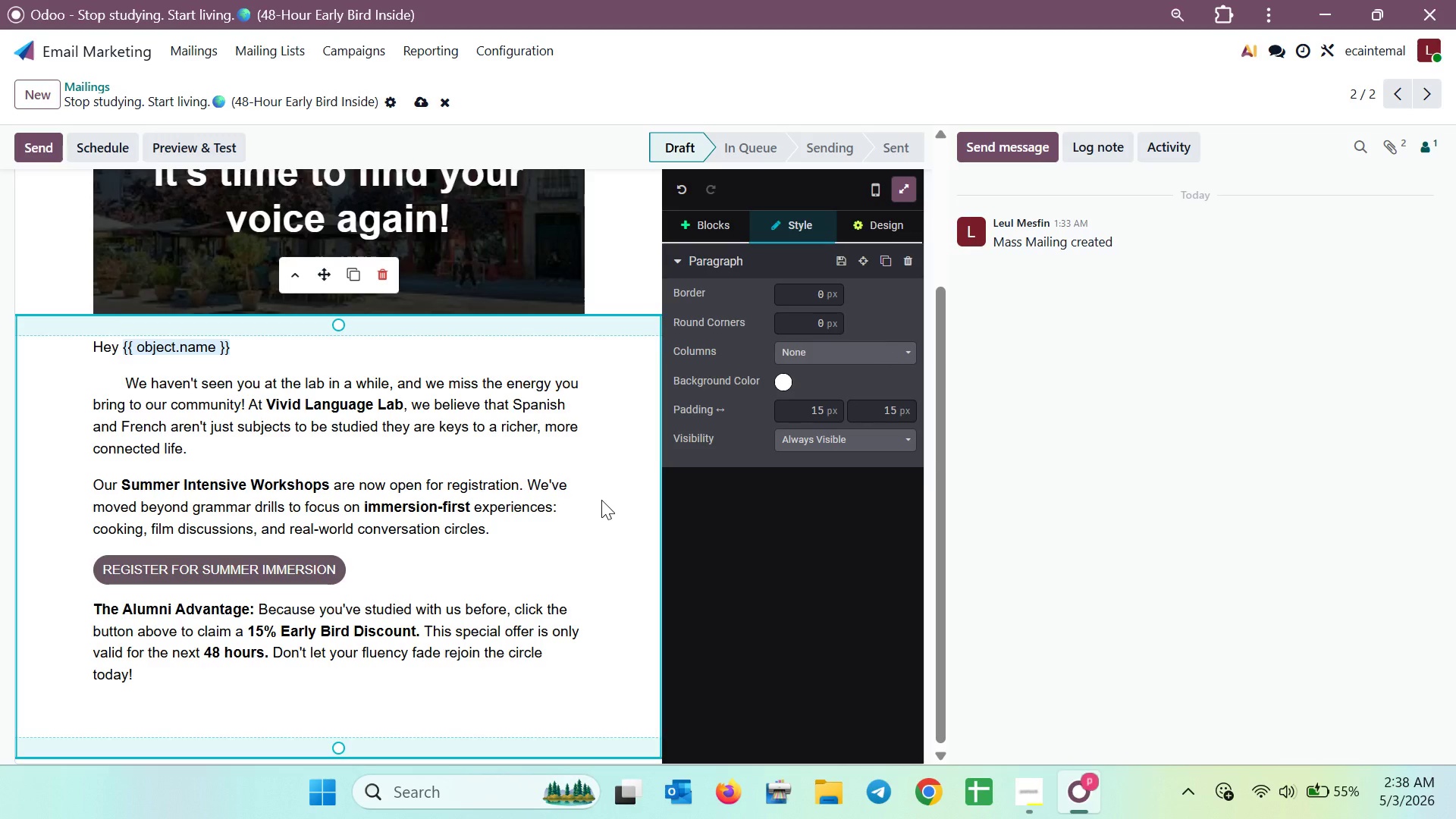 
wait(7.2)
 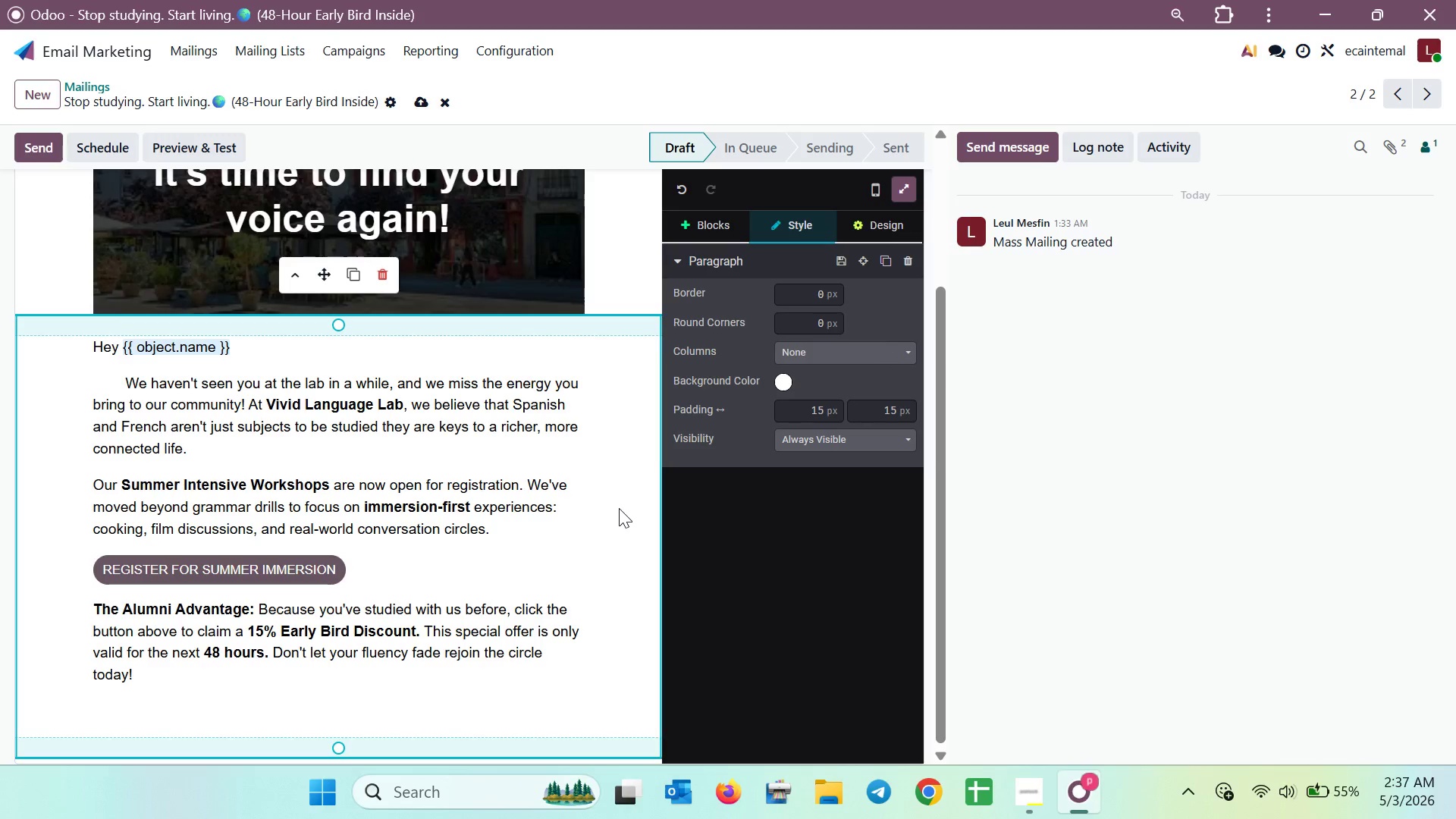 
left_click([422, 106])
 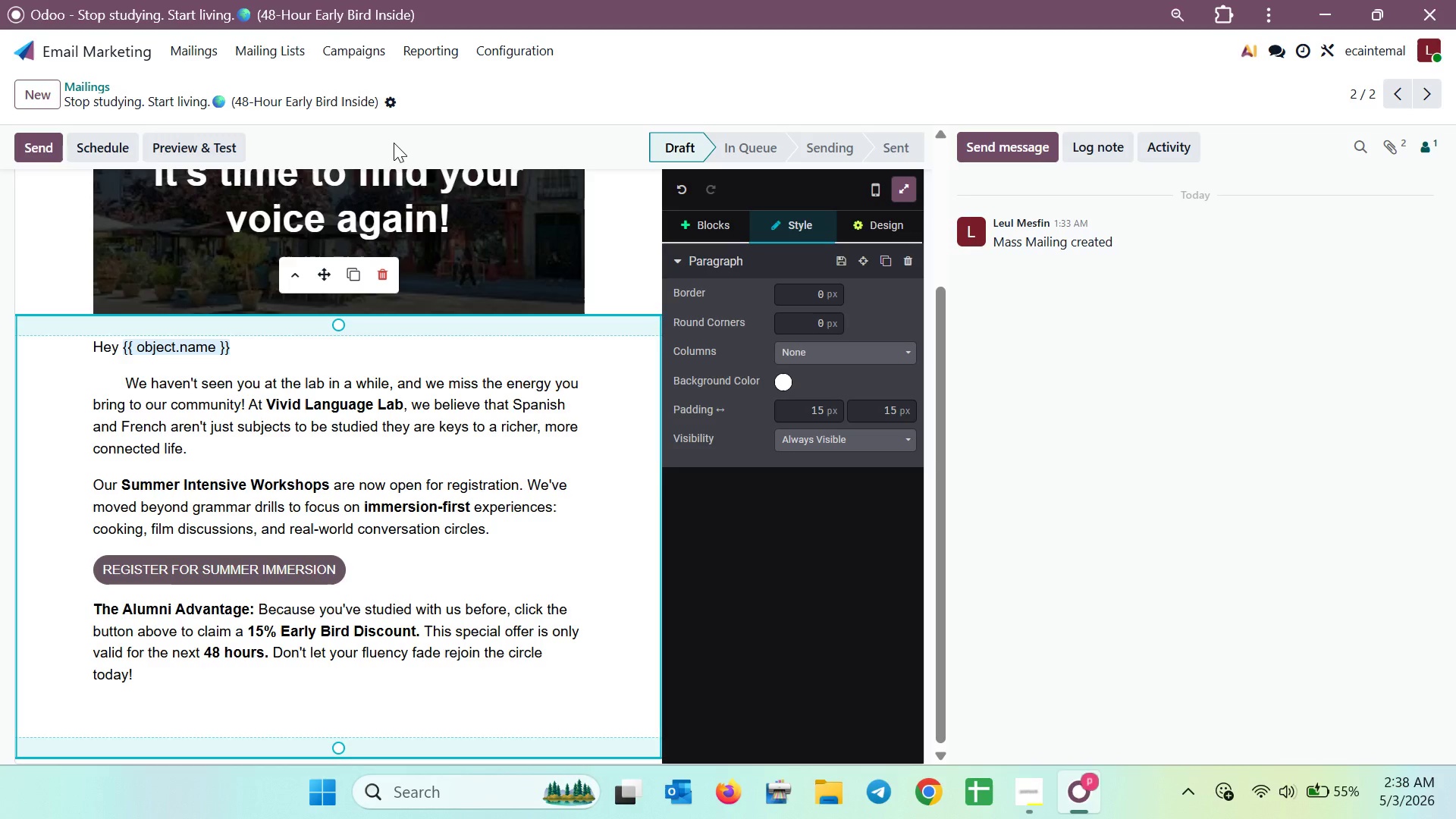 
wait(9.94)
 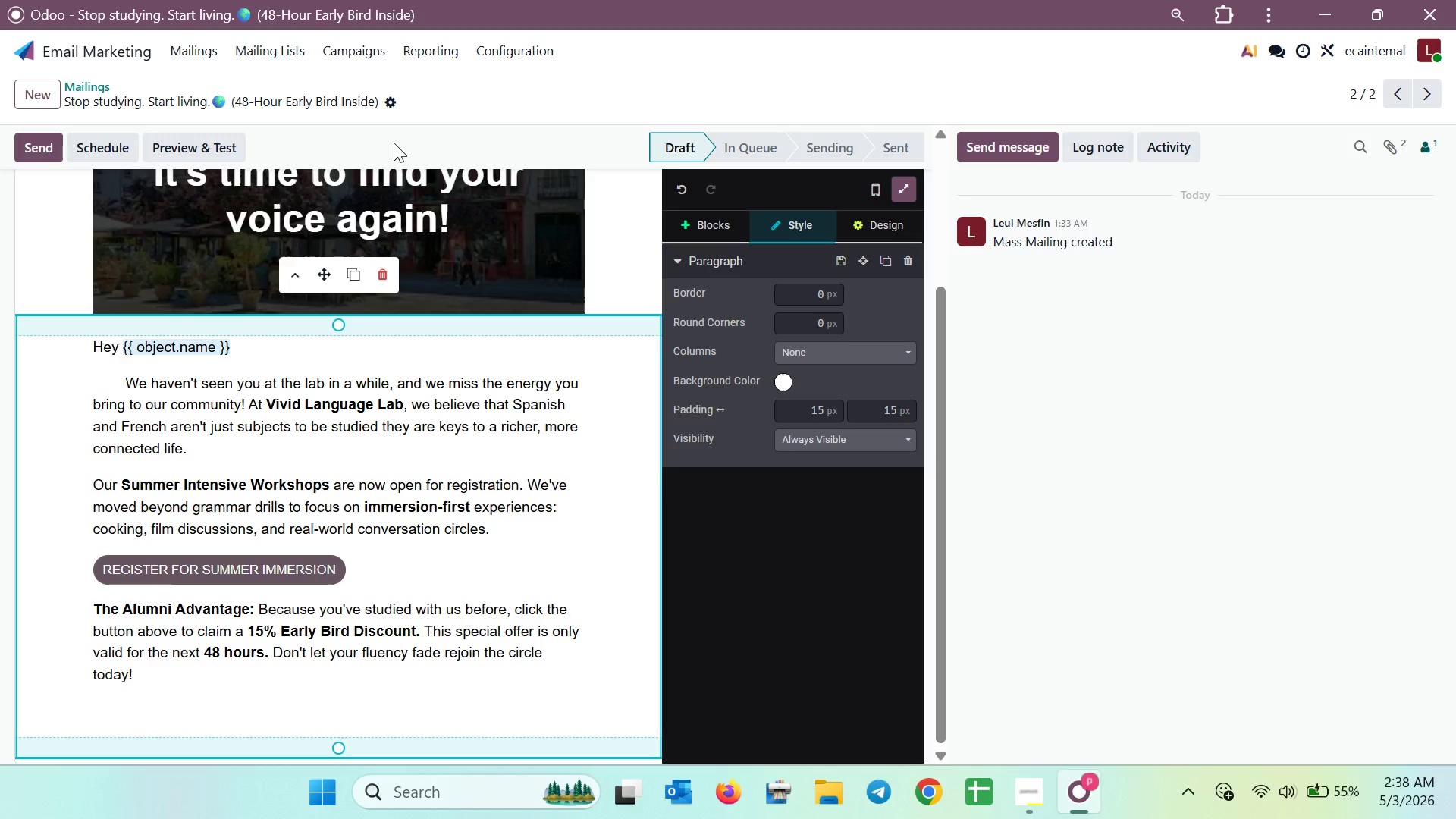 
left_click([82, 83])
 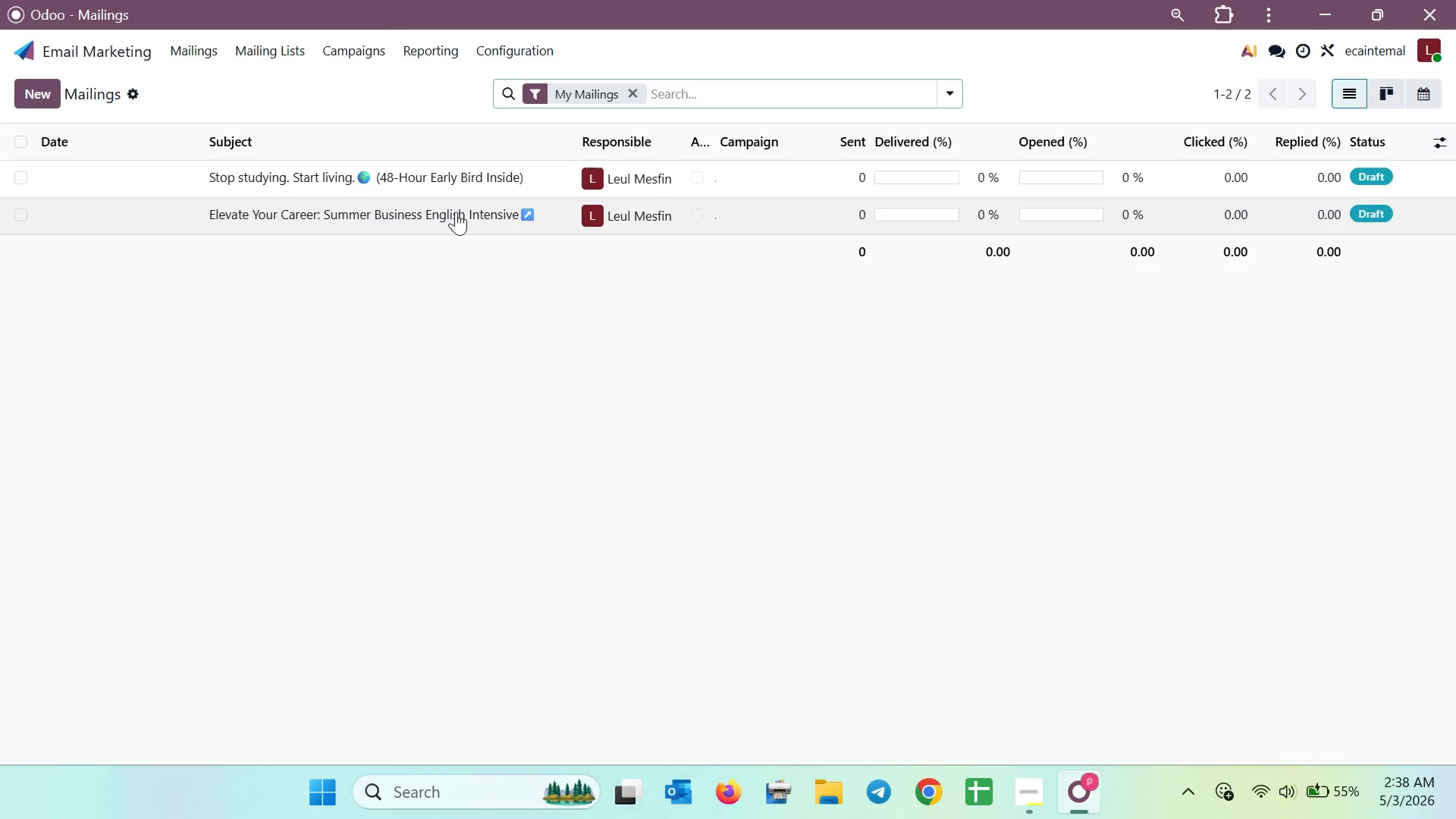 
left_click([414, 225])
 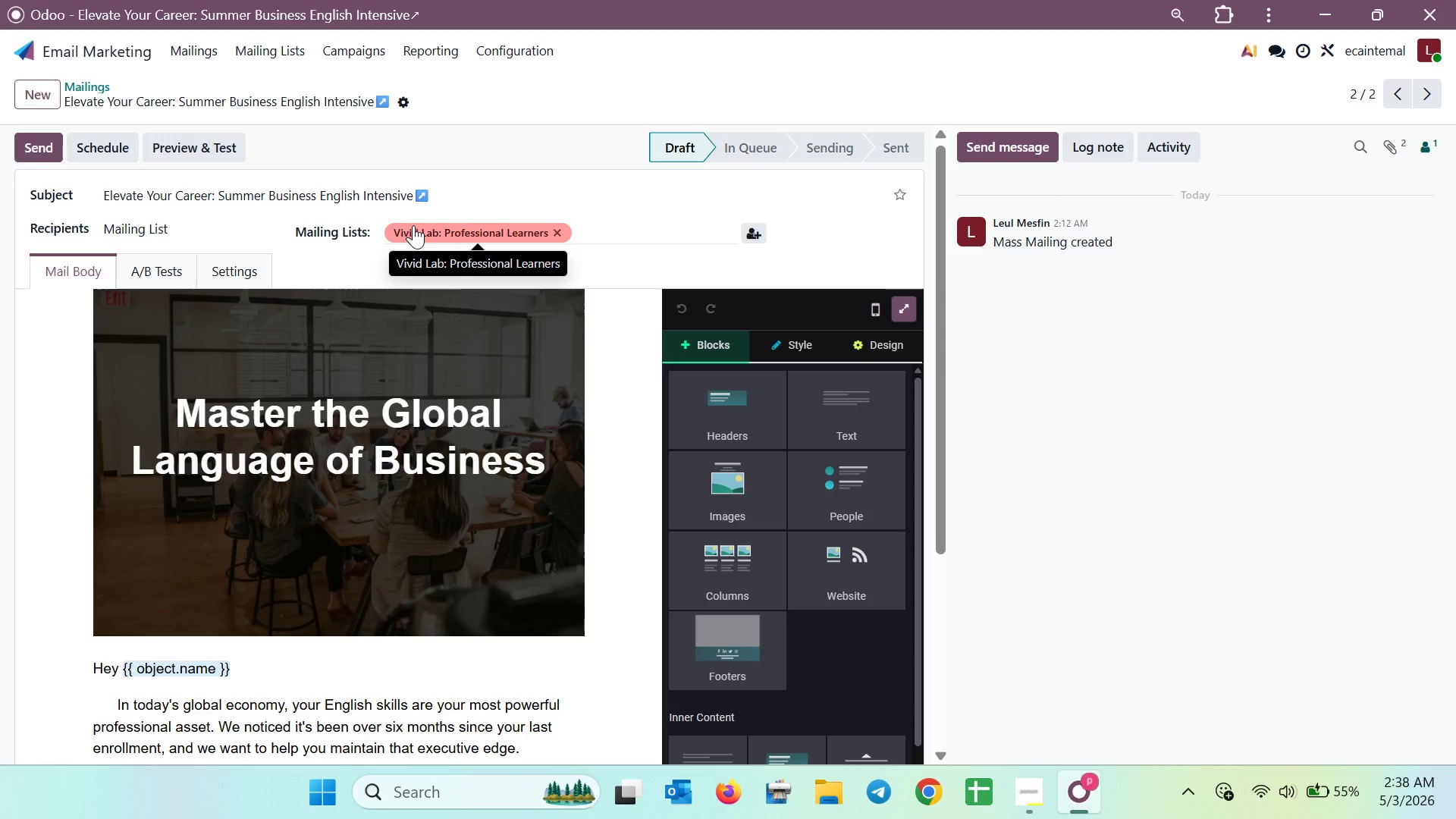 
scroll: coordinate [413, 228], scroll_direction: down, amount: 10.0
 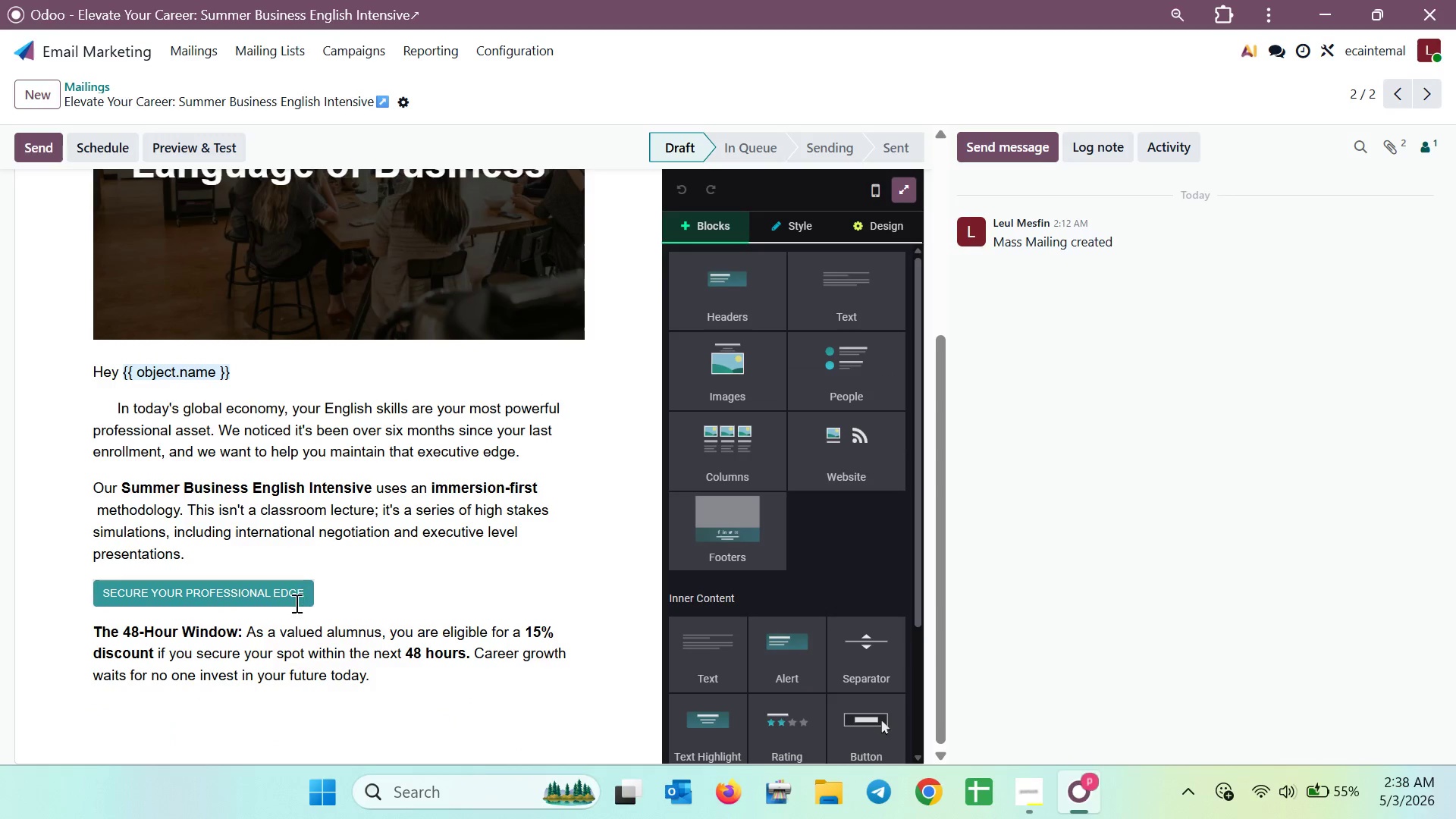 
left_click([295, 603])
 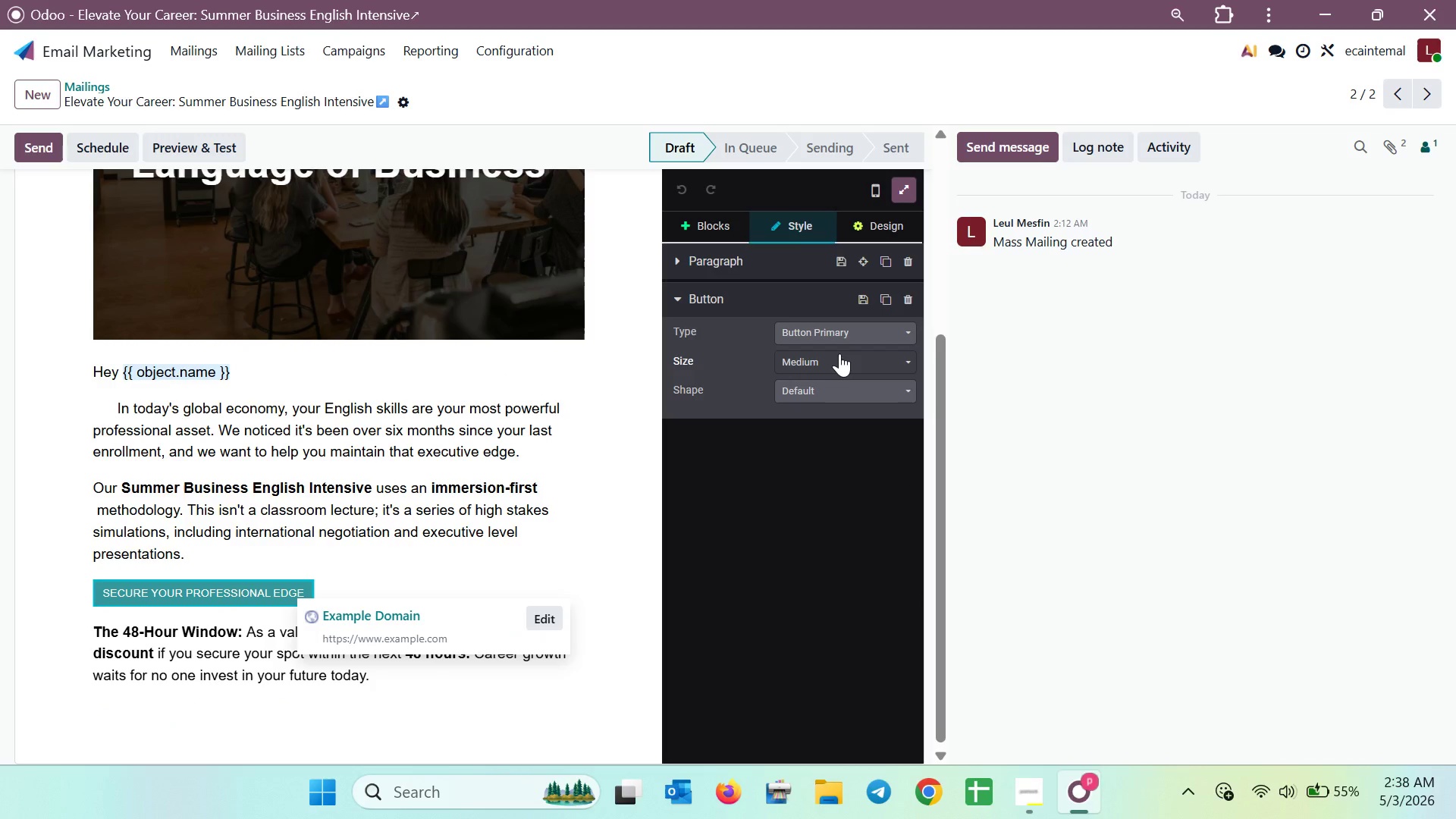 
left_click([846, 342])
 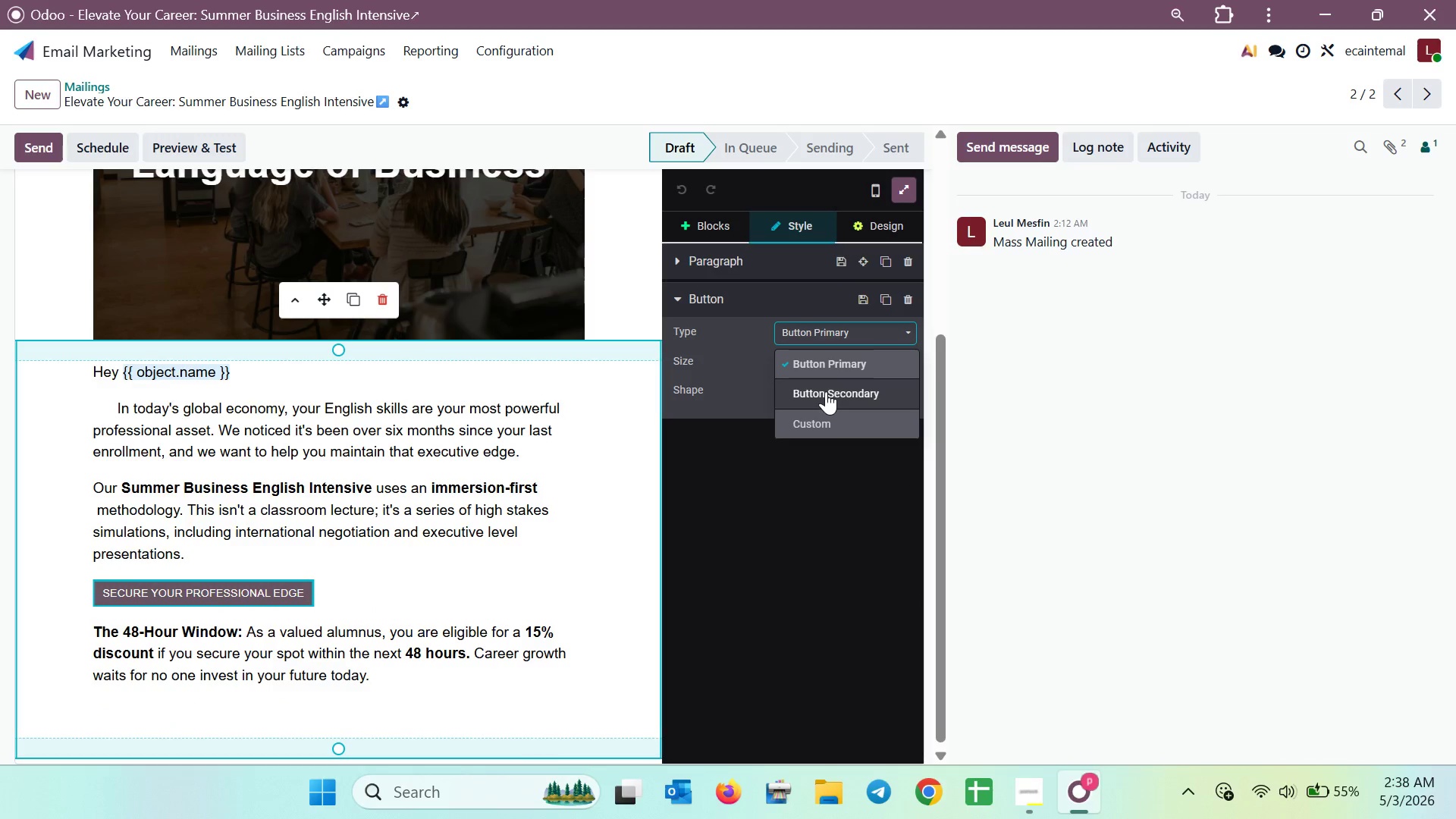 
left_click([826, 391])
 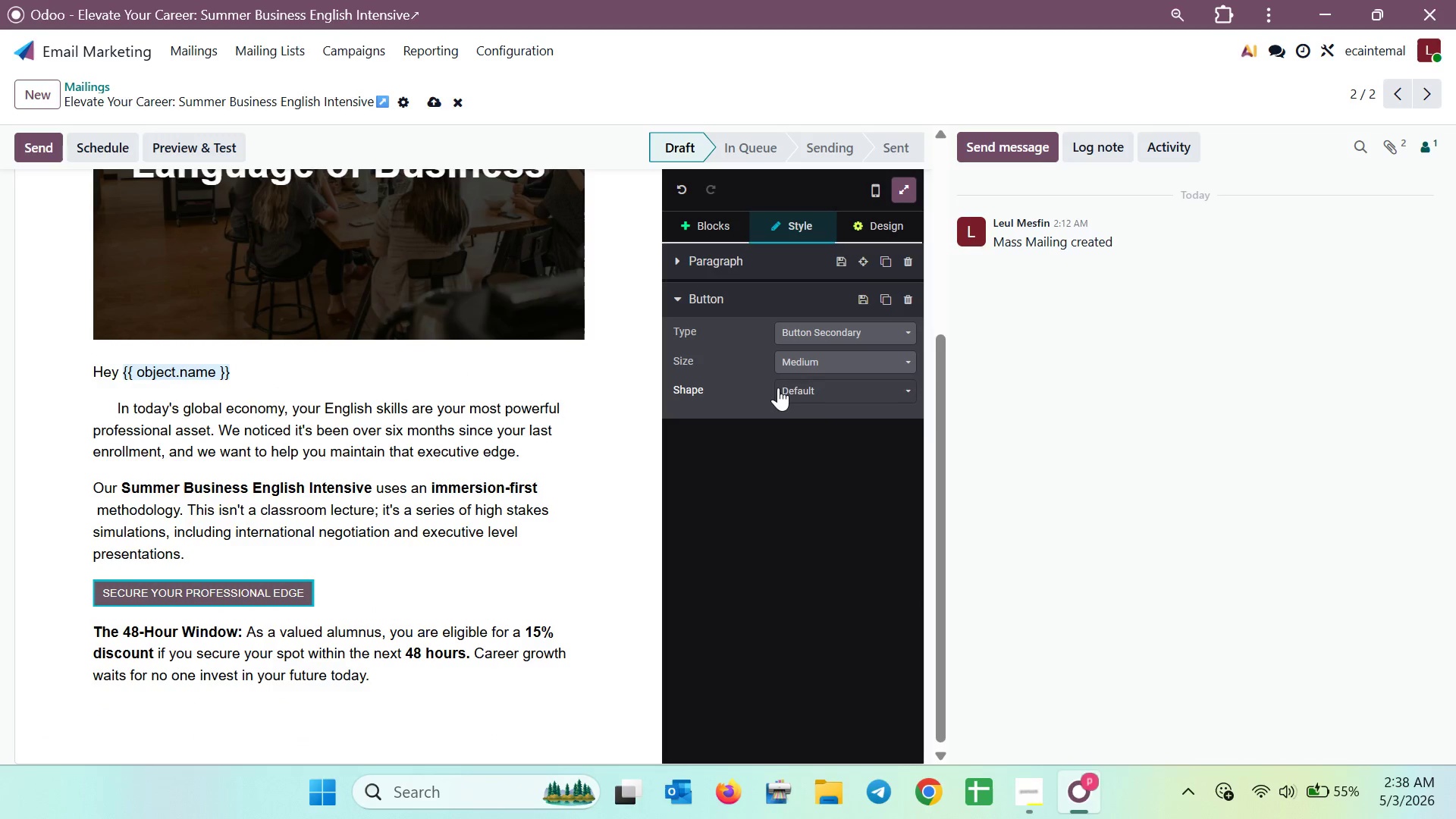 
left_click([778, 388])
 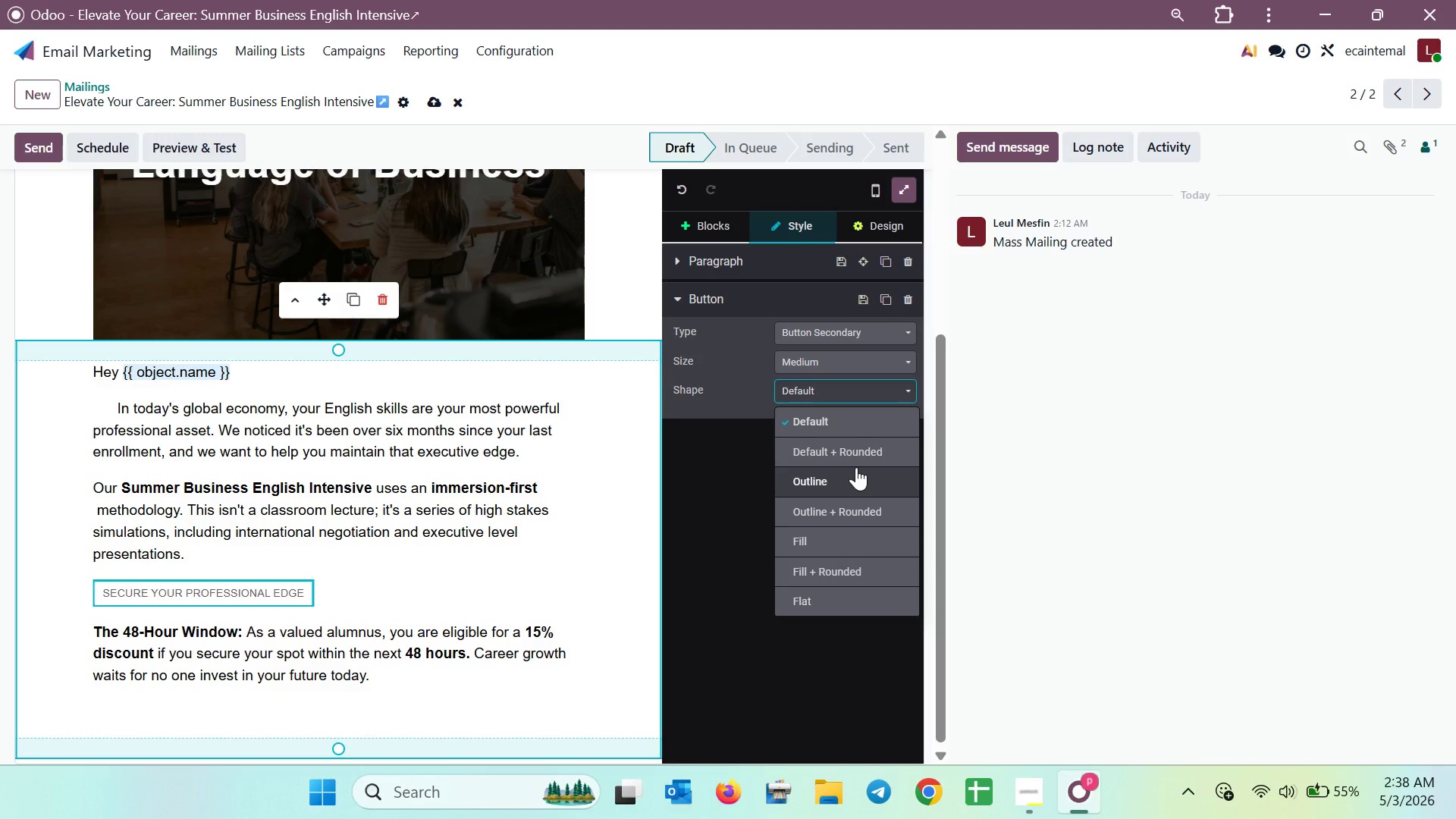 
left_click([856, 458])
 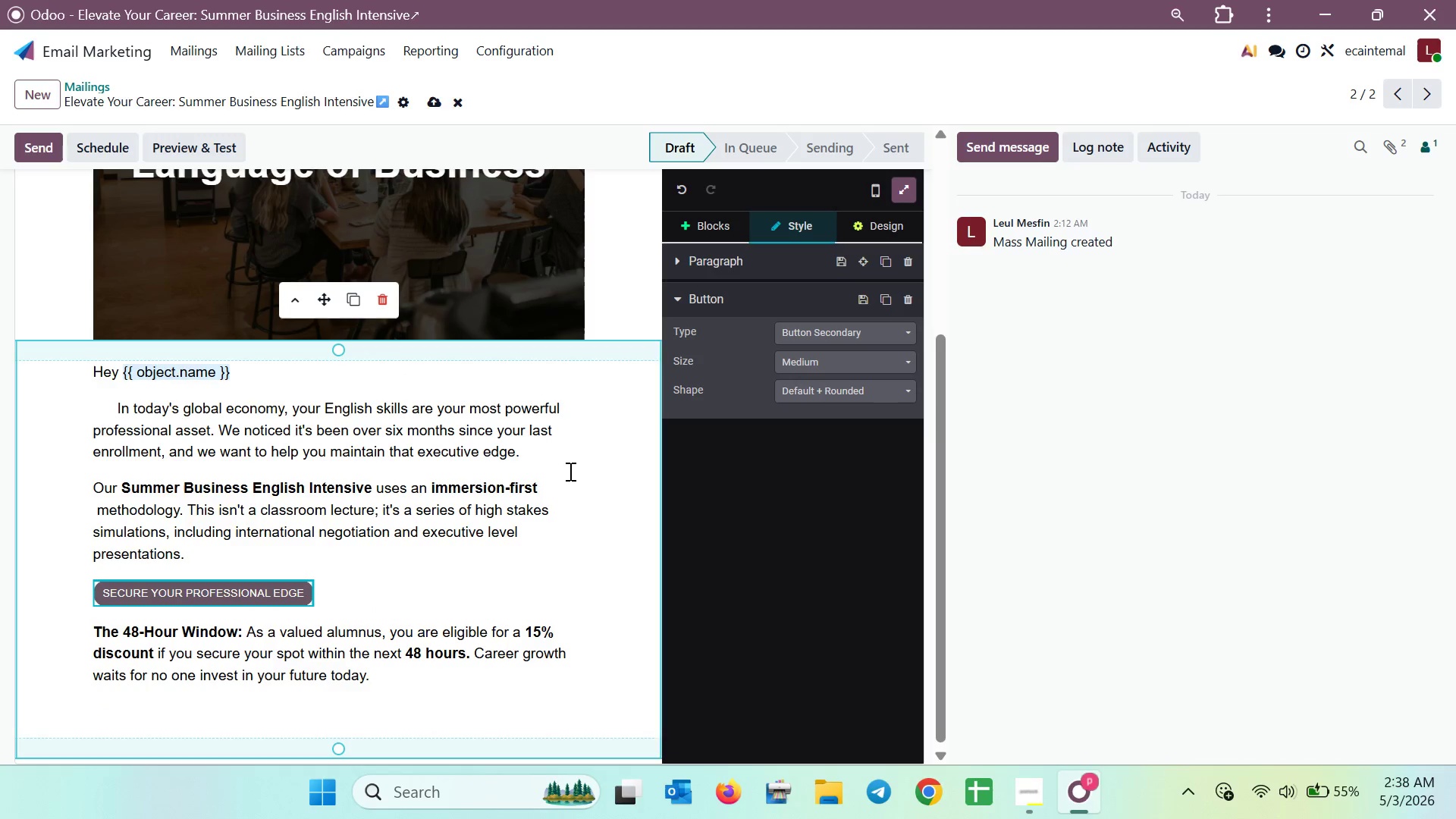 
left_click([568, 470])
 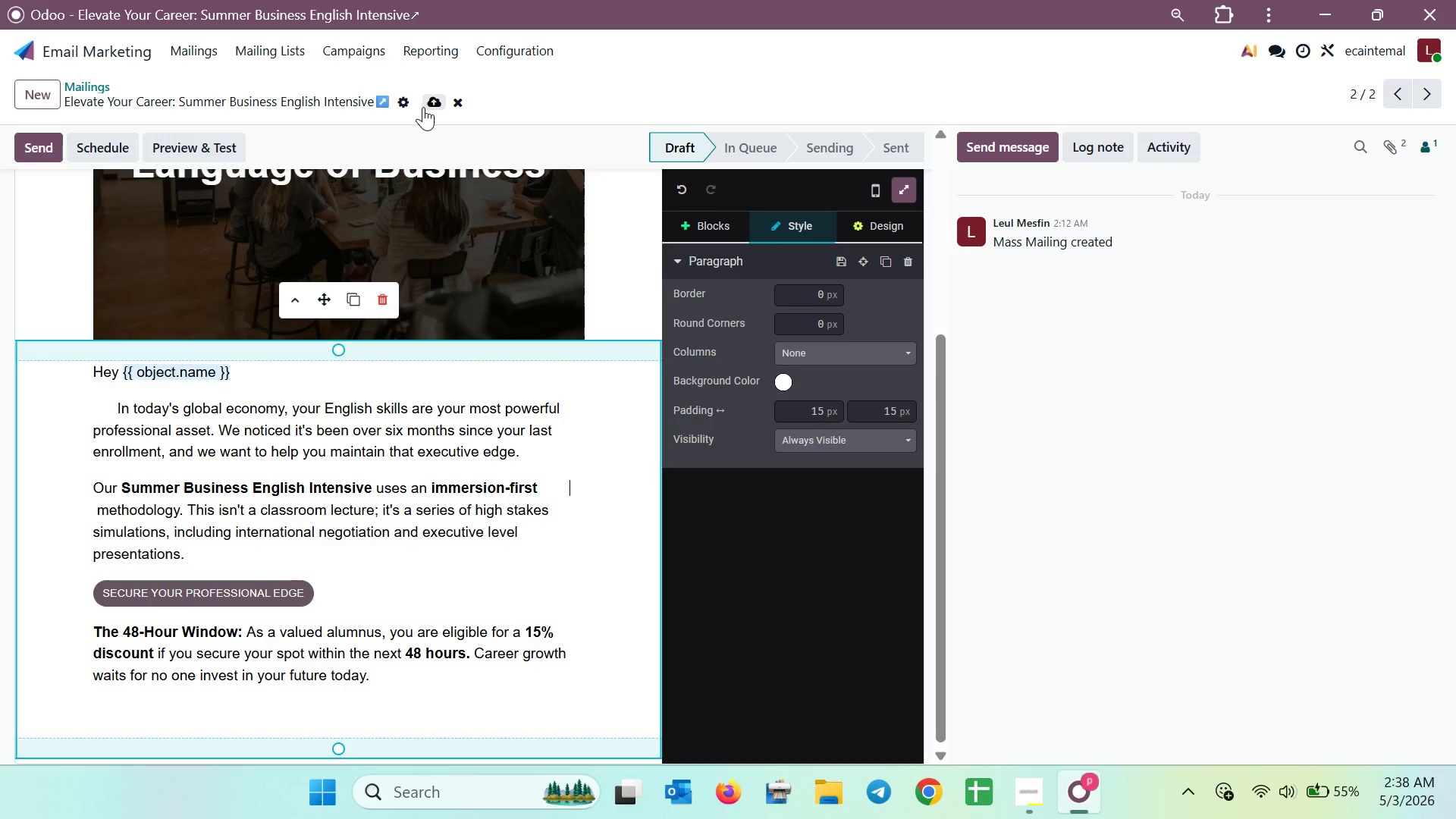 
left_click([425, 102])
 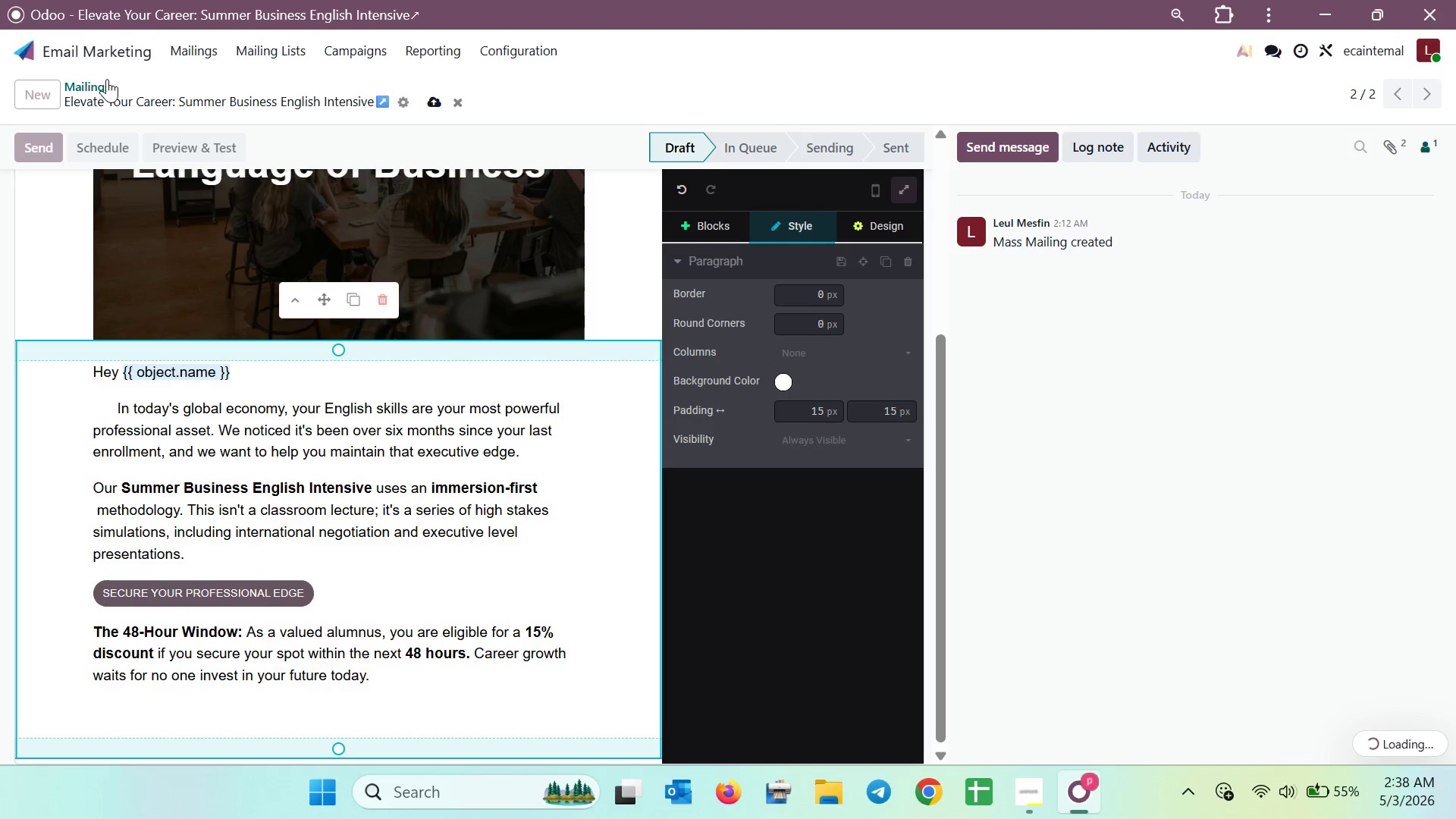 
left_click([102, 83])
 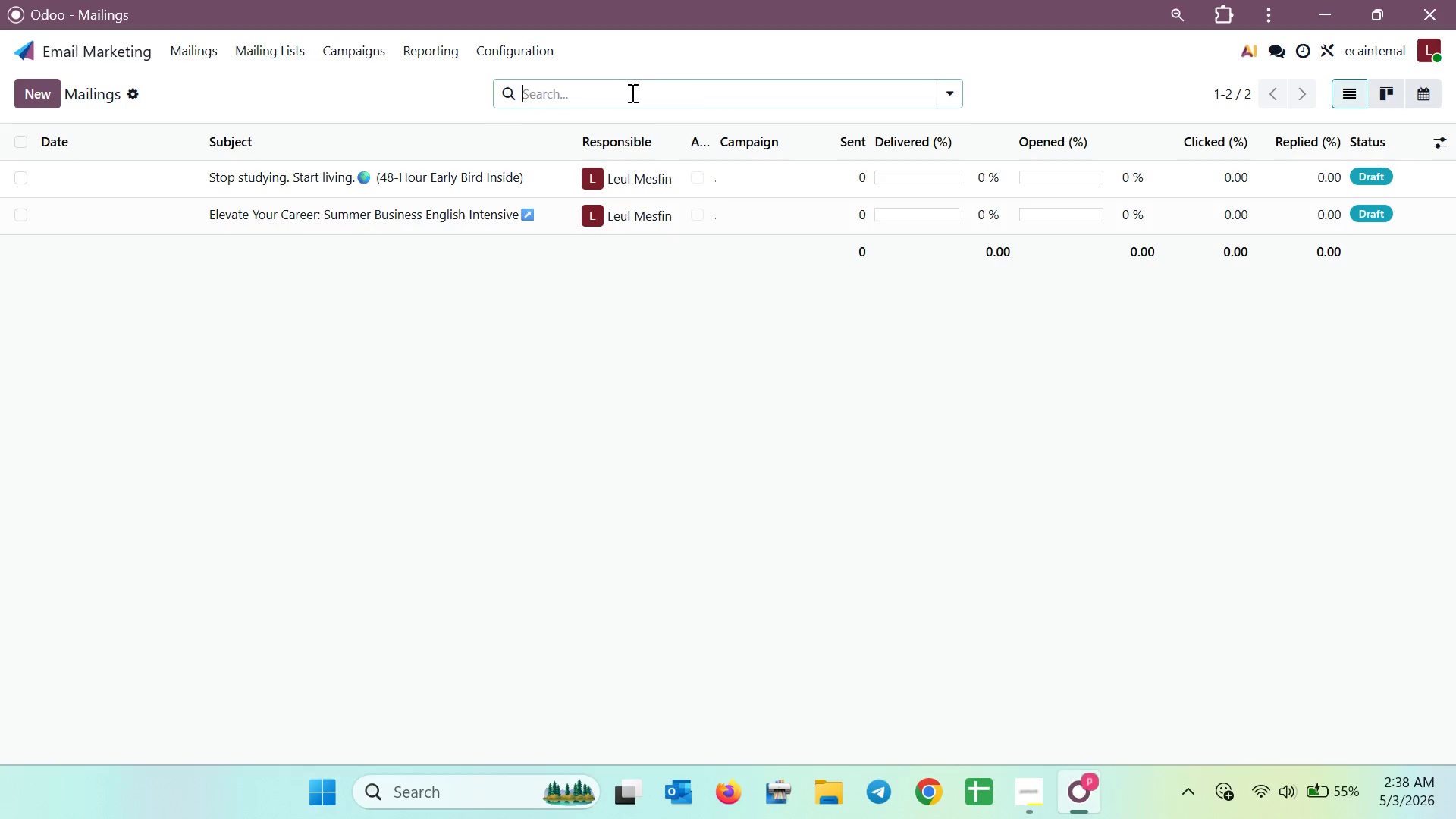 
wait(15.36)
 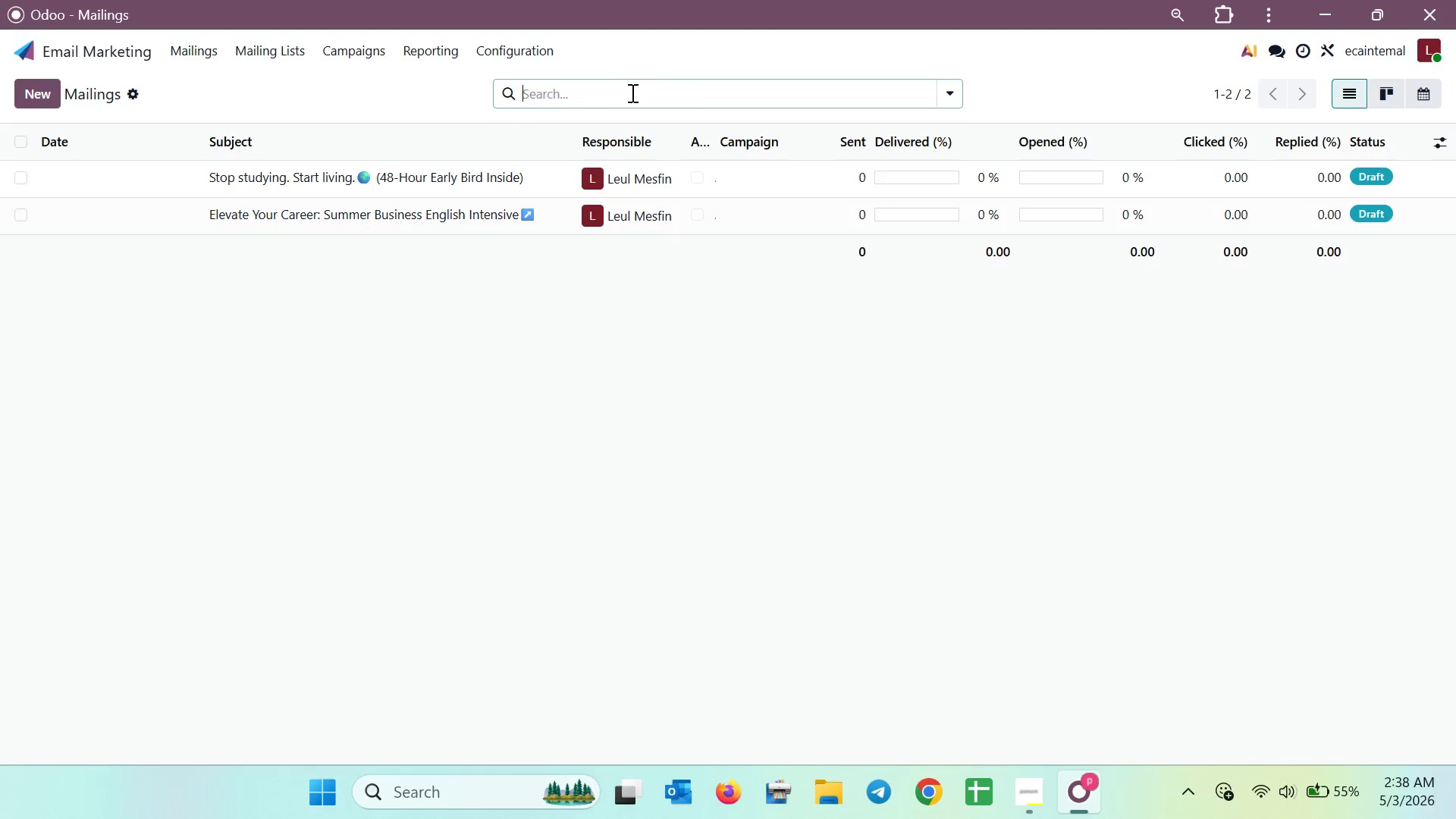 
left_click([529, 193])
 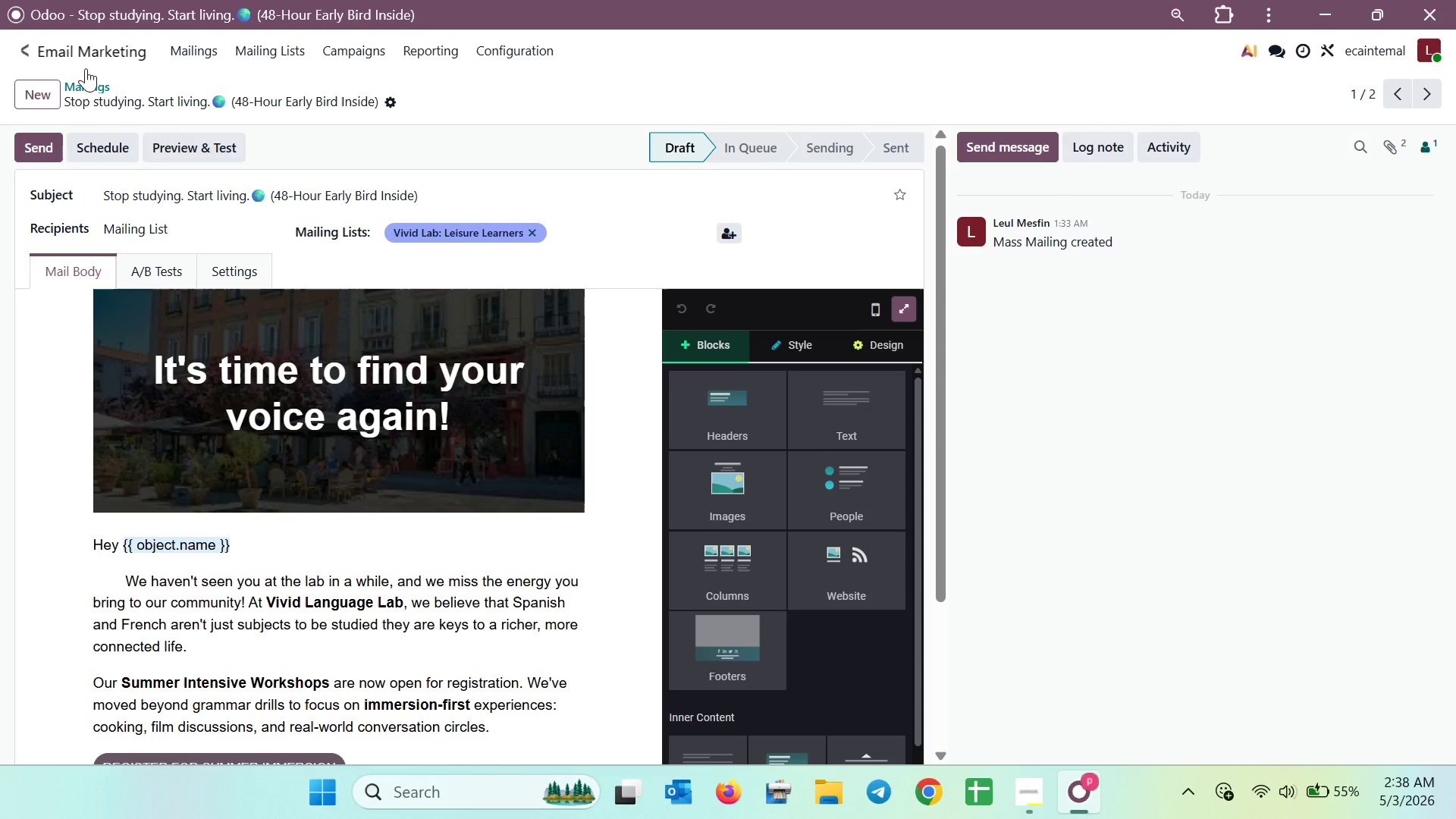 
left_click([84, 83])
 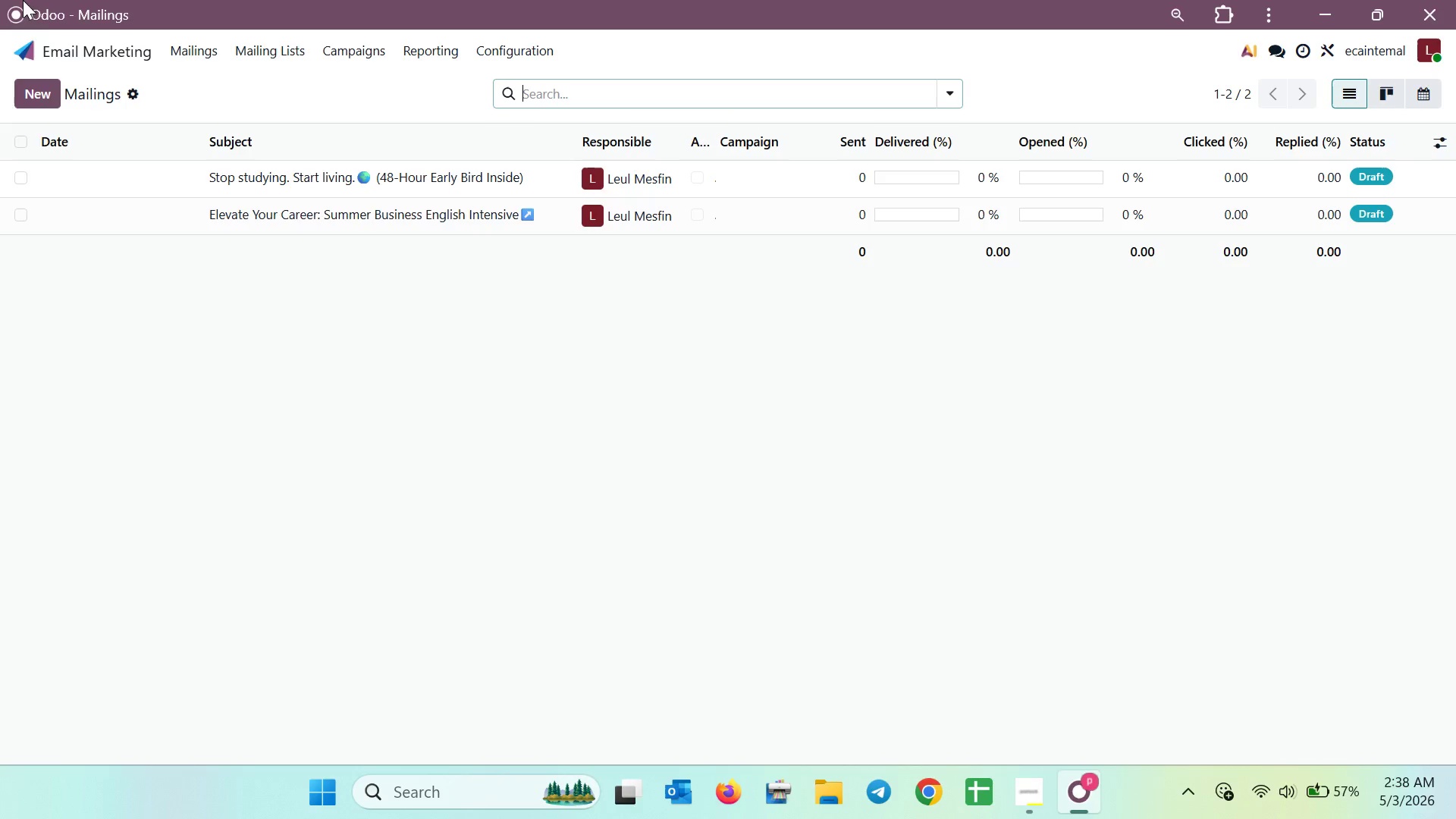 
left_click([71, 54])
 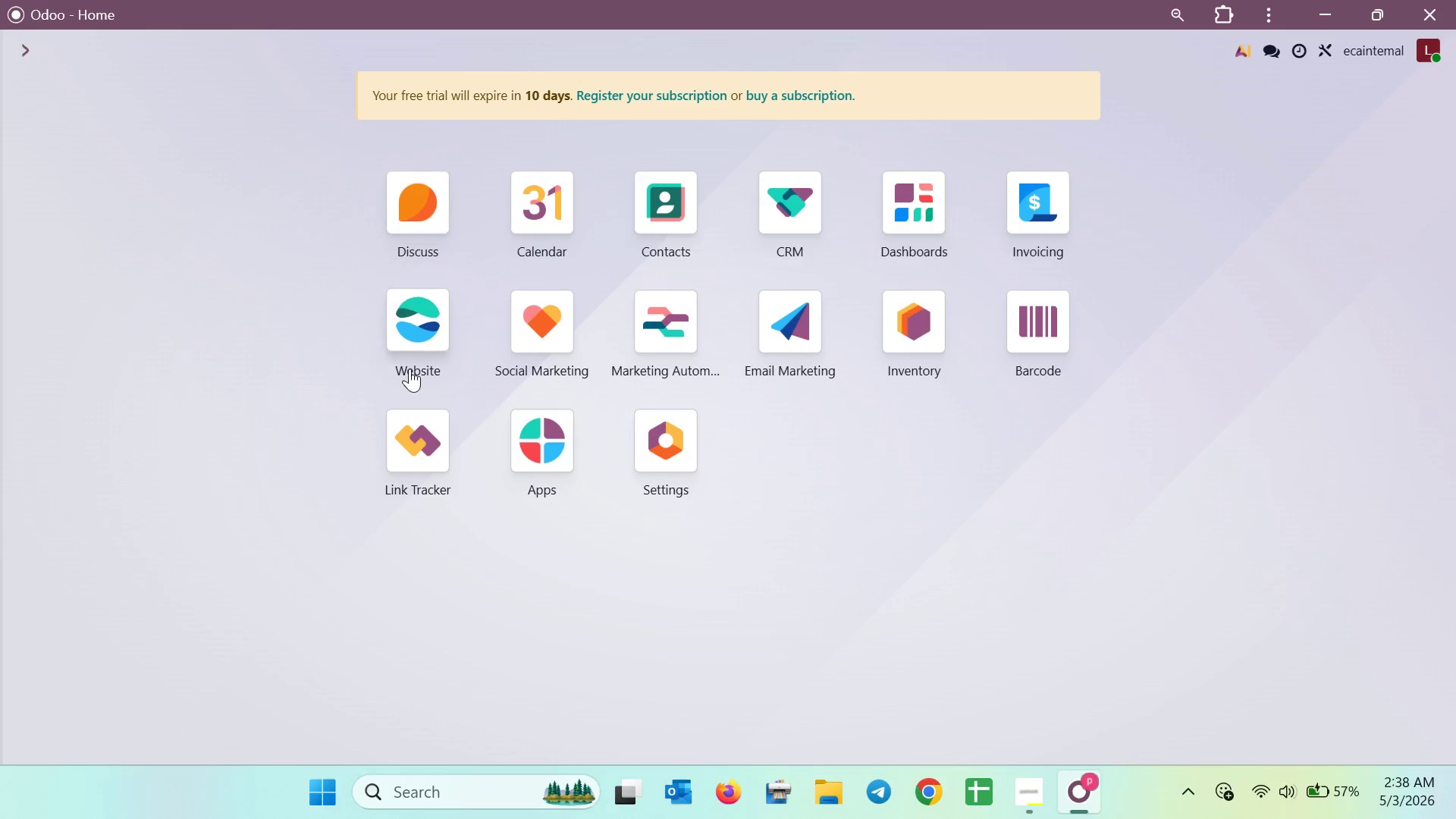 
left_click([441, 433])
 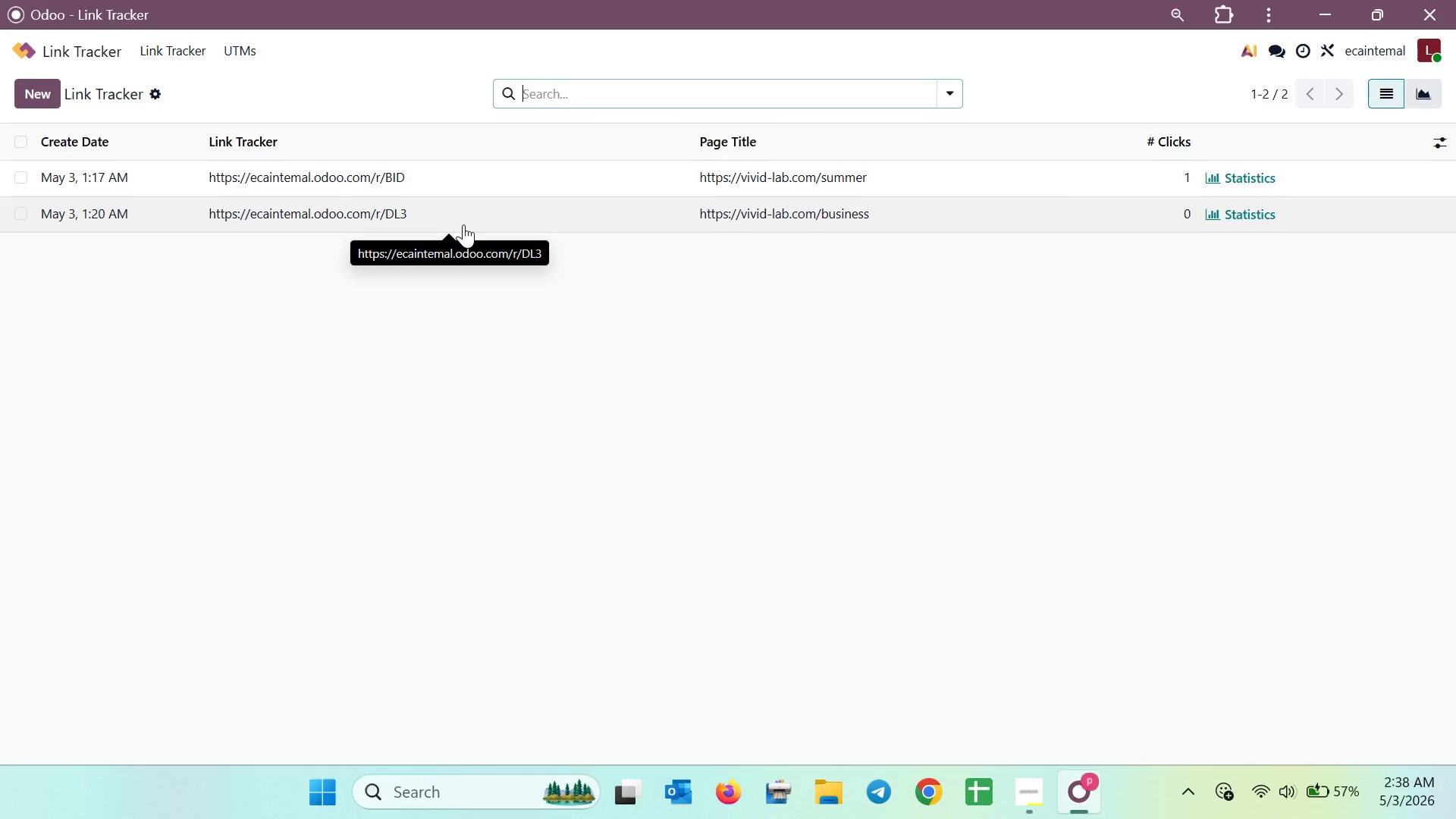 
left_click([463, 224])
 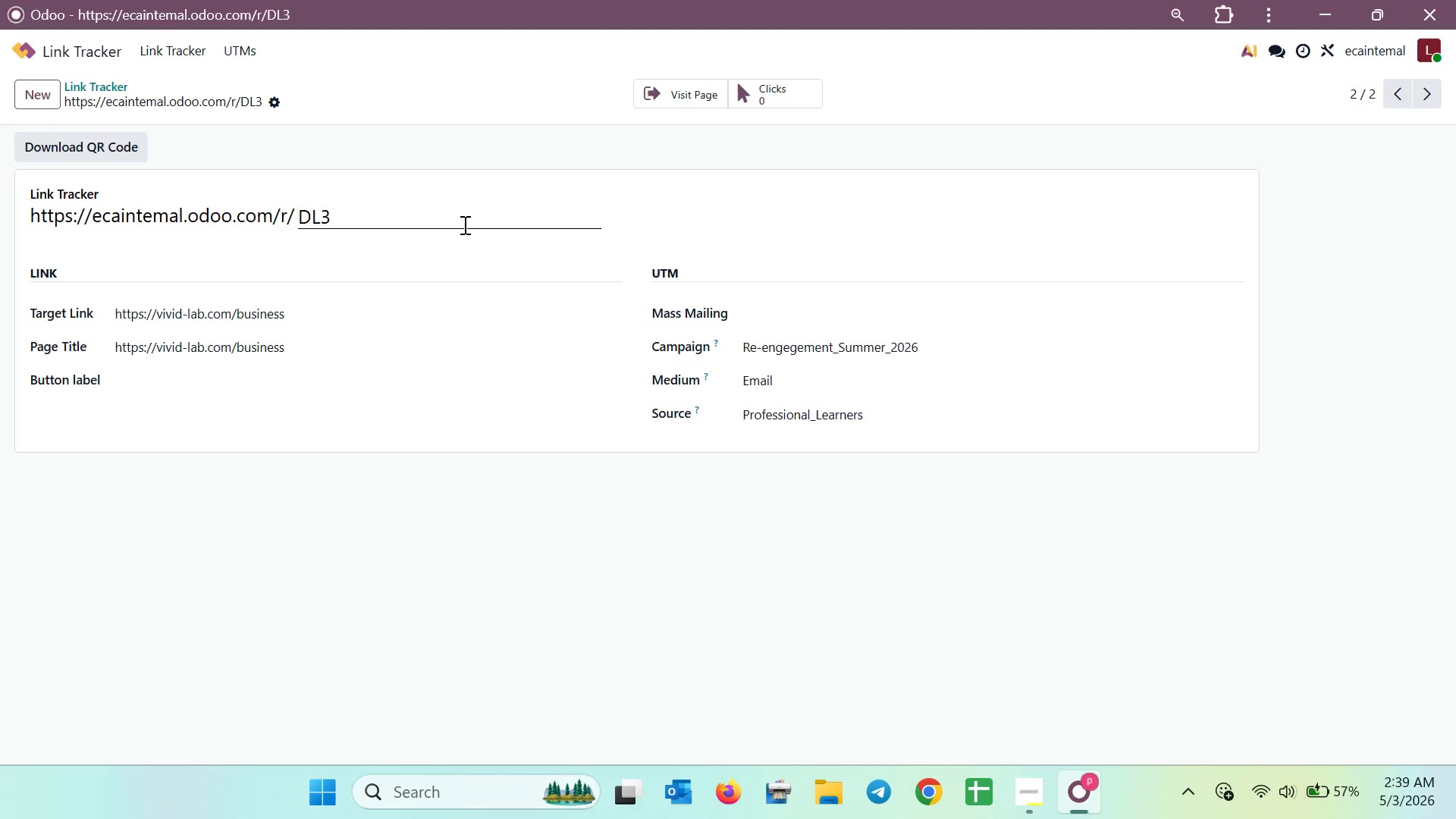 
wait(10.92)
 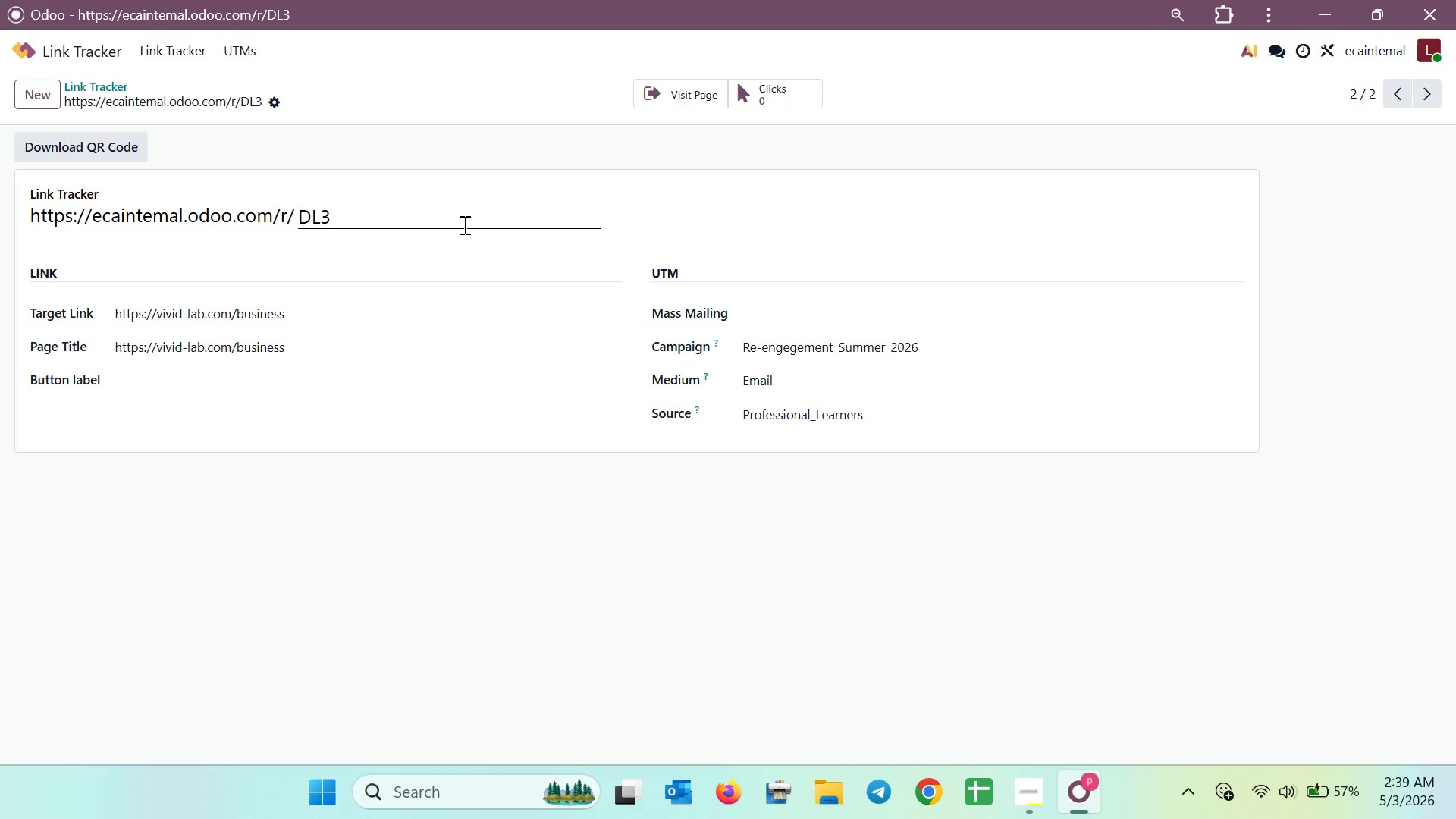 
left_click_drag(start_coordinate=[333, 214], to_coordinate=[284, 218])
 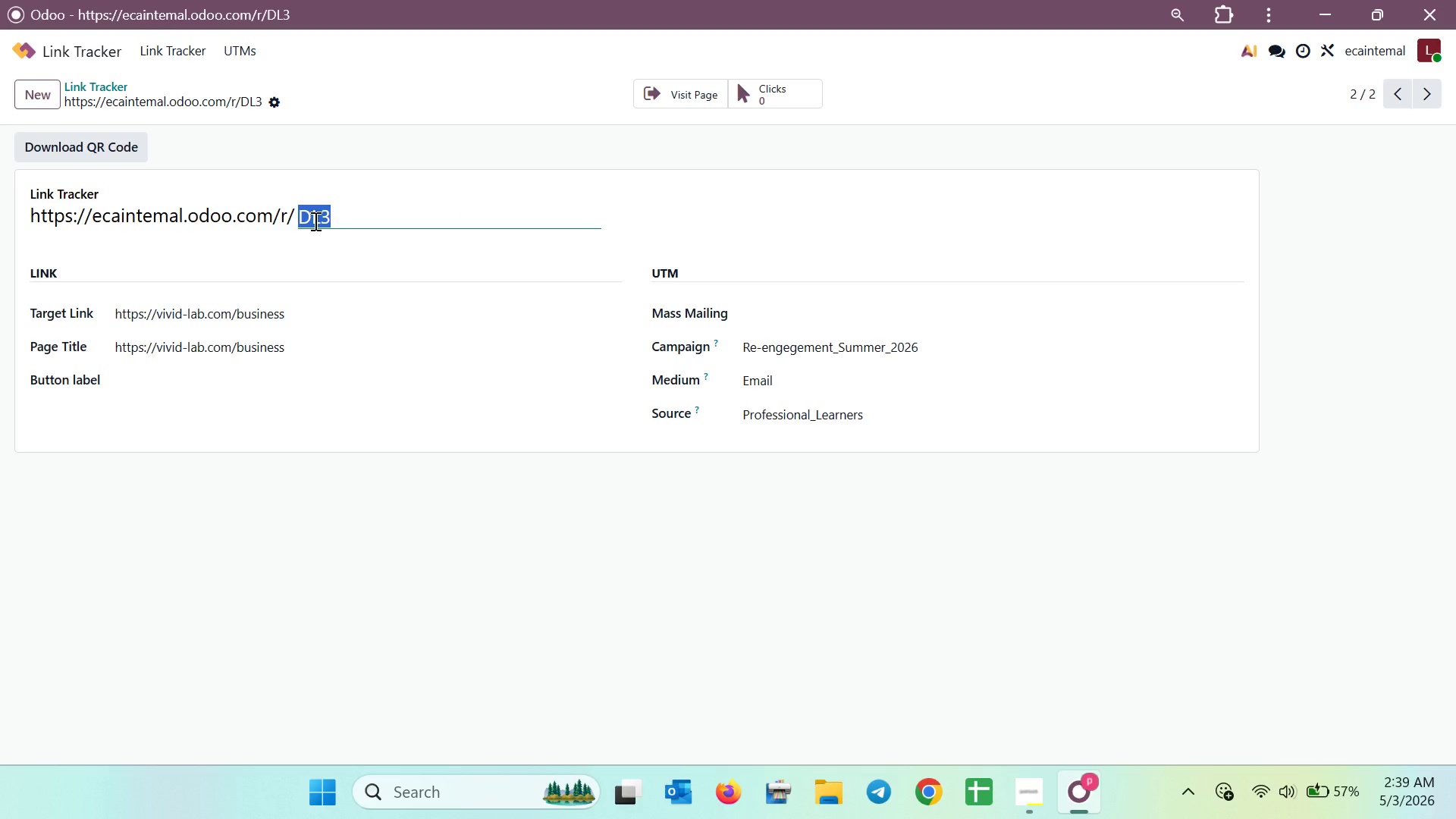 
right_click([314, 221])
 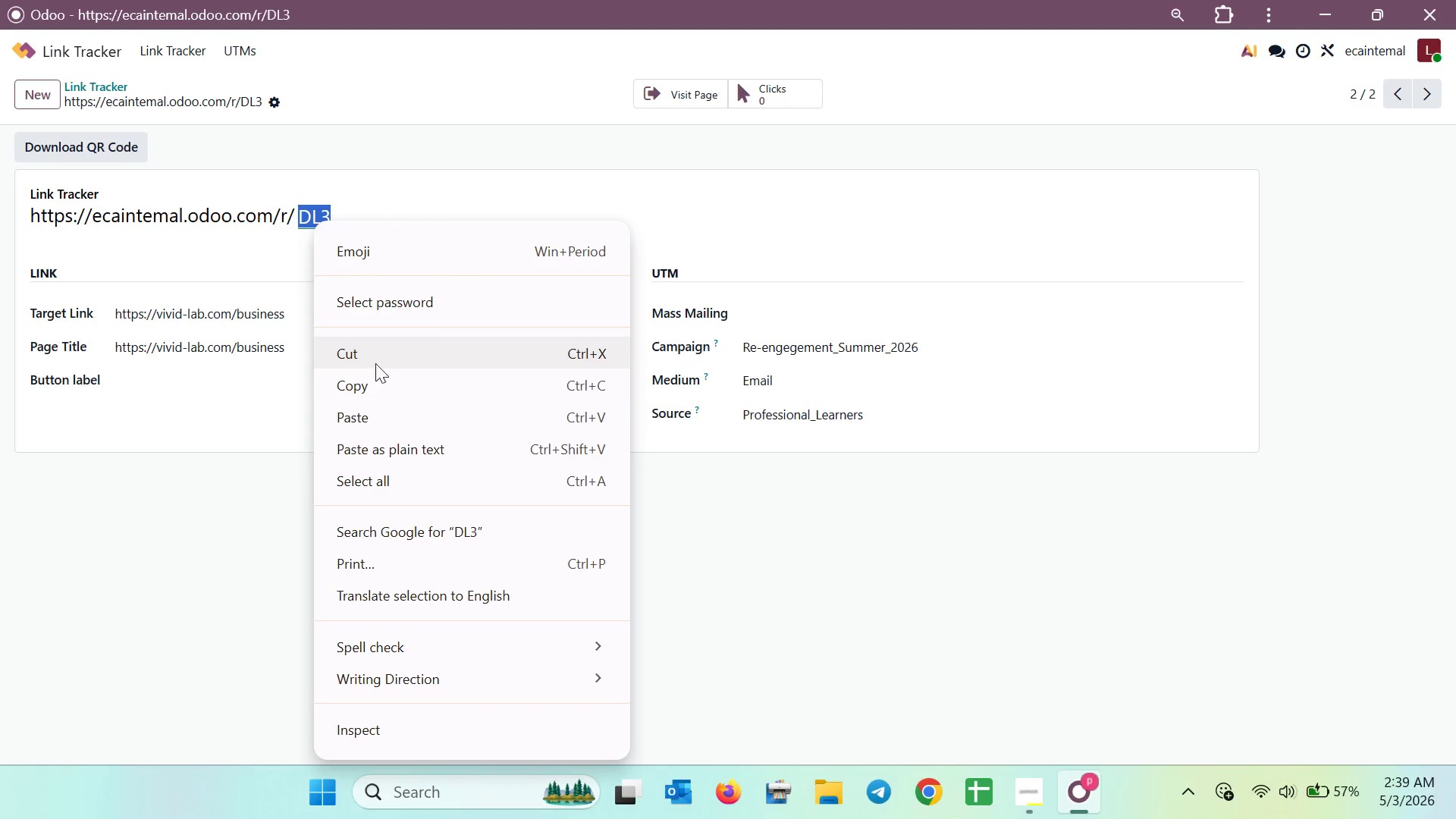 
left_click([375, 388])
 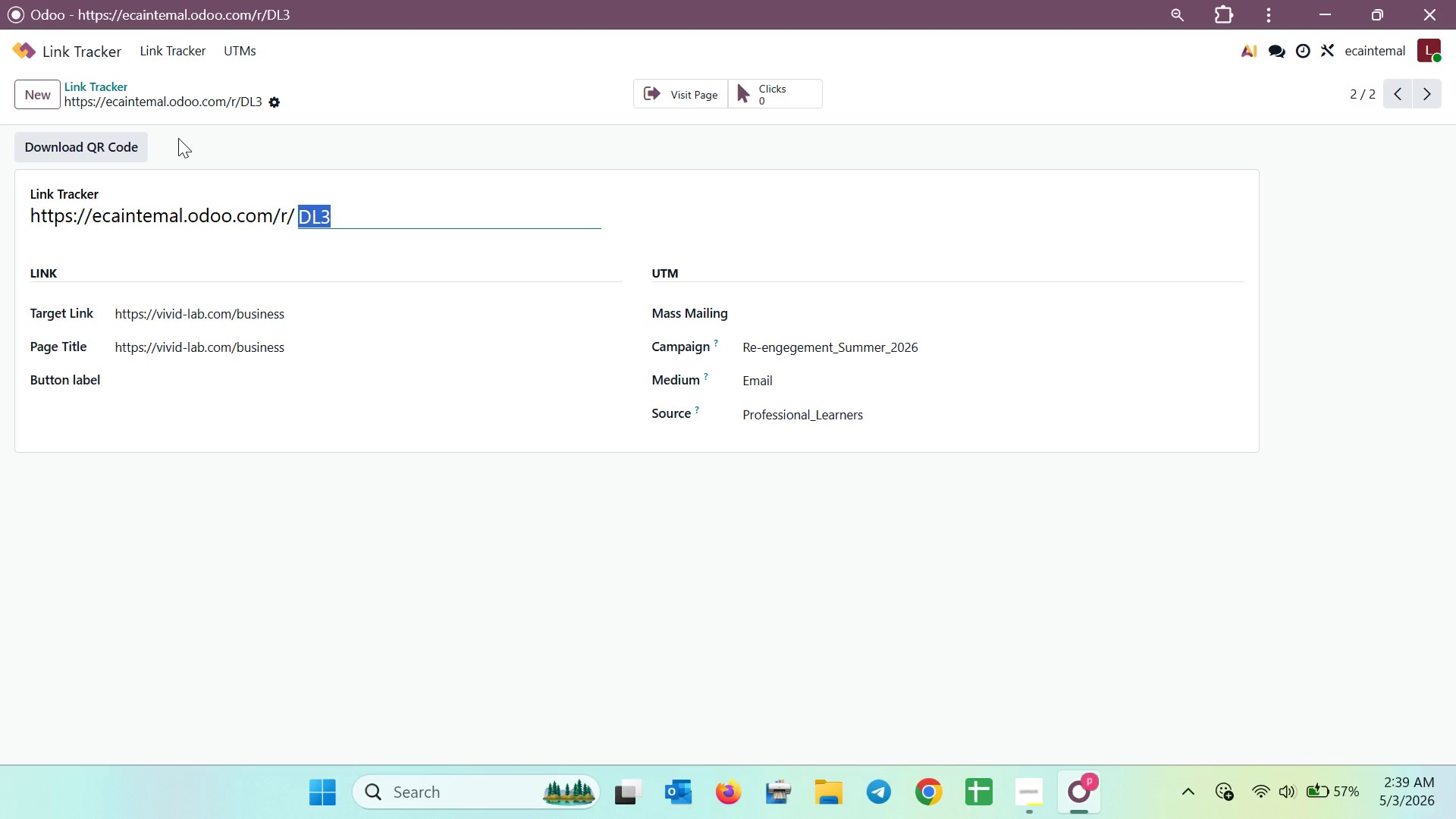 
mouse_move([98, 86])
 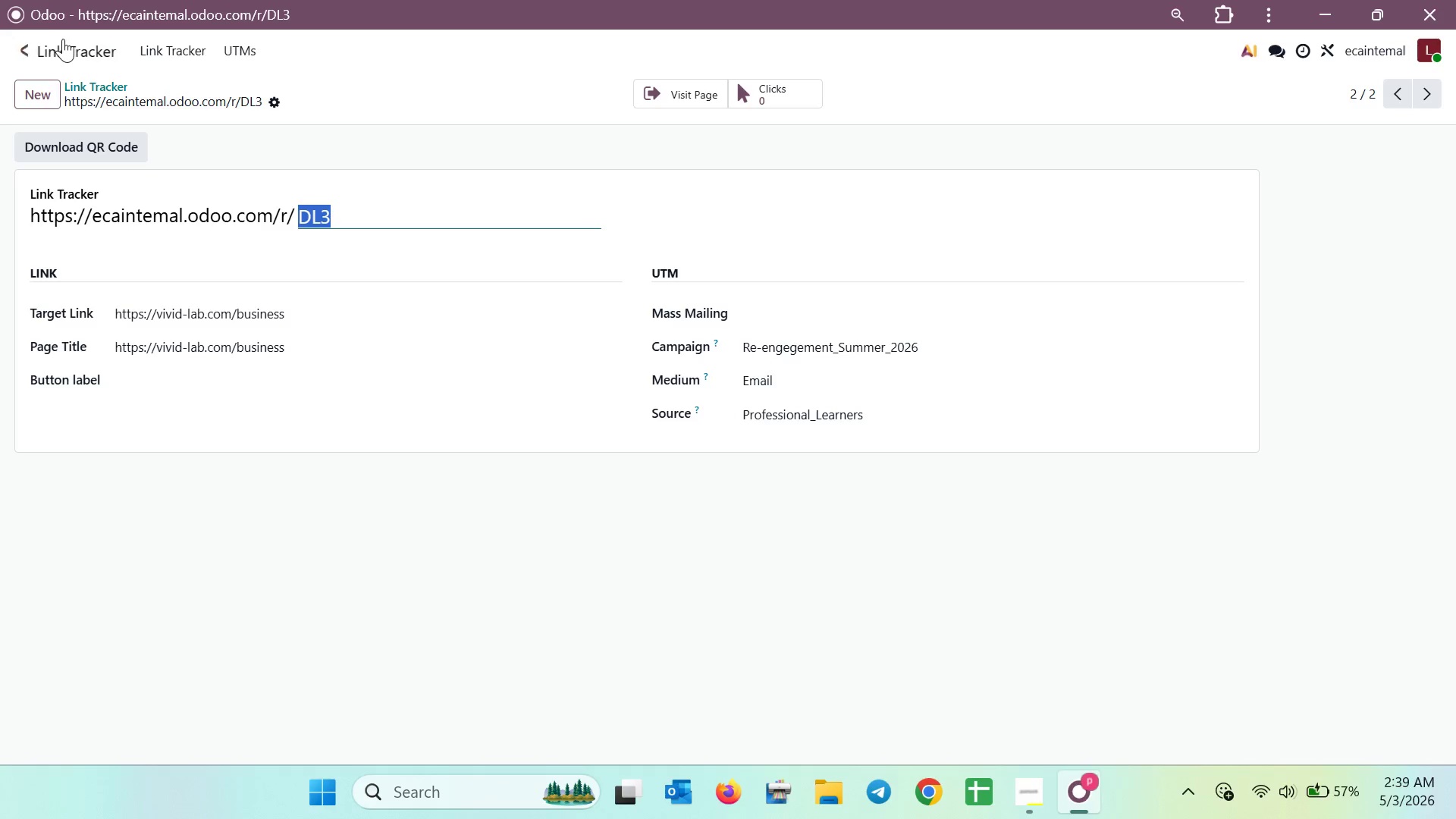 
left_click([63, 39])
 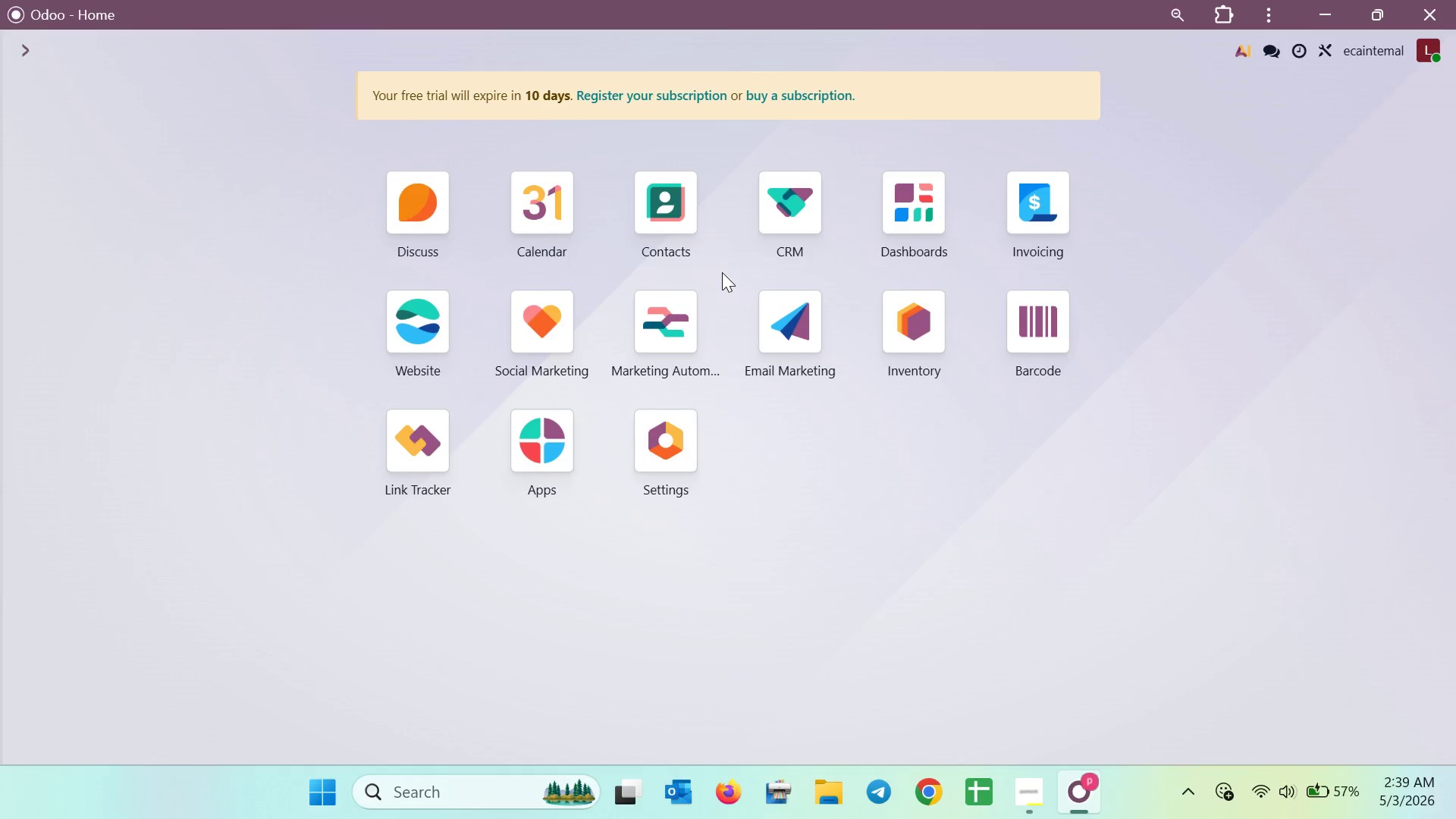 
left_click([792, 307])
 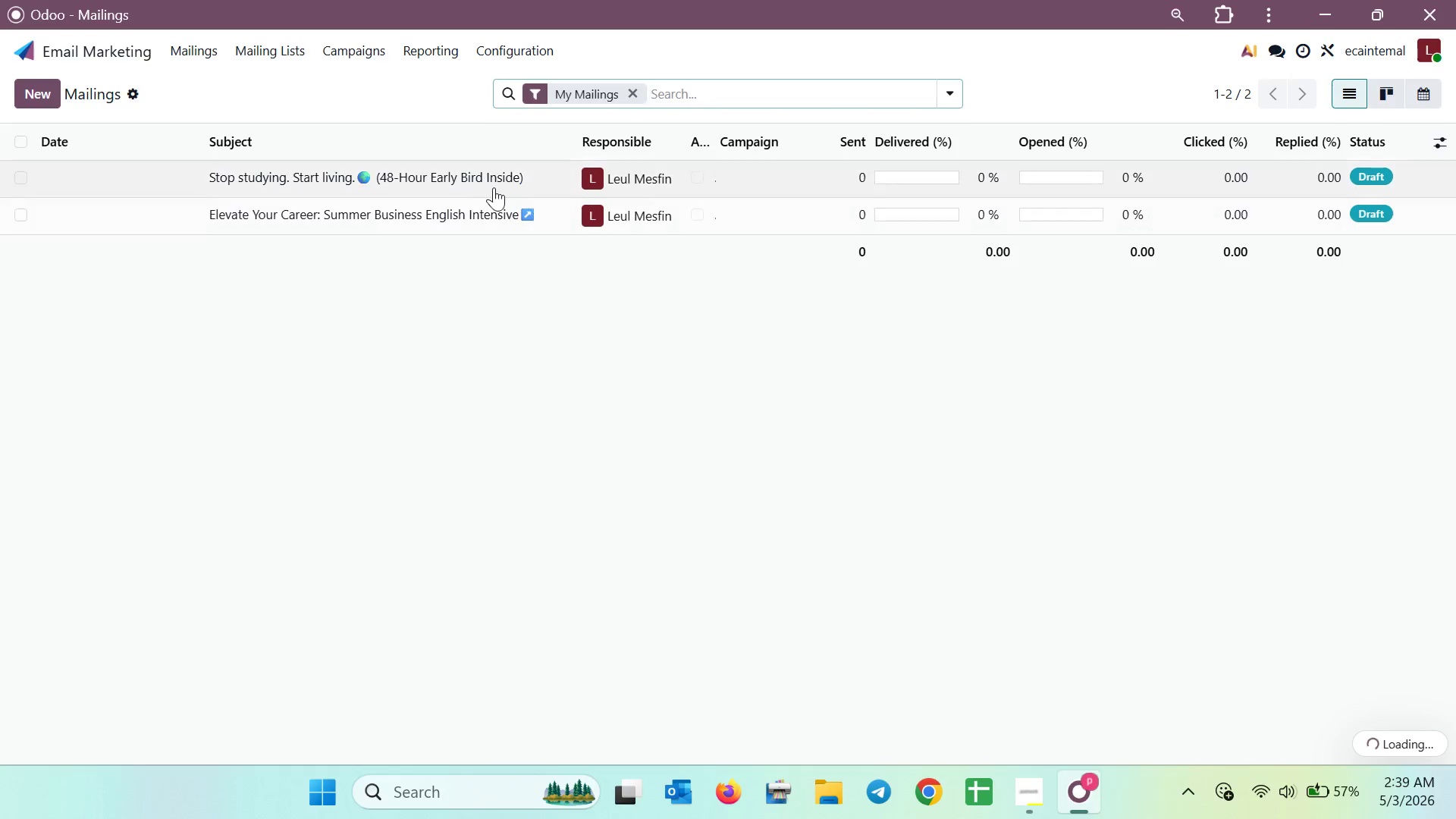 
mouse_move([464, 215])
 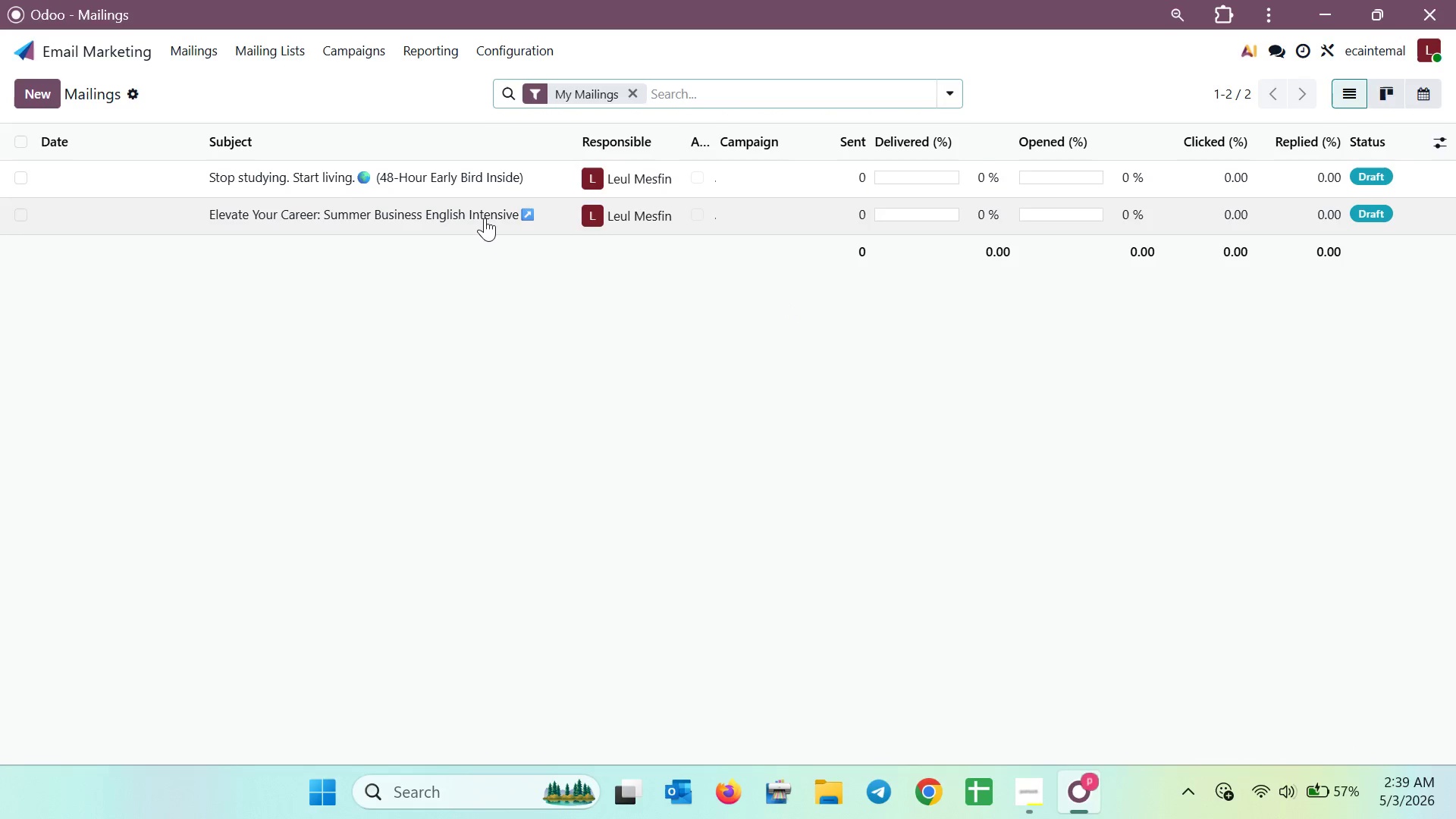 
left_click([482, 213])
 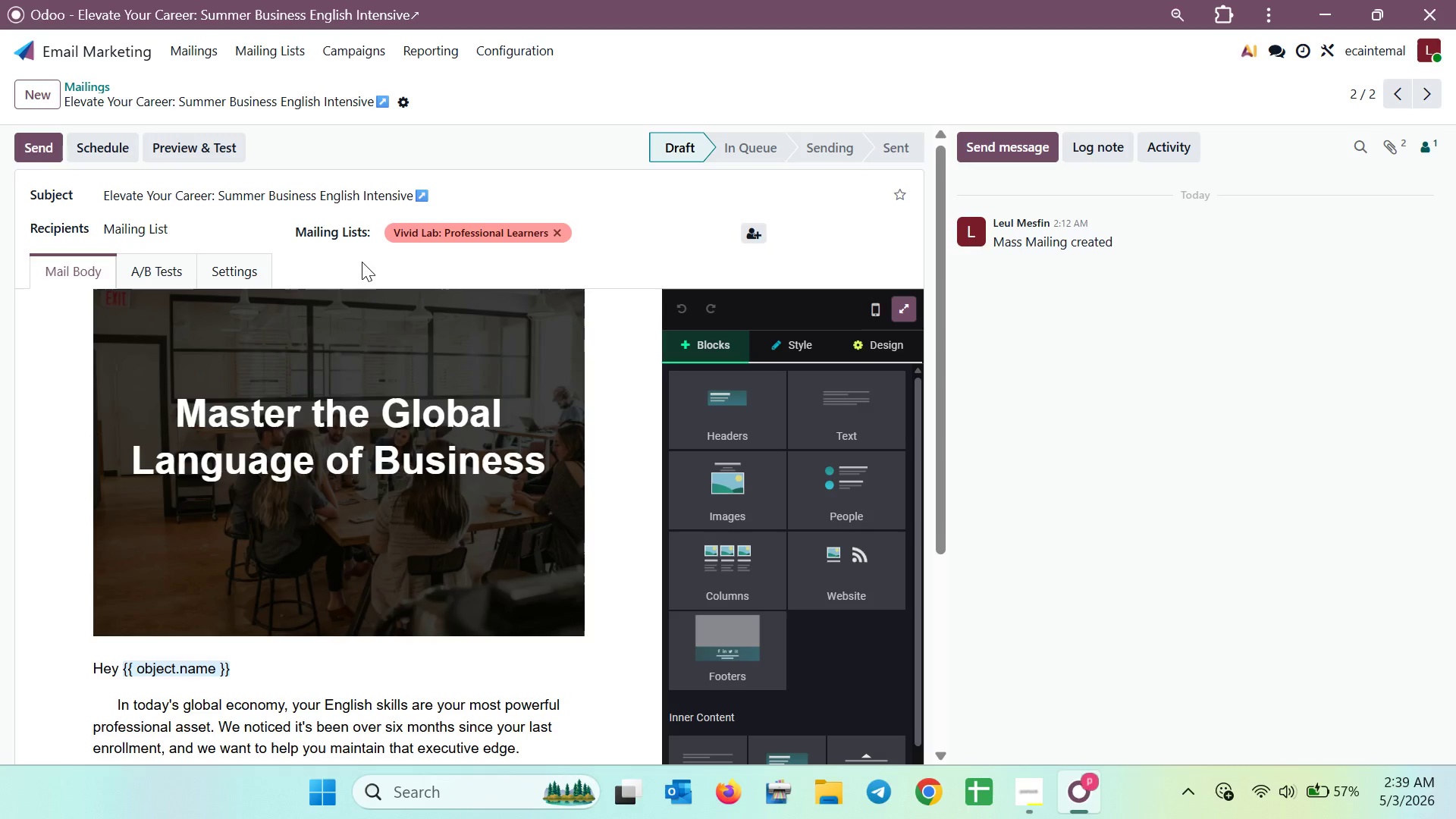 
scroll: coordinate [363, 259], scroll_direction: down, amount: 5.0
 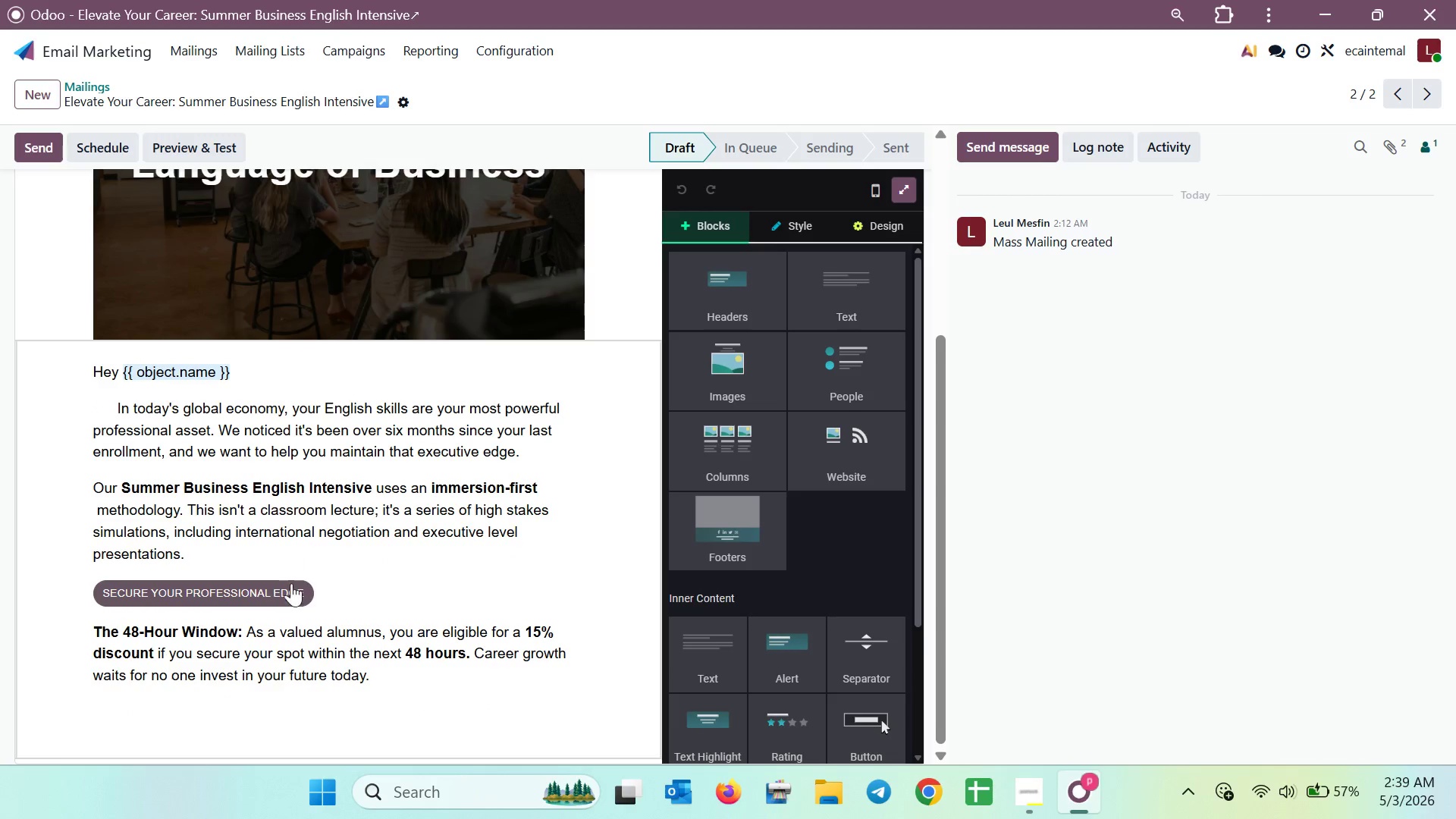 
left_click([281, 606])
 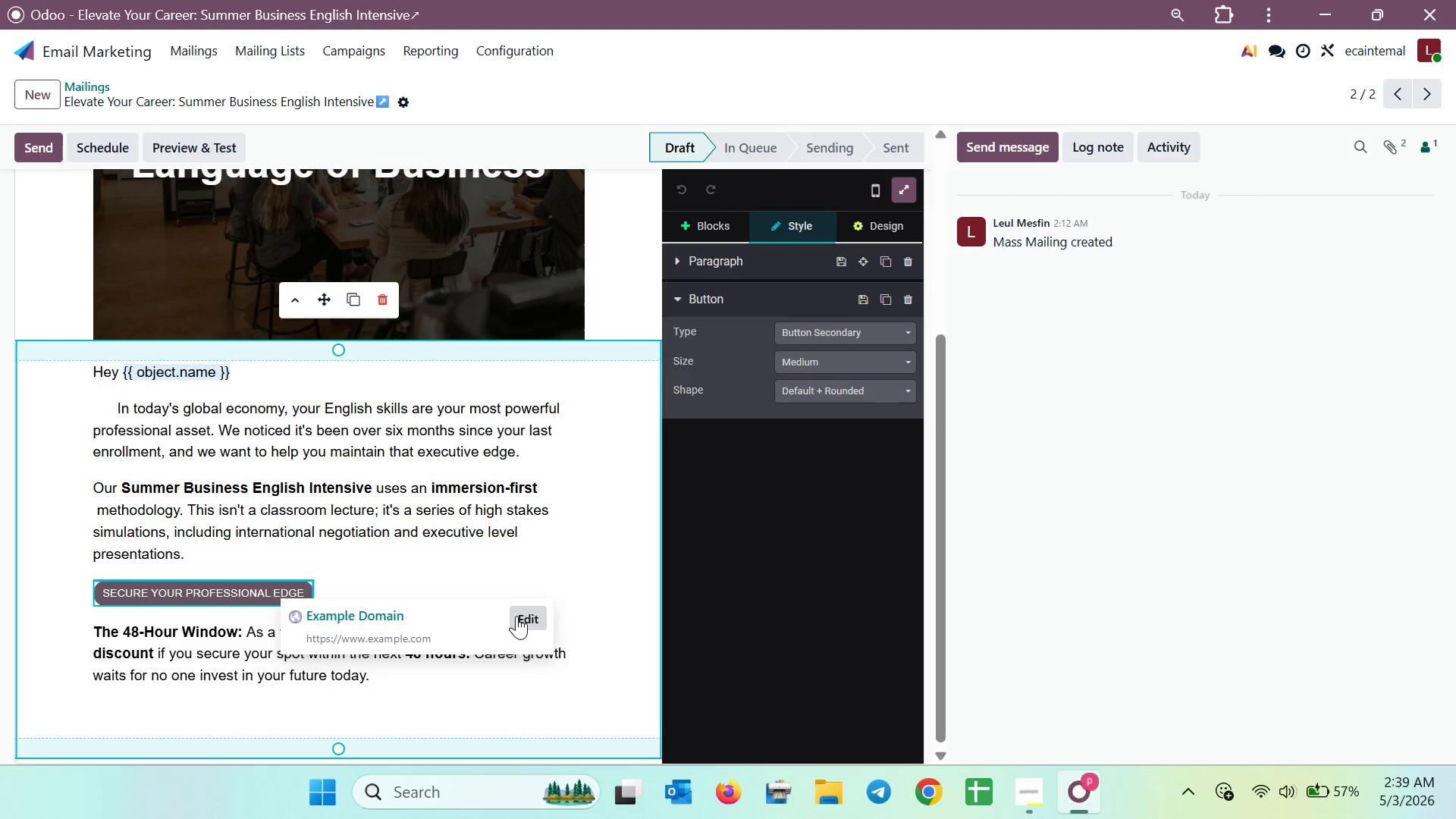 
left_click([519, 616])
 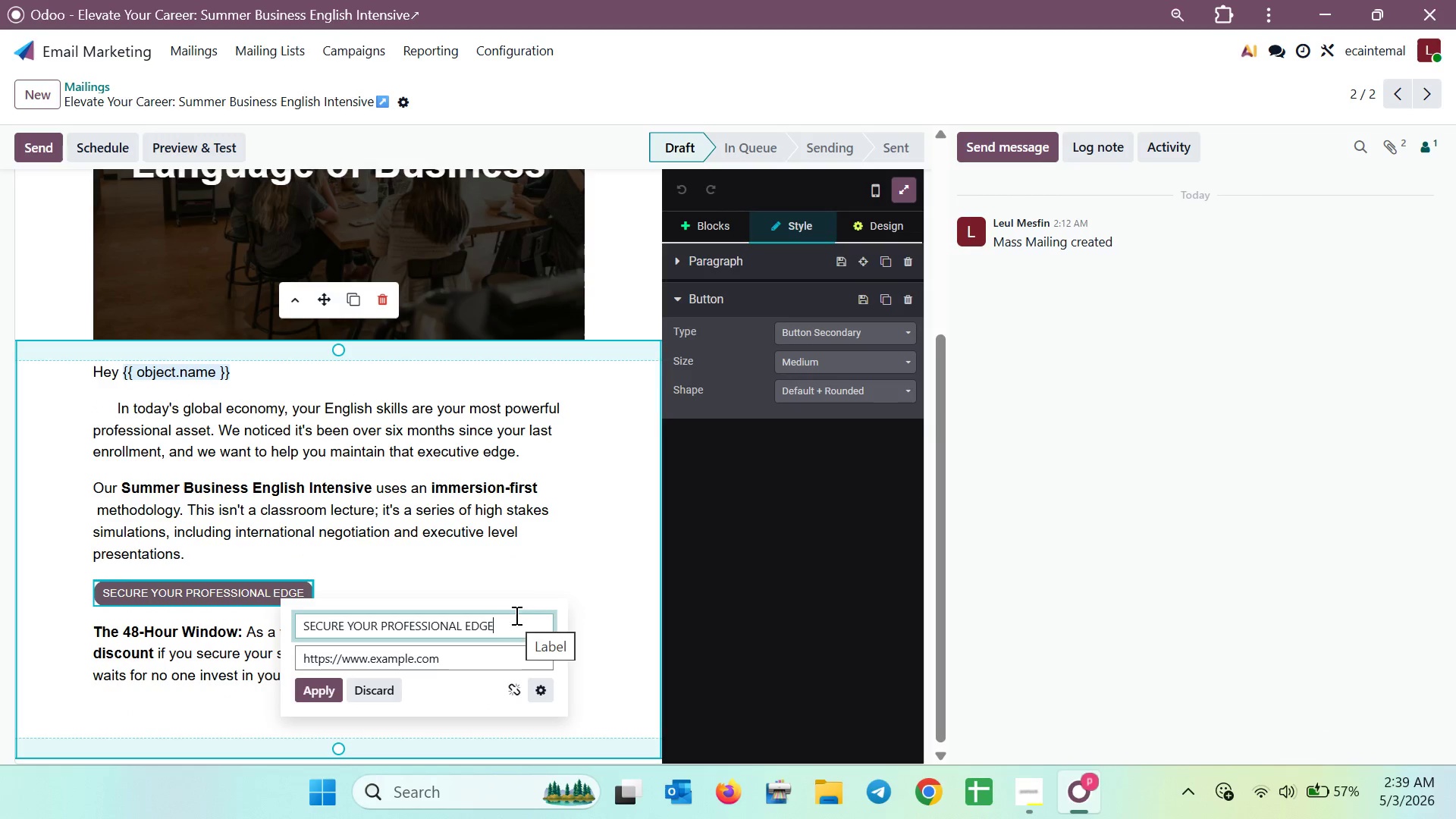 
wait(7.47)
 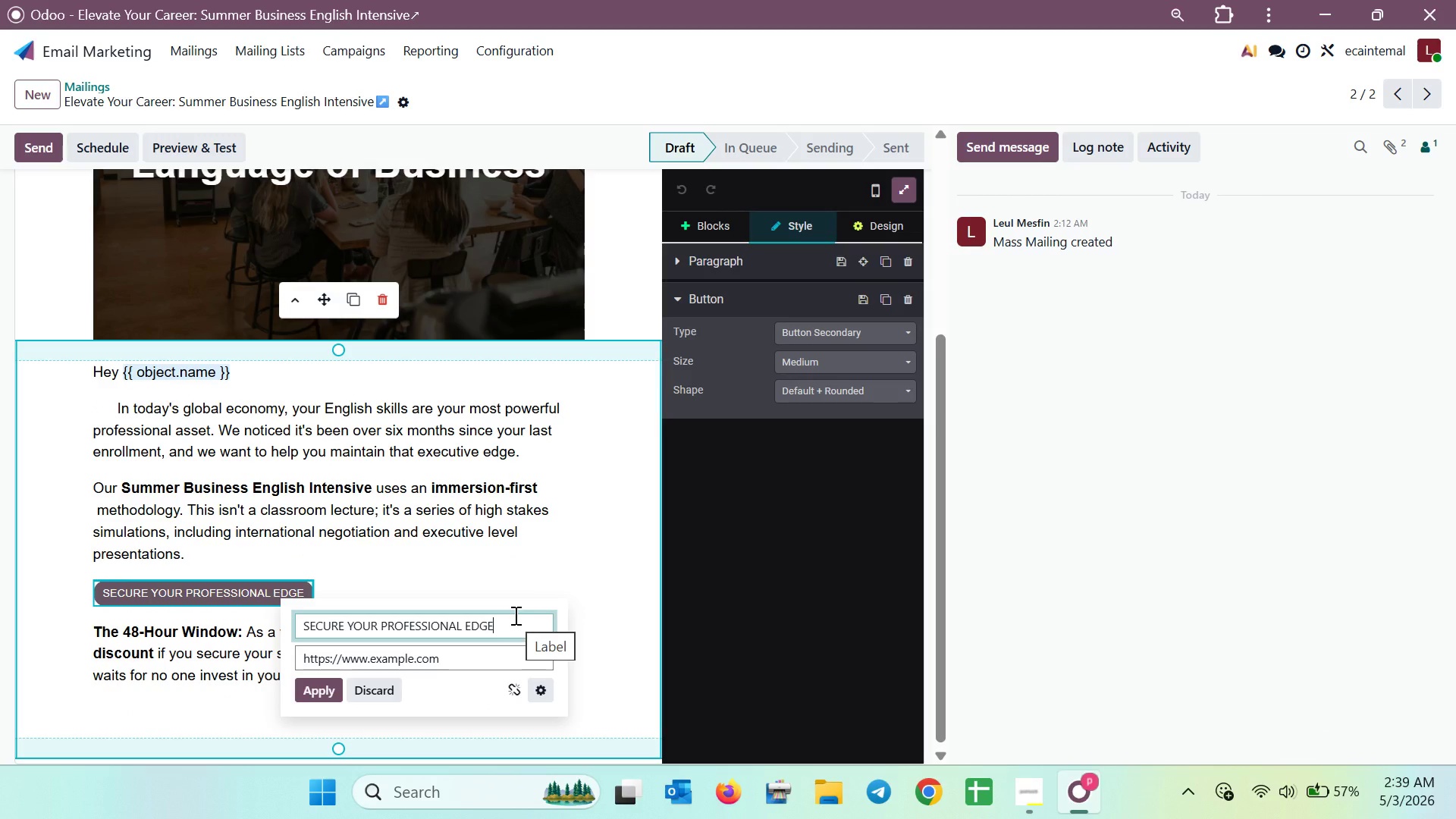 
left_click([464, 654])
 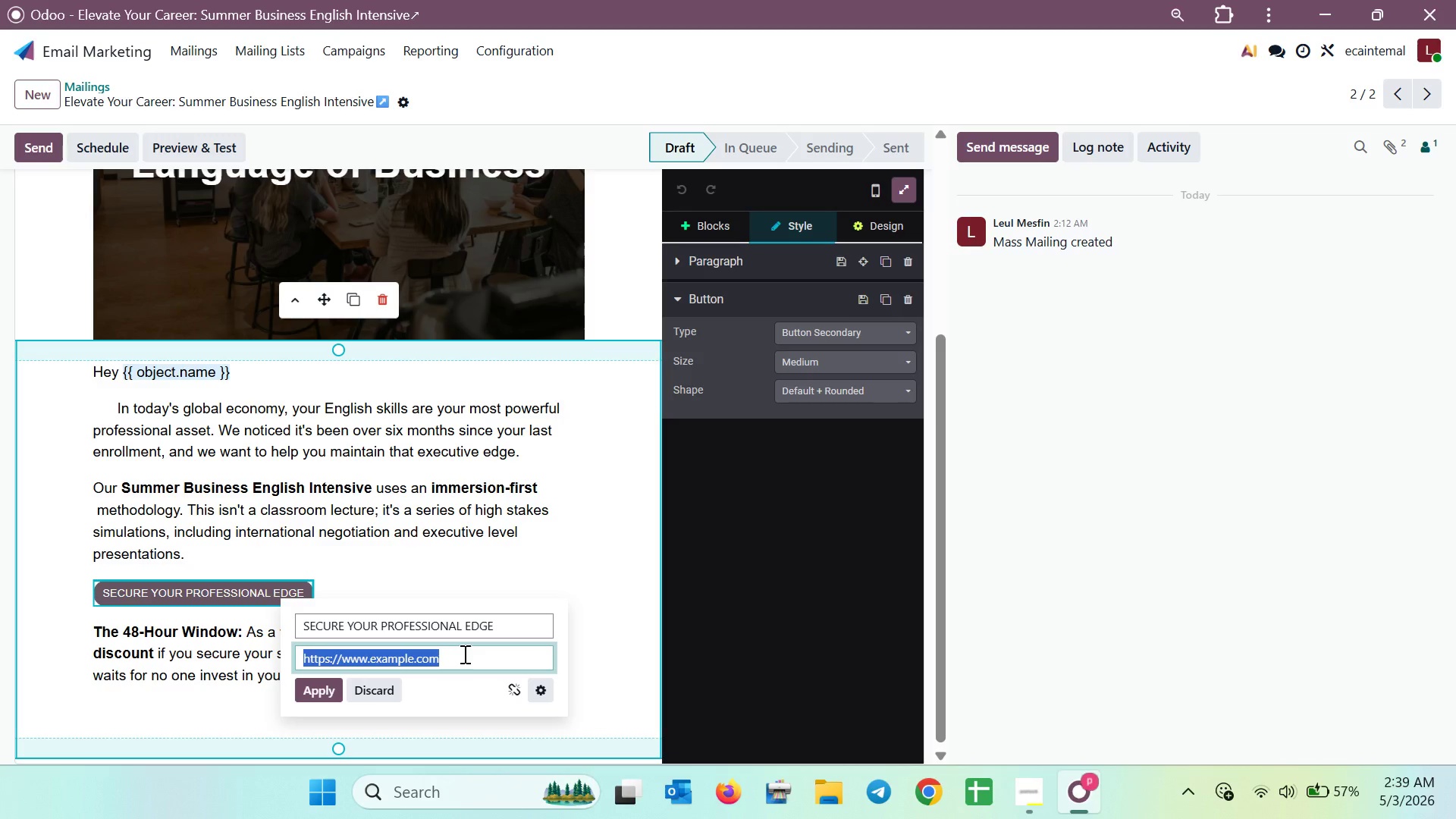 
key(Meta+V)
 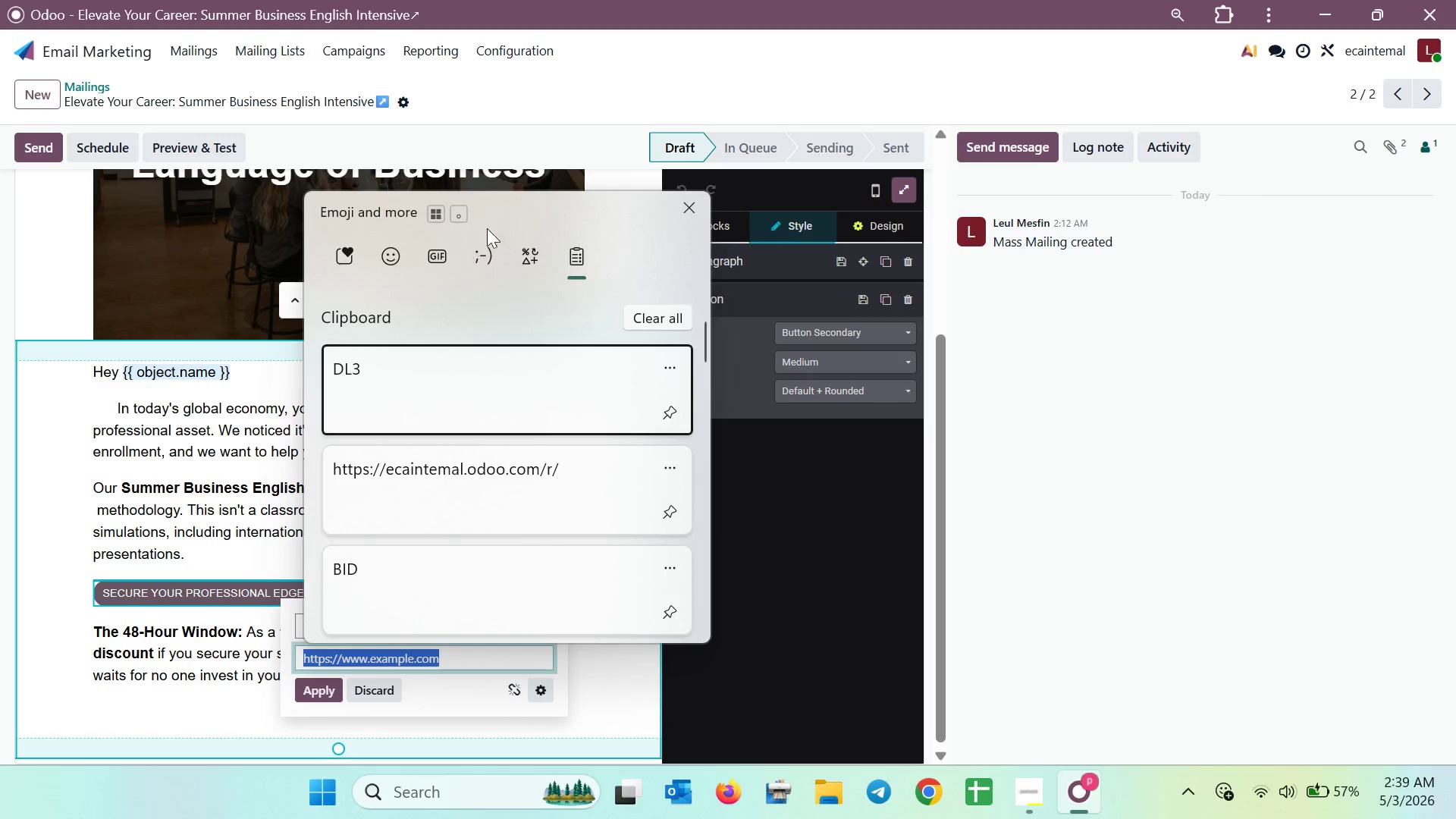 
left_click_drag(start_coordinate=[513, 223], to_coordinate=[927, 187])
 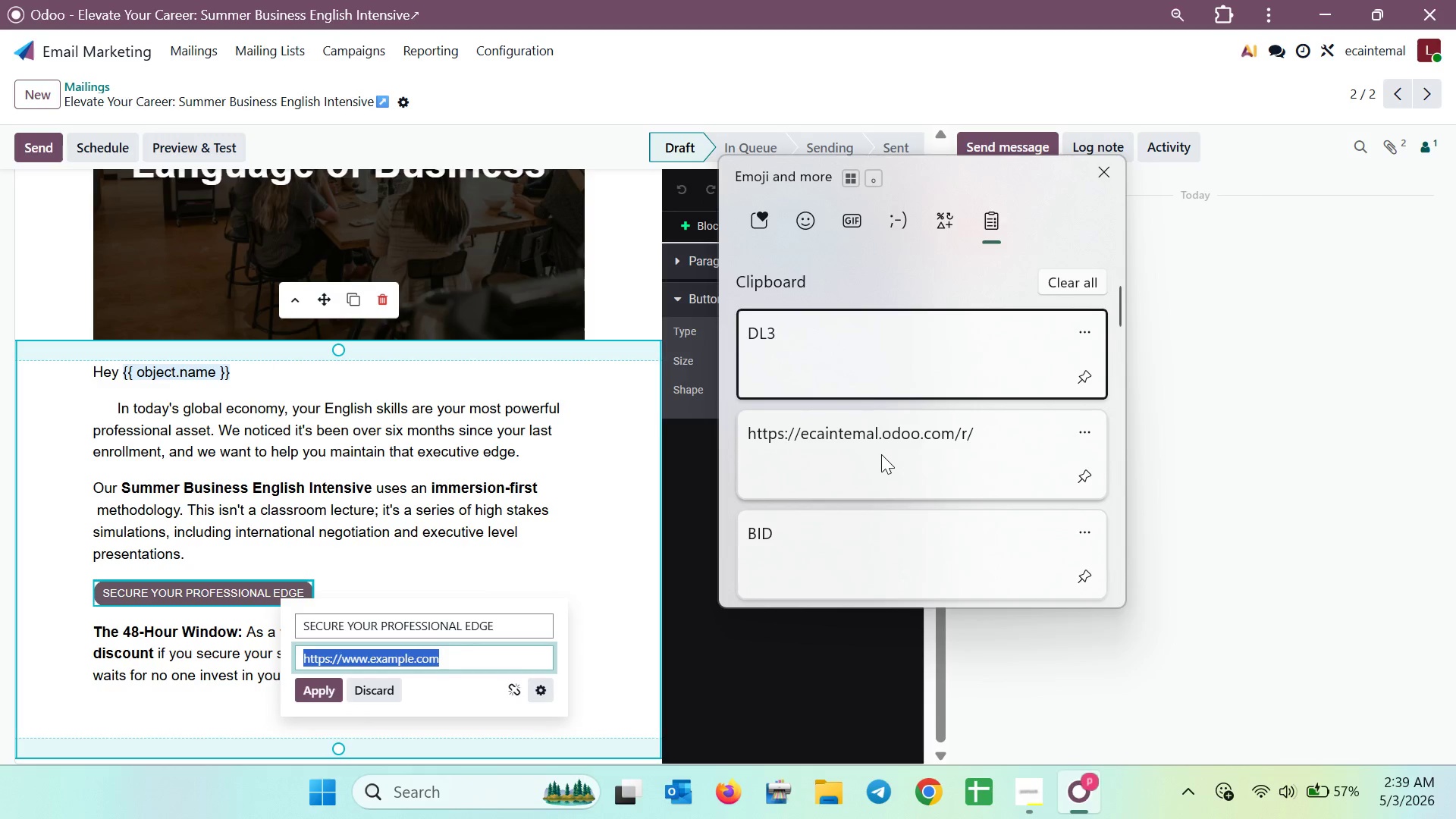 
left_click([881, 454])
 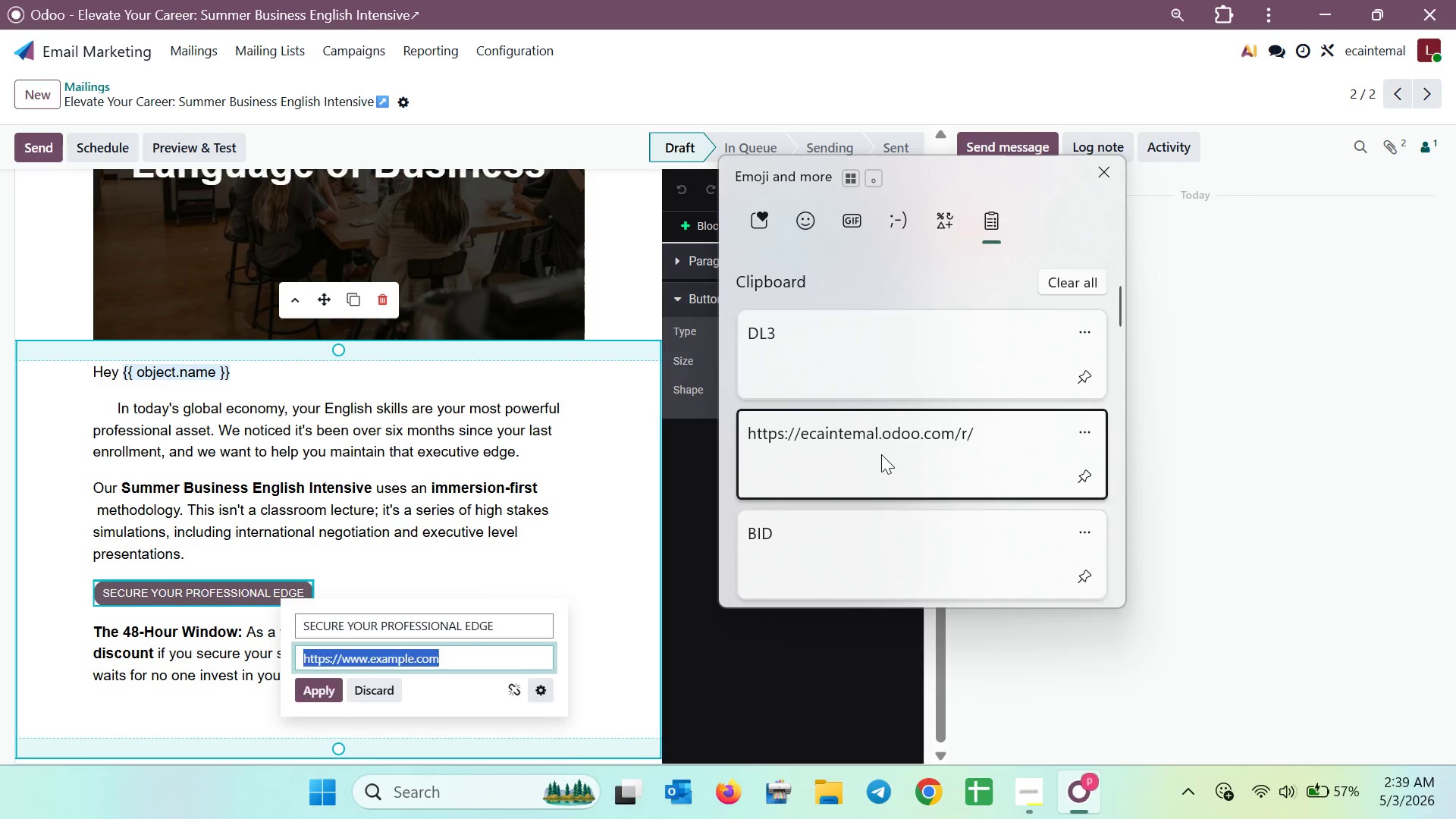 
key(Control+ControlLeft)
 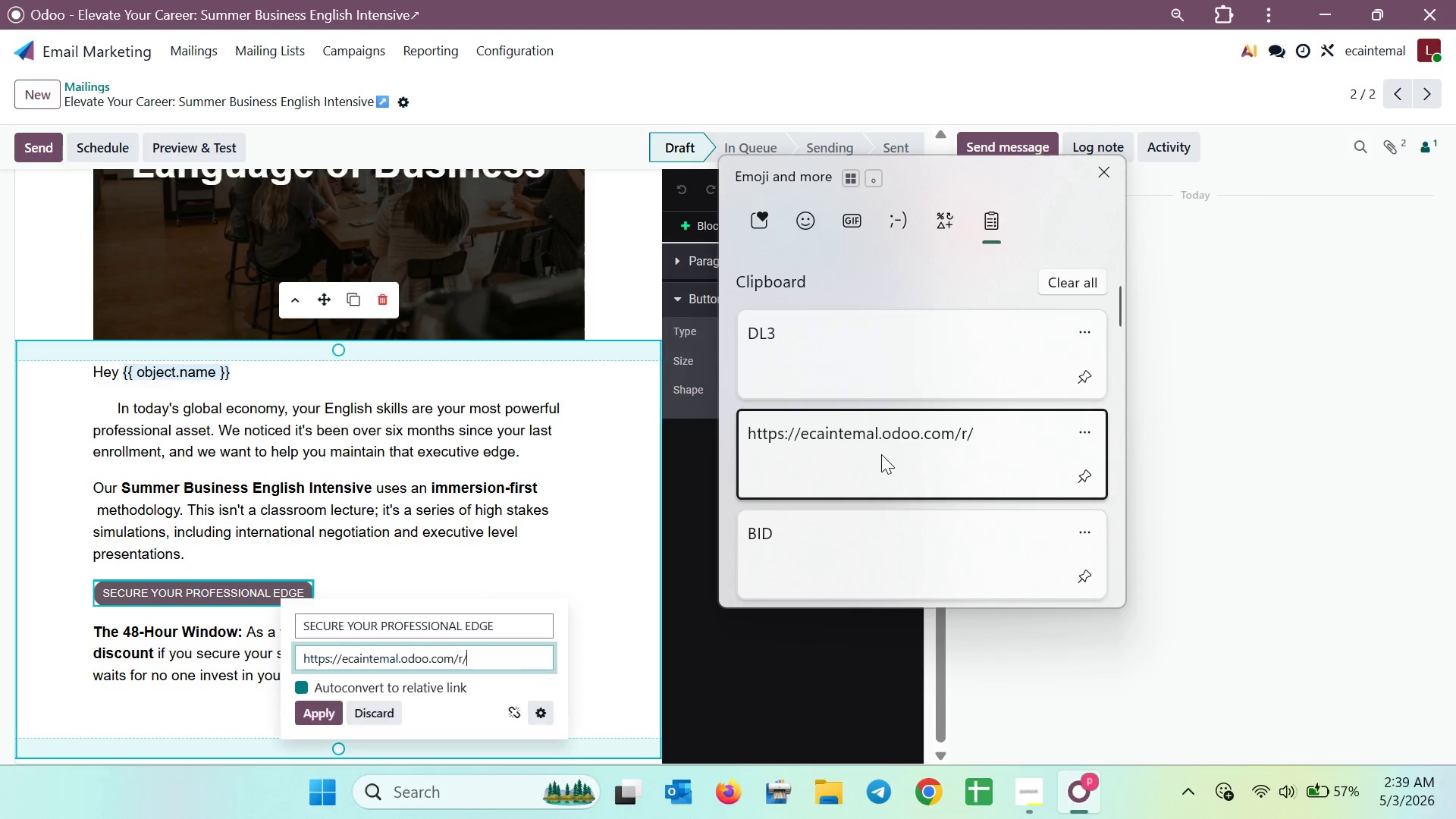 
hold_key(key=V, duration=2.2)
 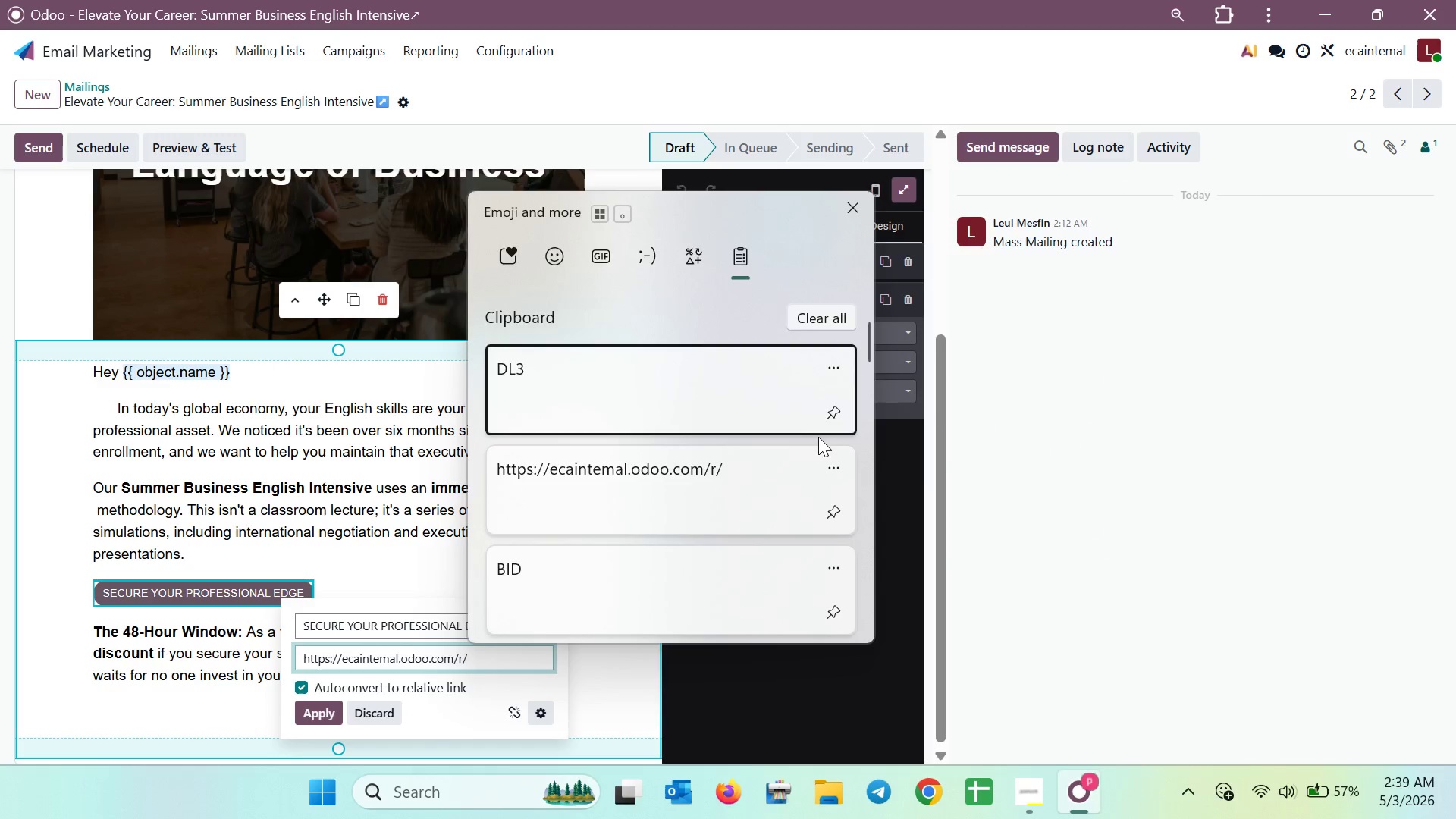 
hold_key(key=MetaLeft, duration=1.22)
 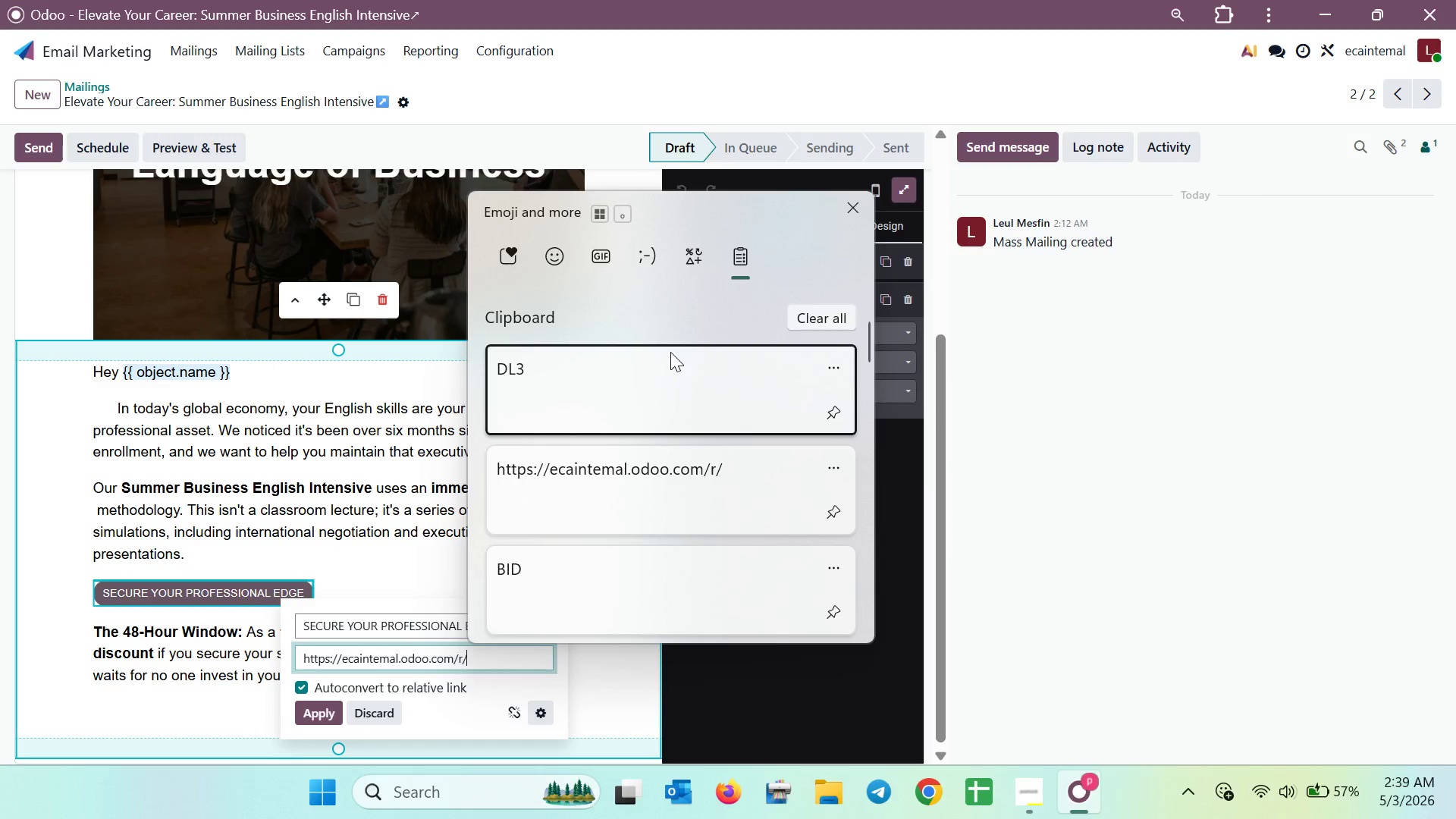 
left_click([651, 371])
 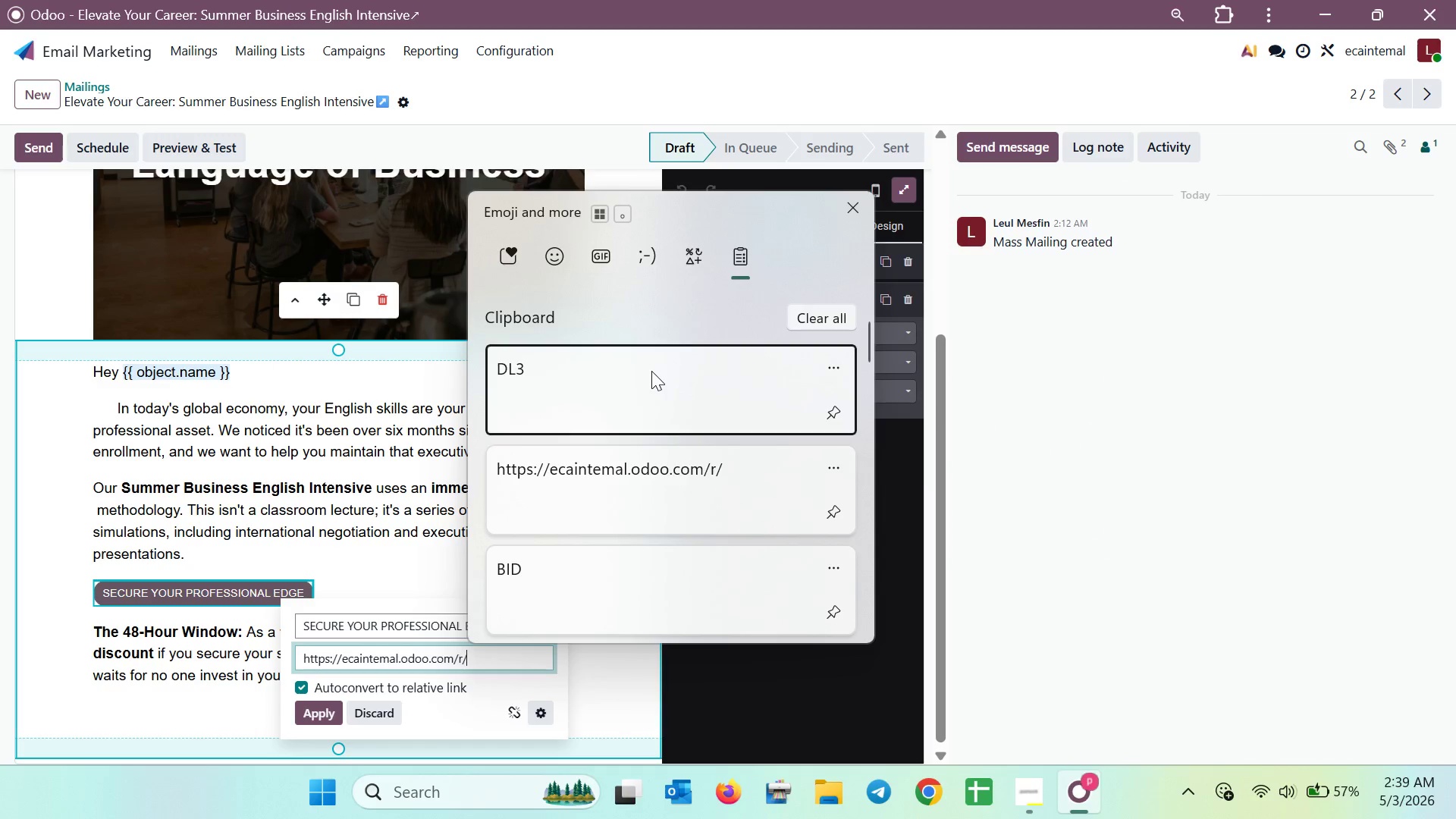 
key(Control+ControlLeft)
 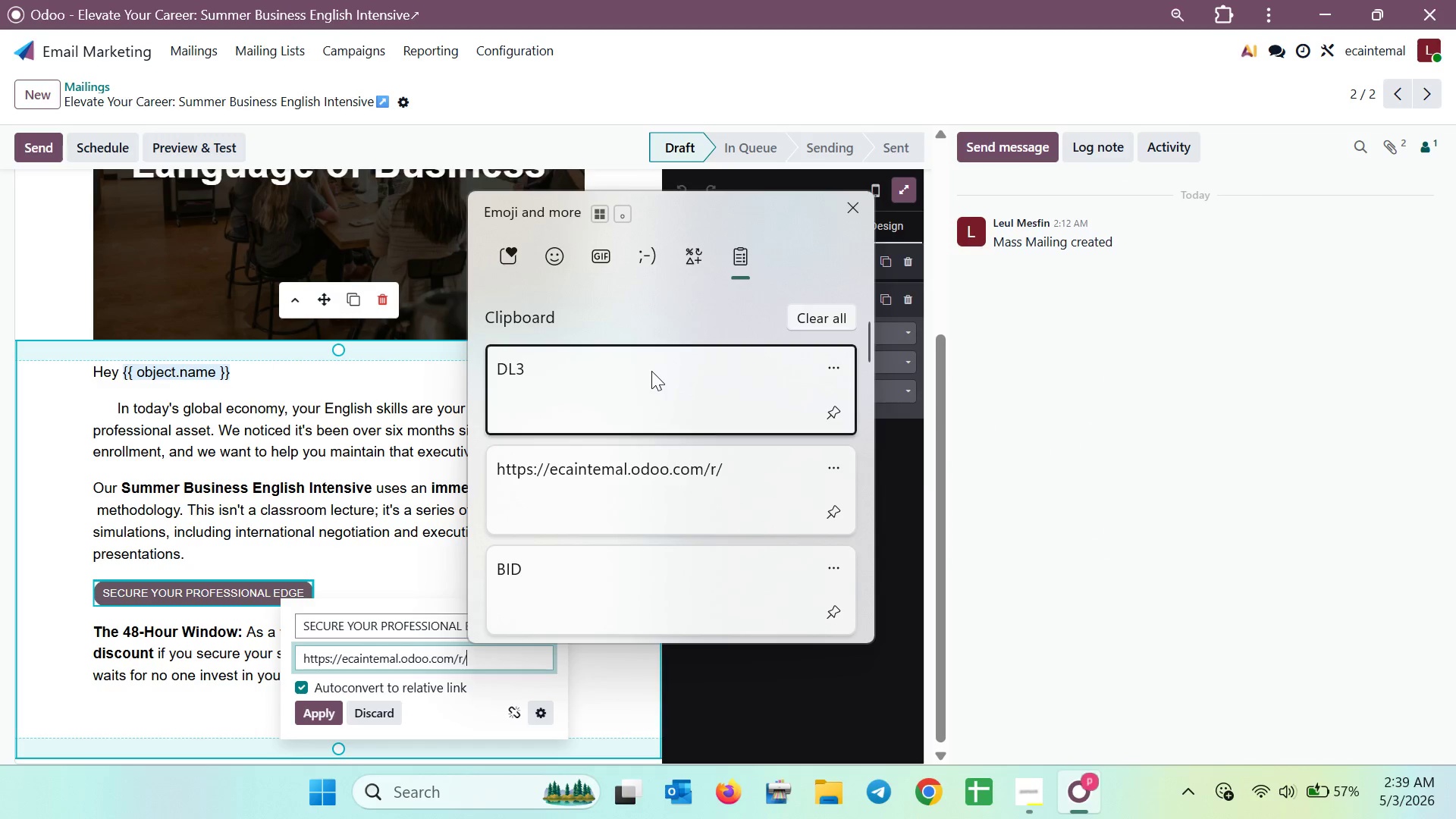 
key(Control+V)
 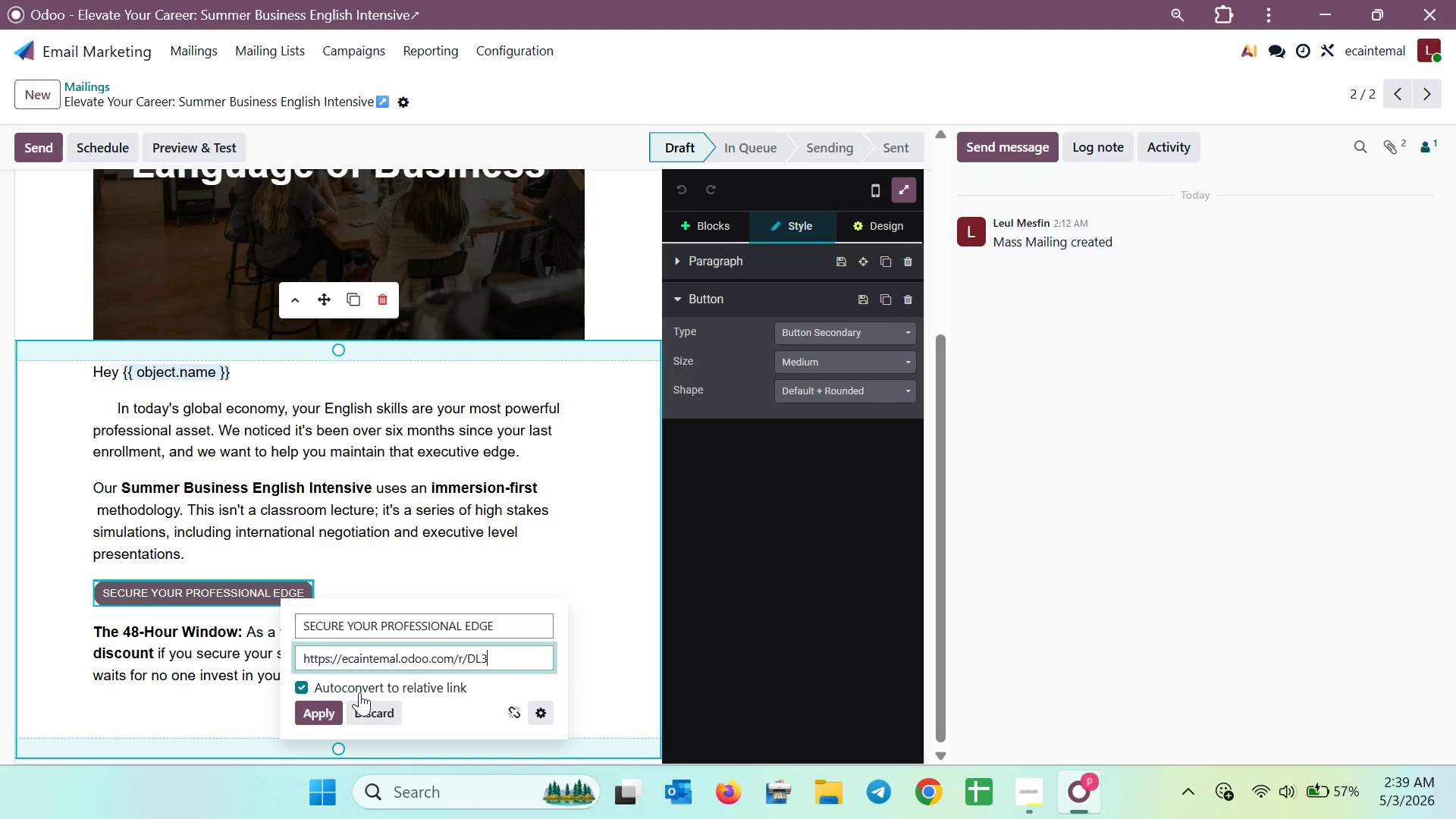 
left_click([325, 704])
 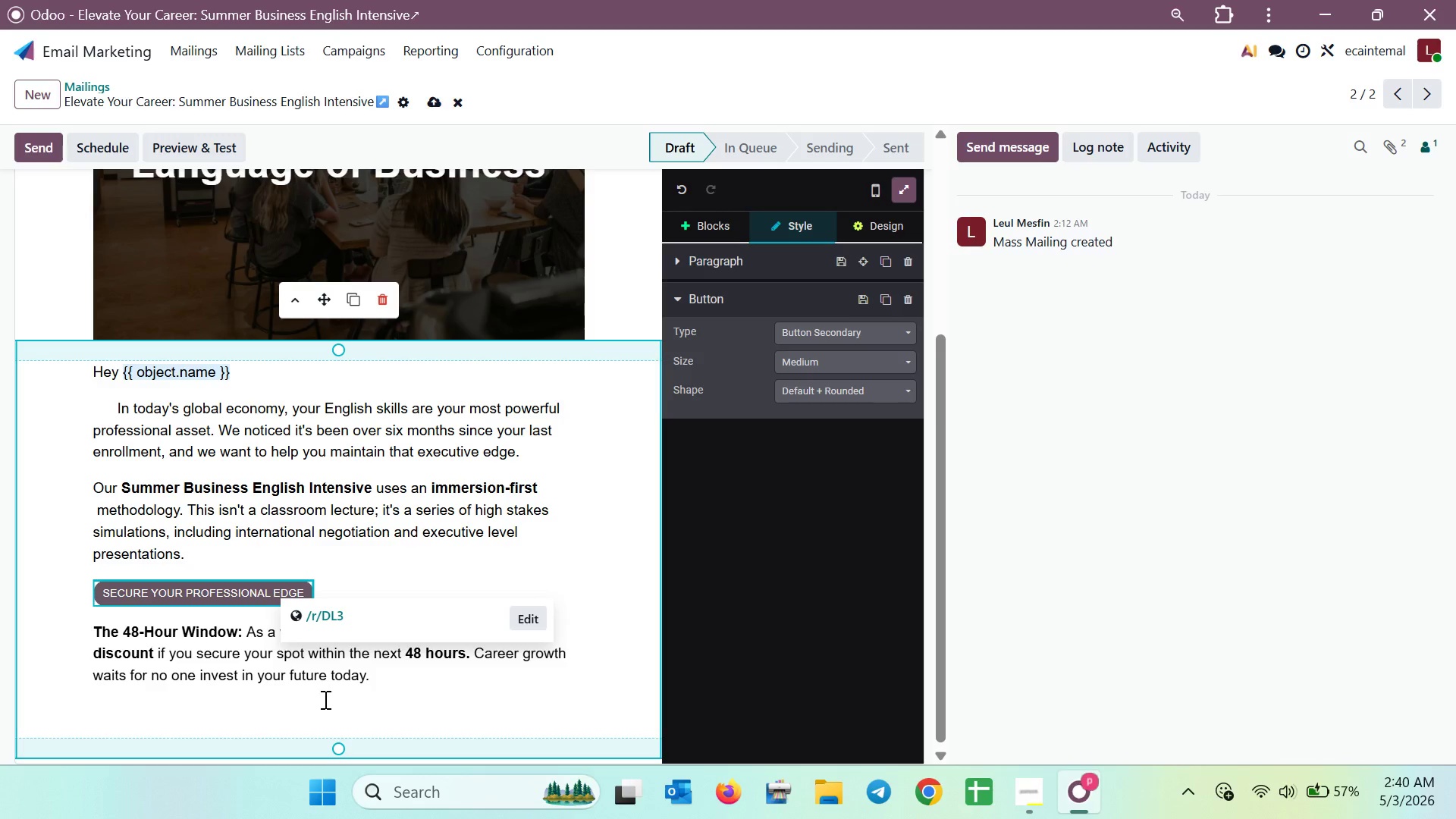 
wait(23.72)
 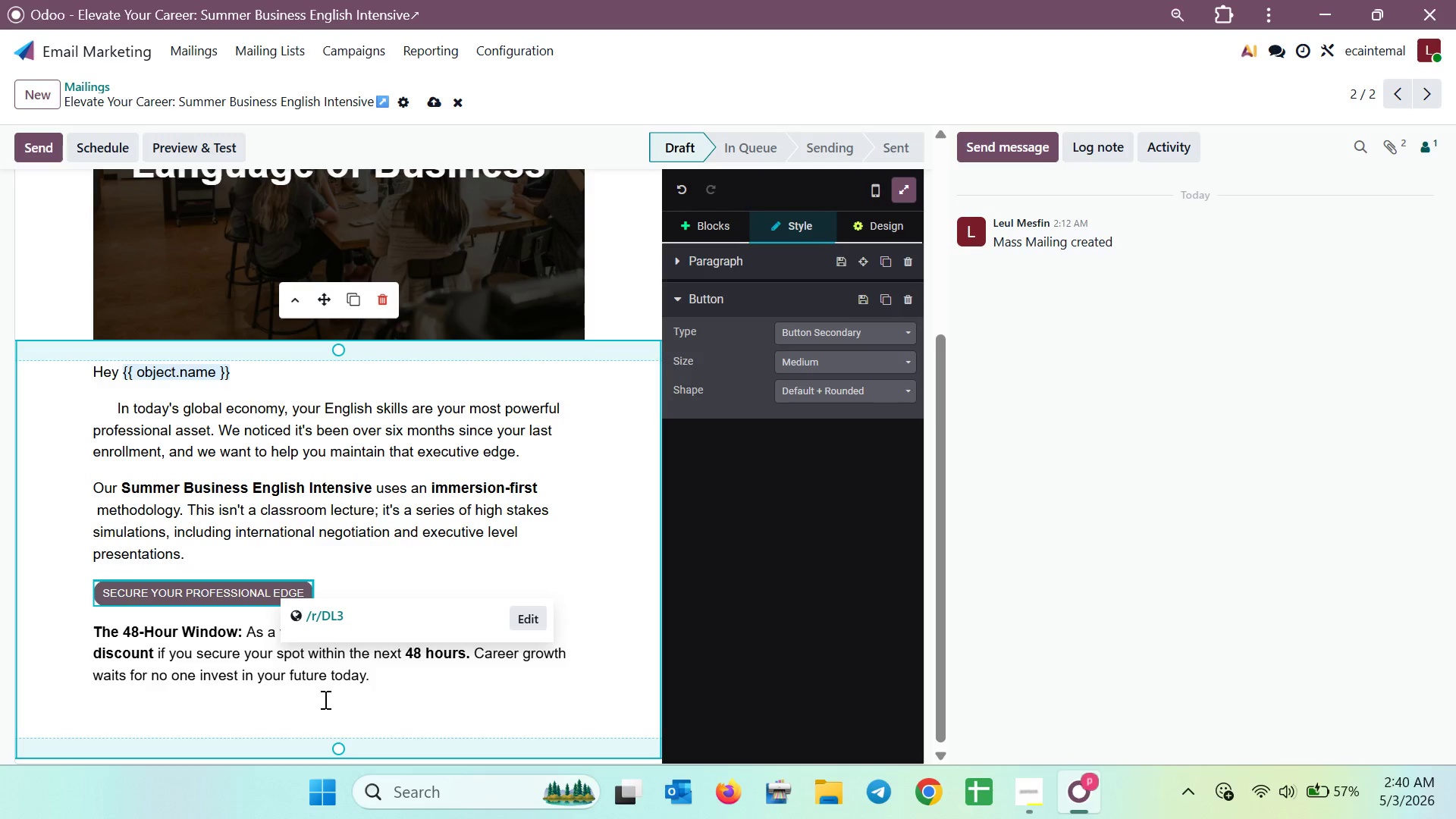 
scroll: coordinate [521, 576], scroll_direction: up, amount: 3.0
 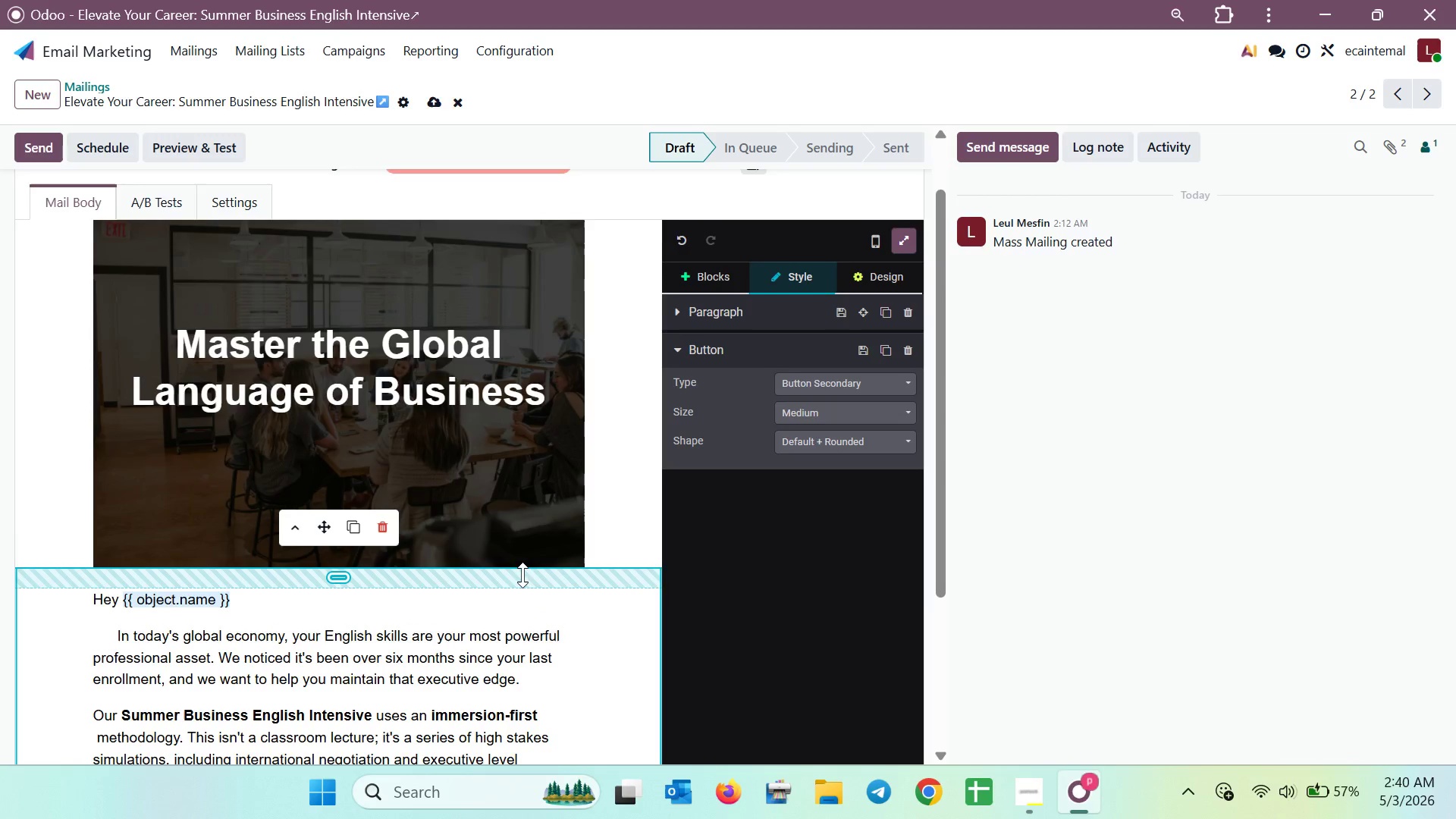 
scroll: coordinate [522, 575], scroll_direction: down, amount: 3.0
 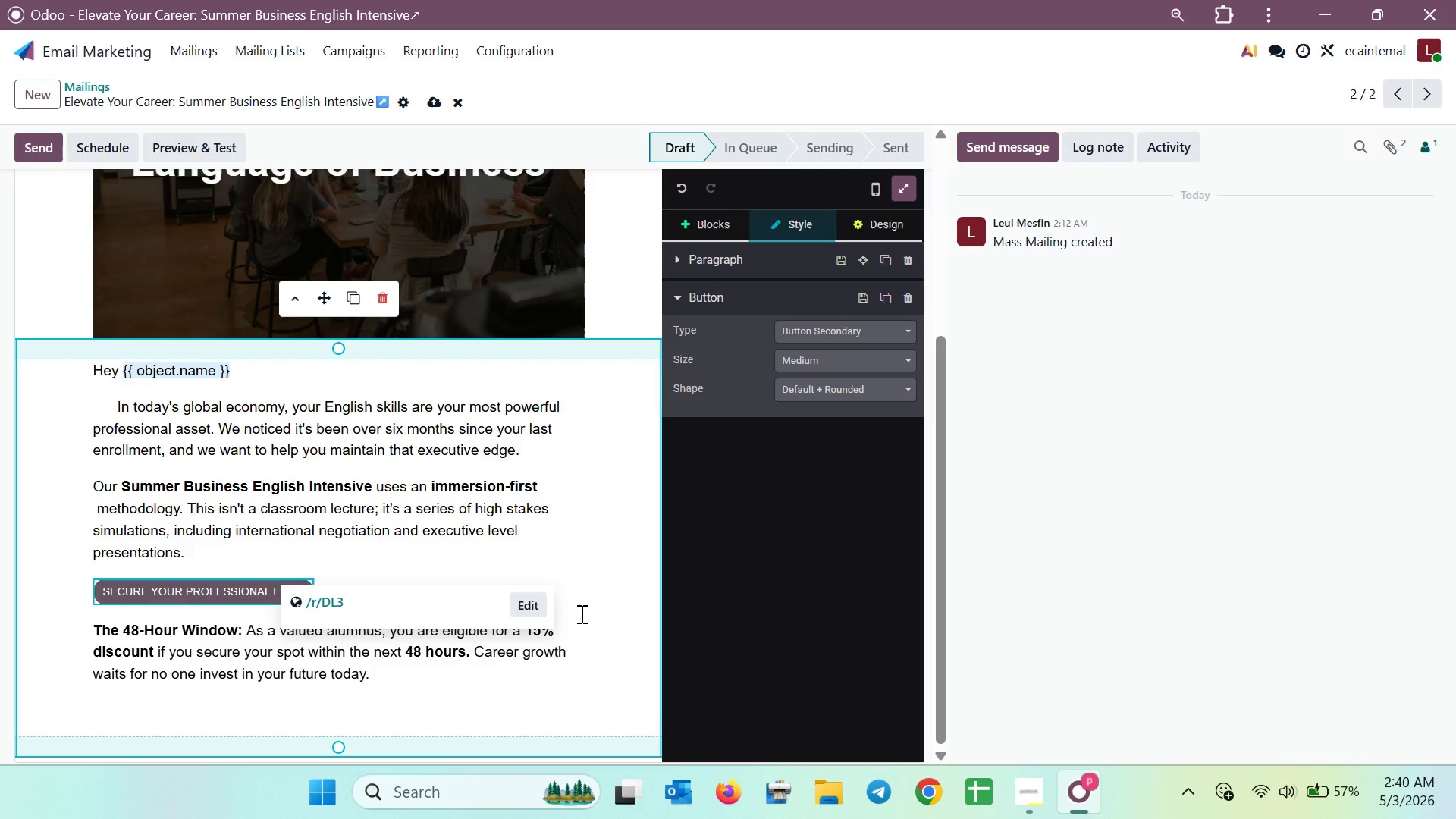 
wait(20.23)
 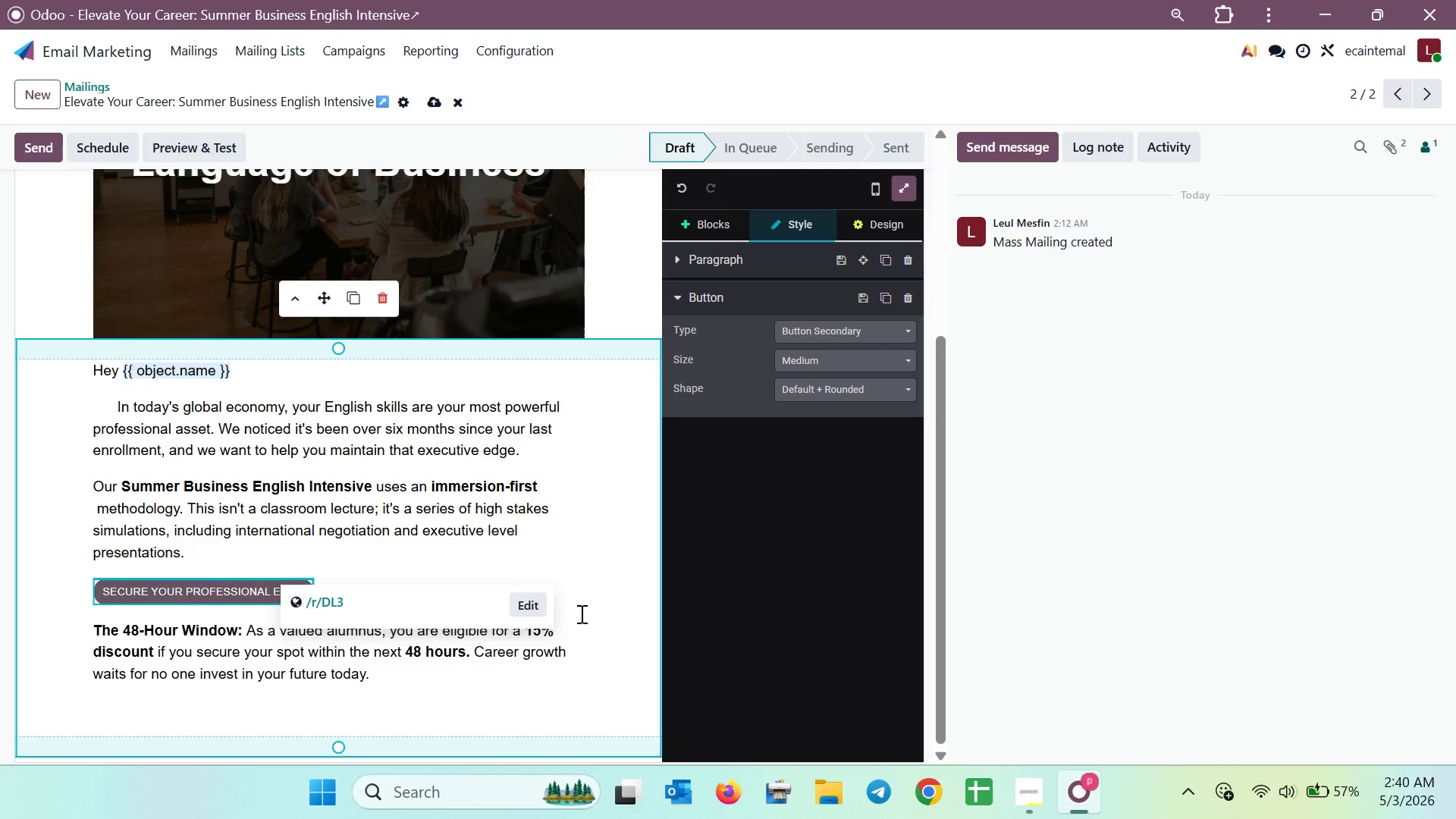 
scroll: coordinate [487, 575], scroll_direction: up, amount: 1.0
 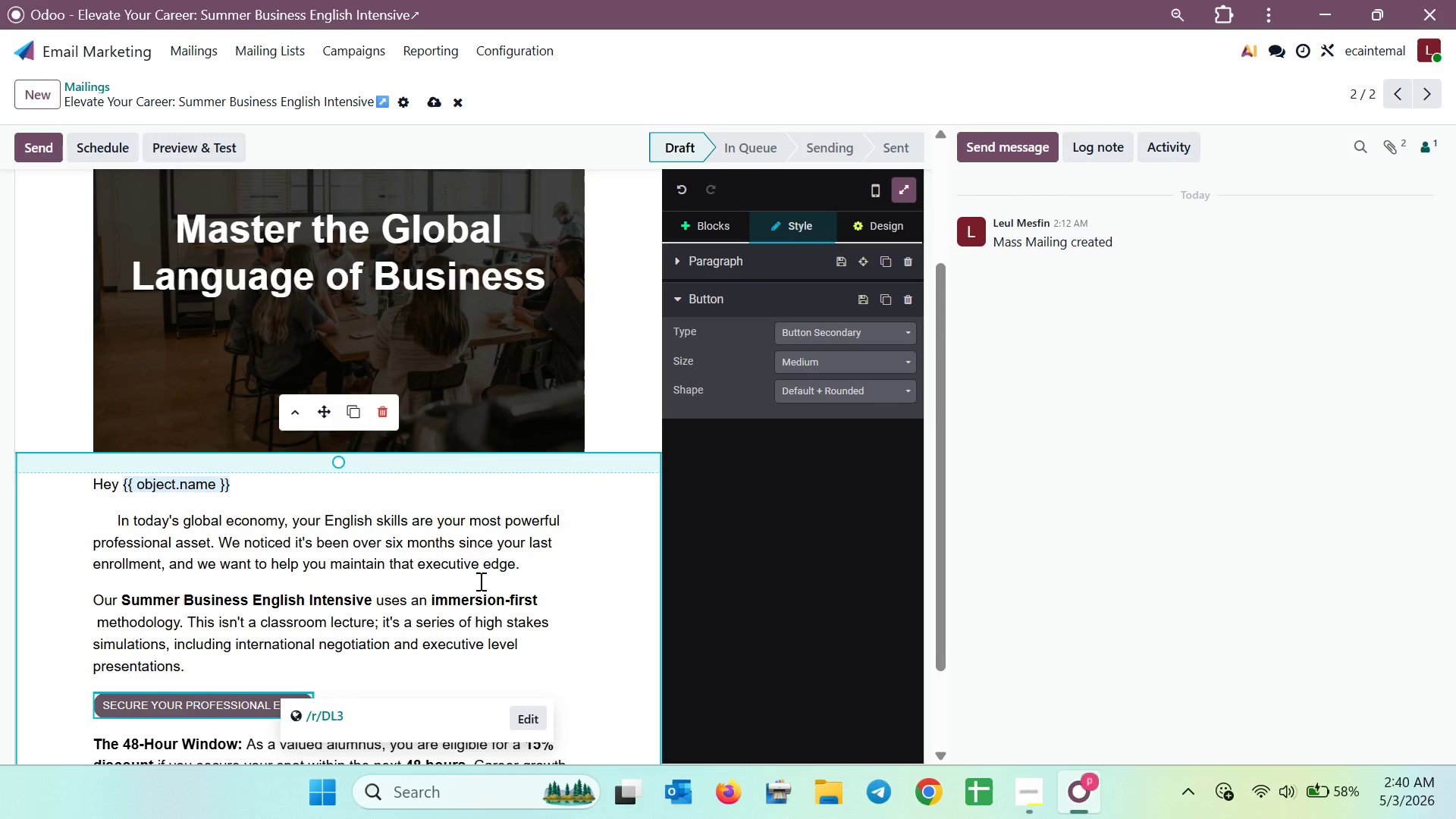 
key(Meta+Shift+S)
 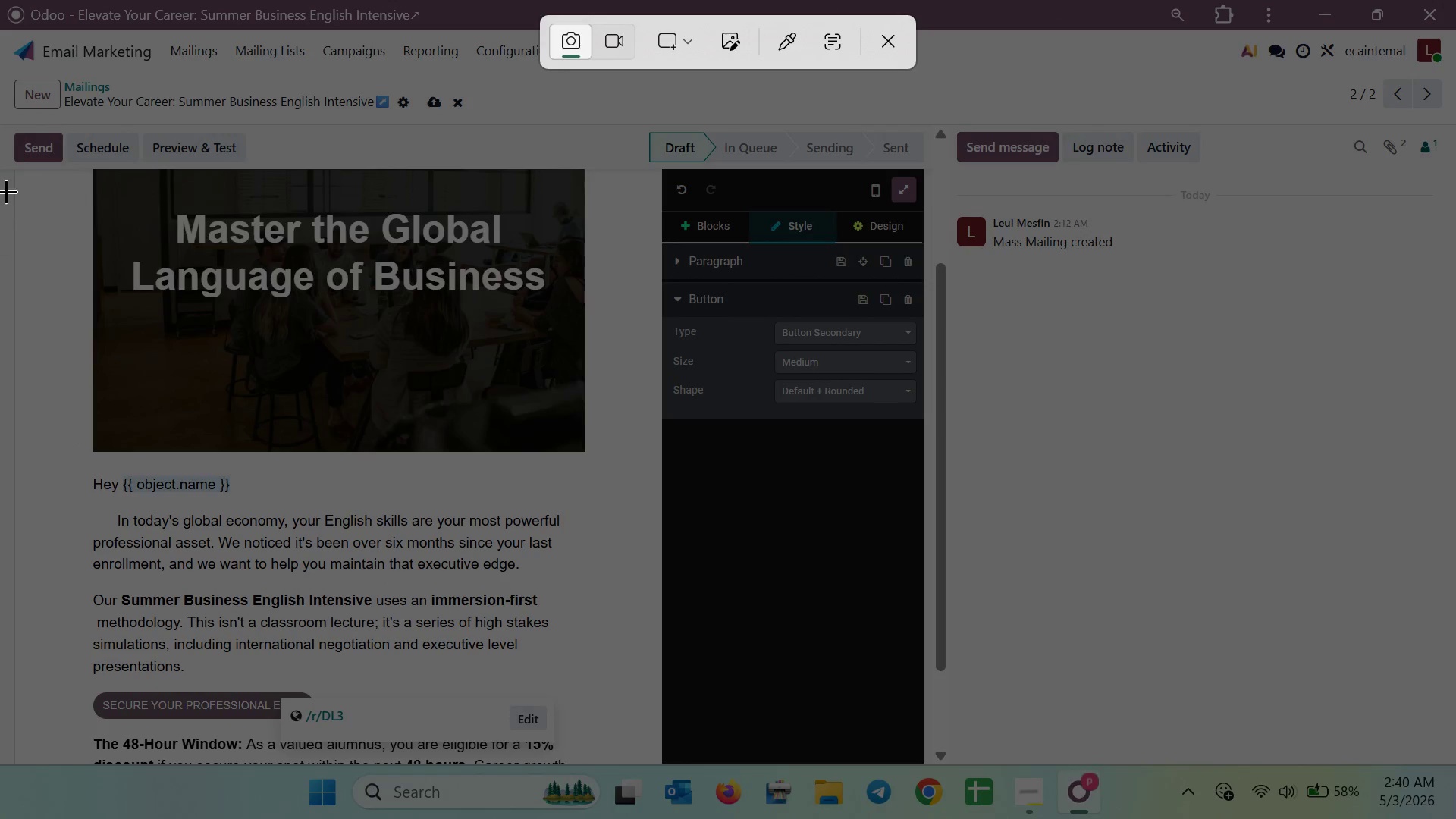 
left_click_drag(start_coordinate=[0, 0], to_coordinate=[1455, 767])
 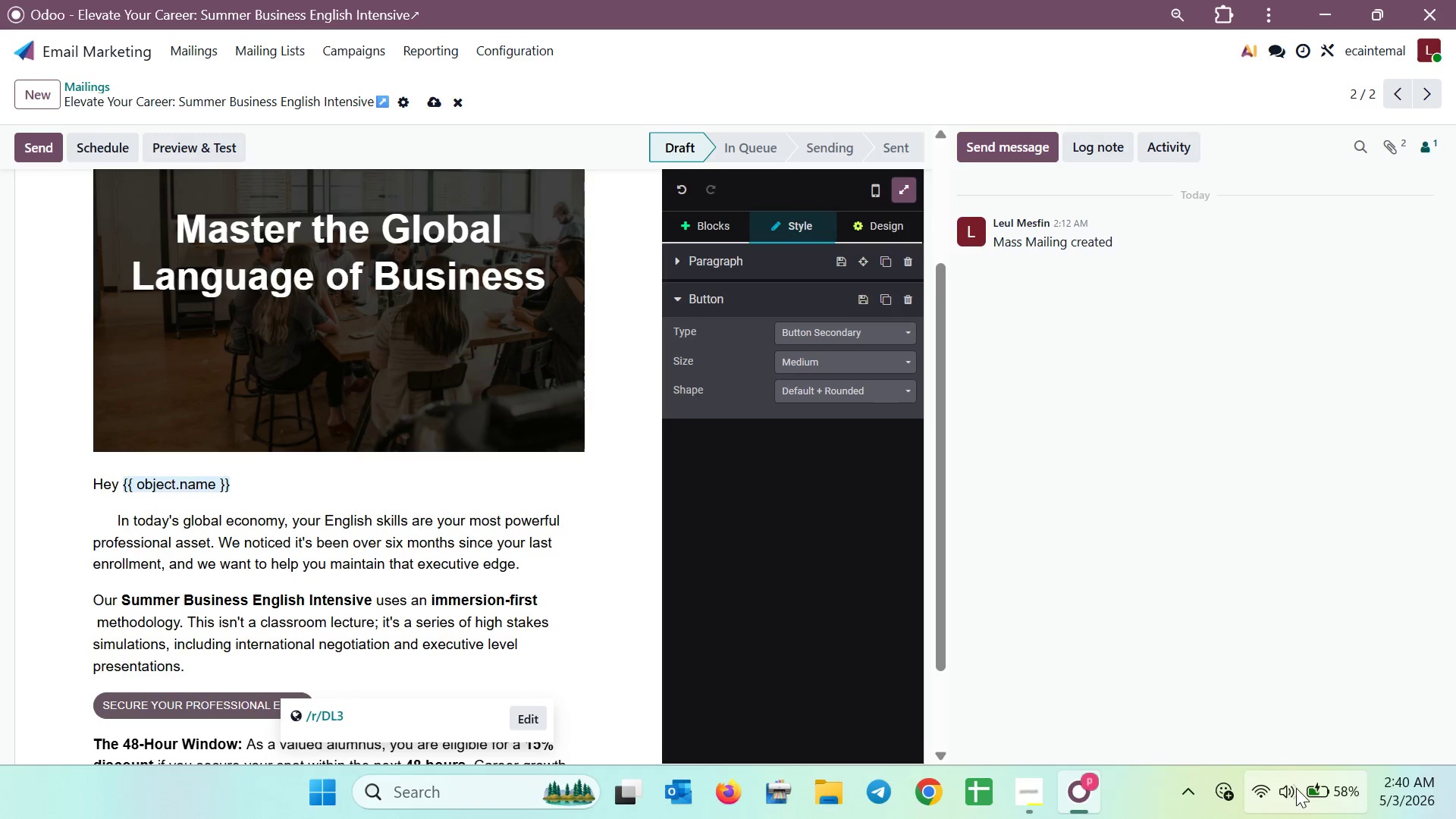 
mouse_move([993, 745])
 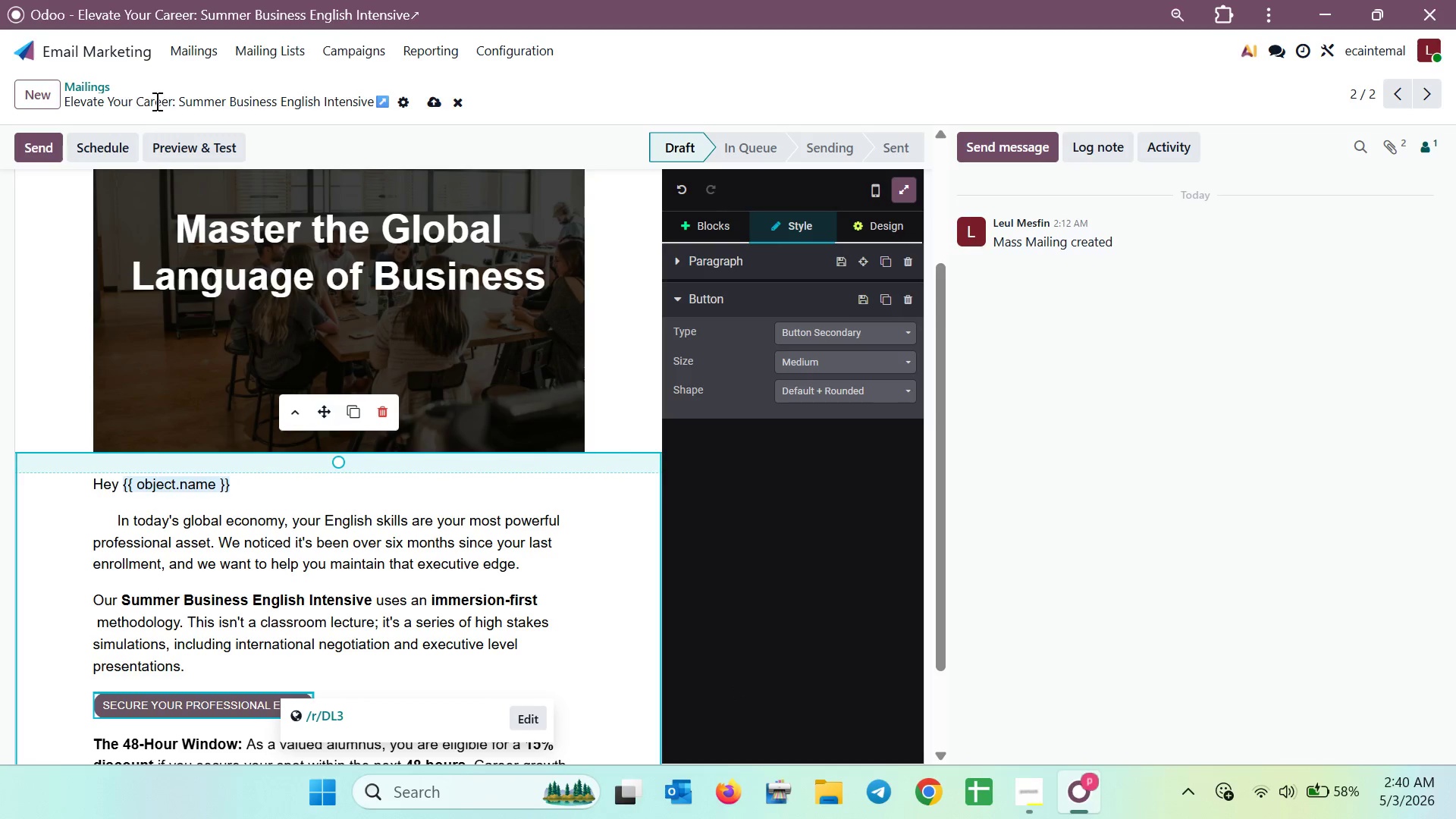 
left_click([89, 86])
 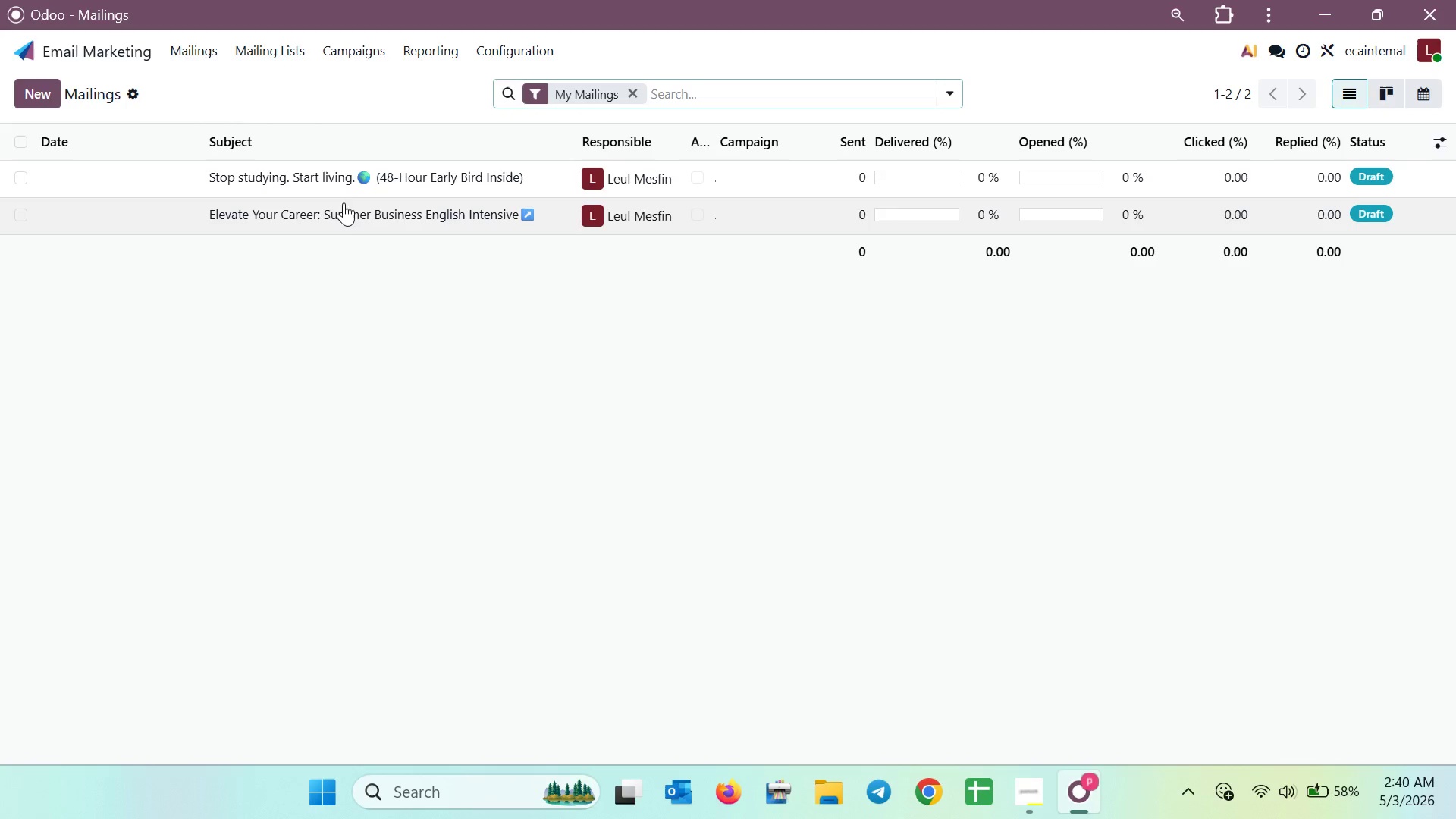 
left_click([350, 184])
 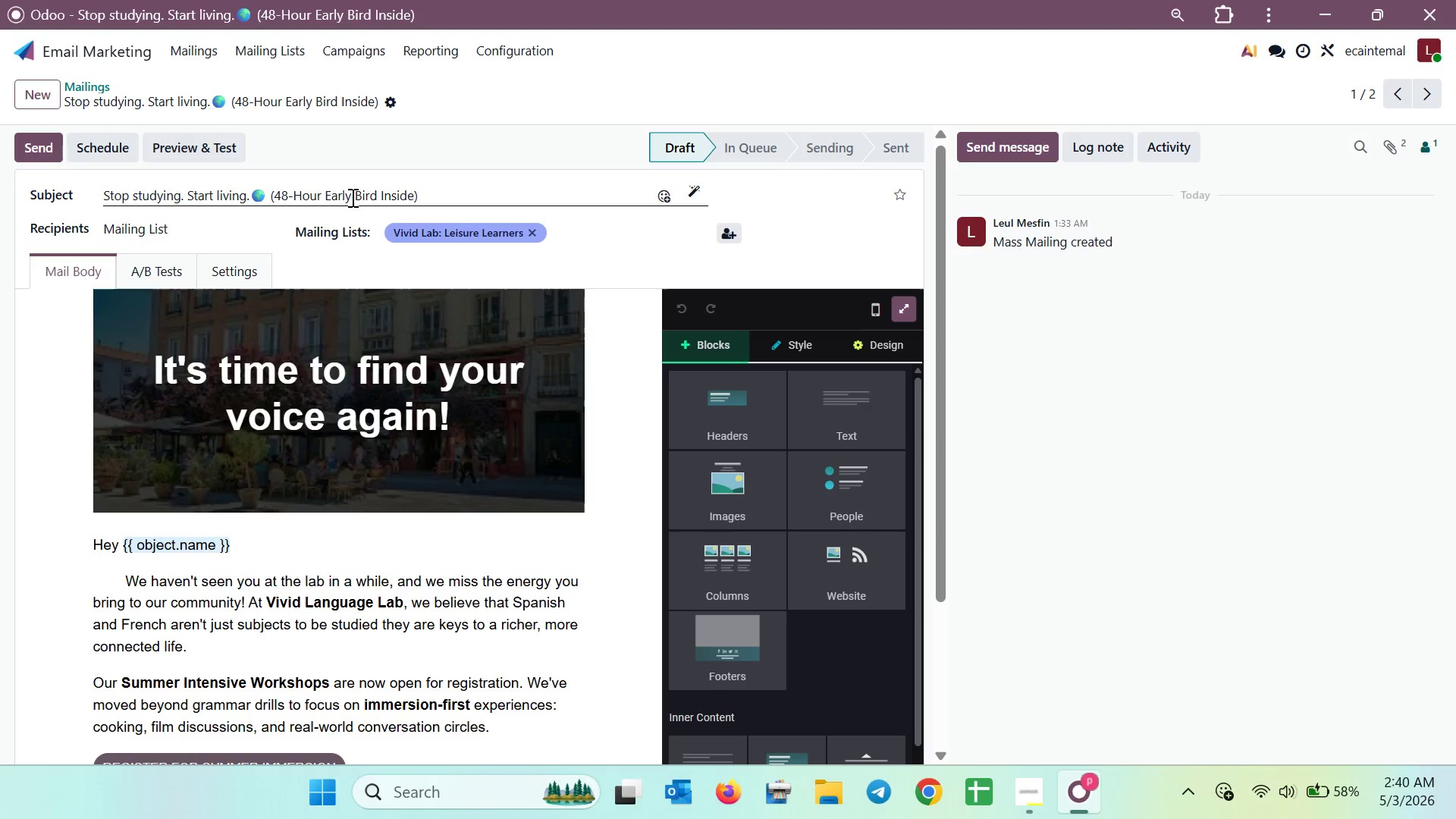 
scroll: coordinate [348, 361], scroll_direction: down, amount: 2.0
 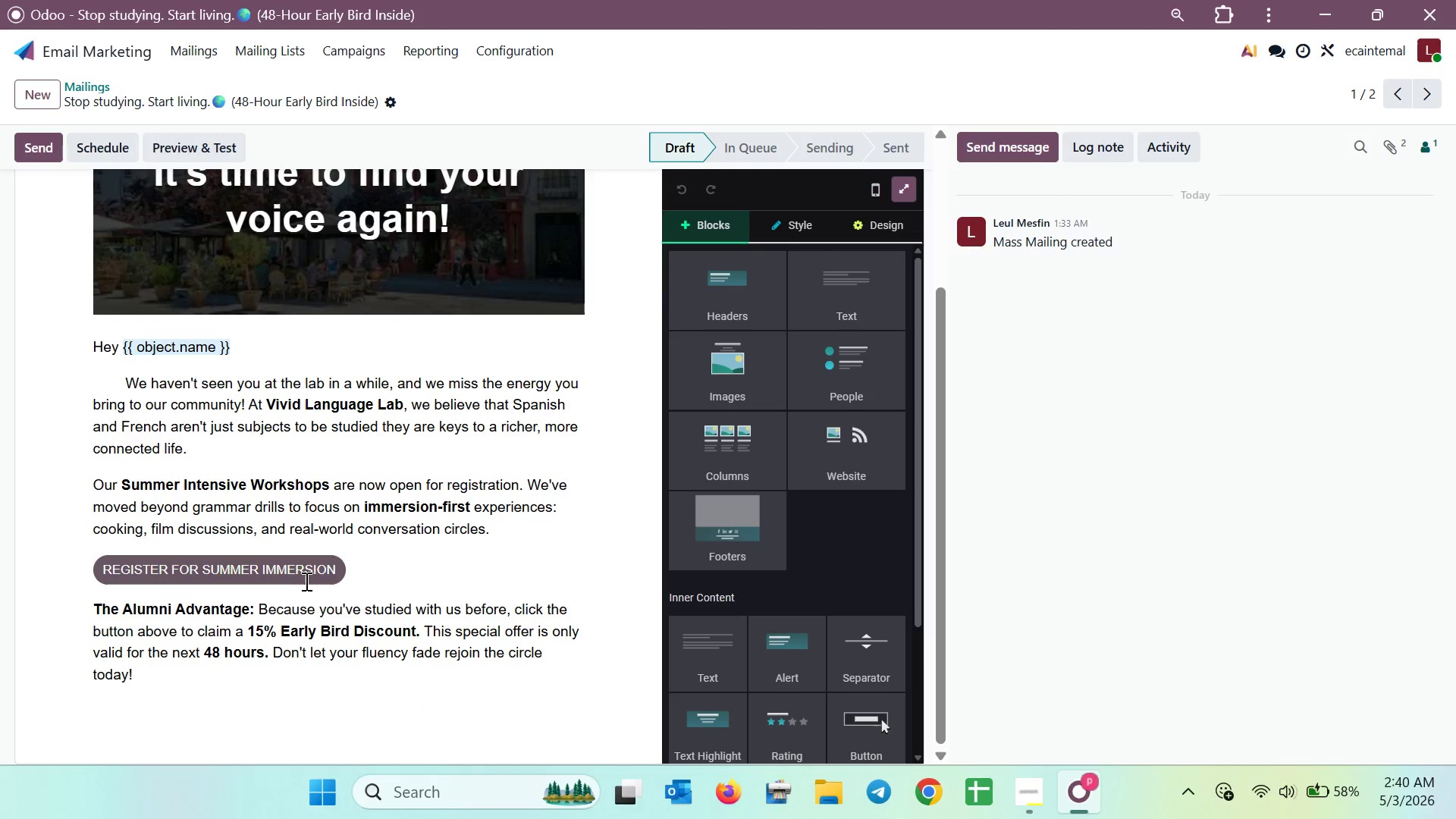 
left_click([305, 581])
 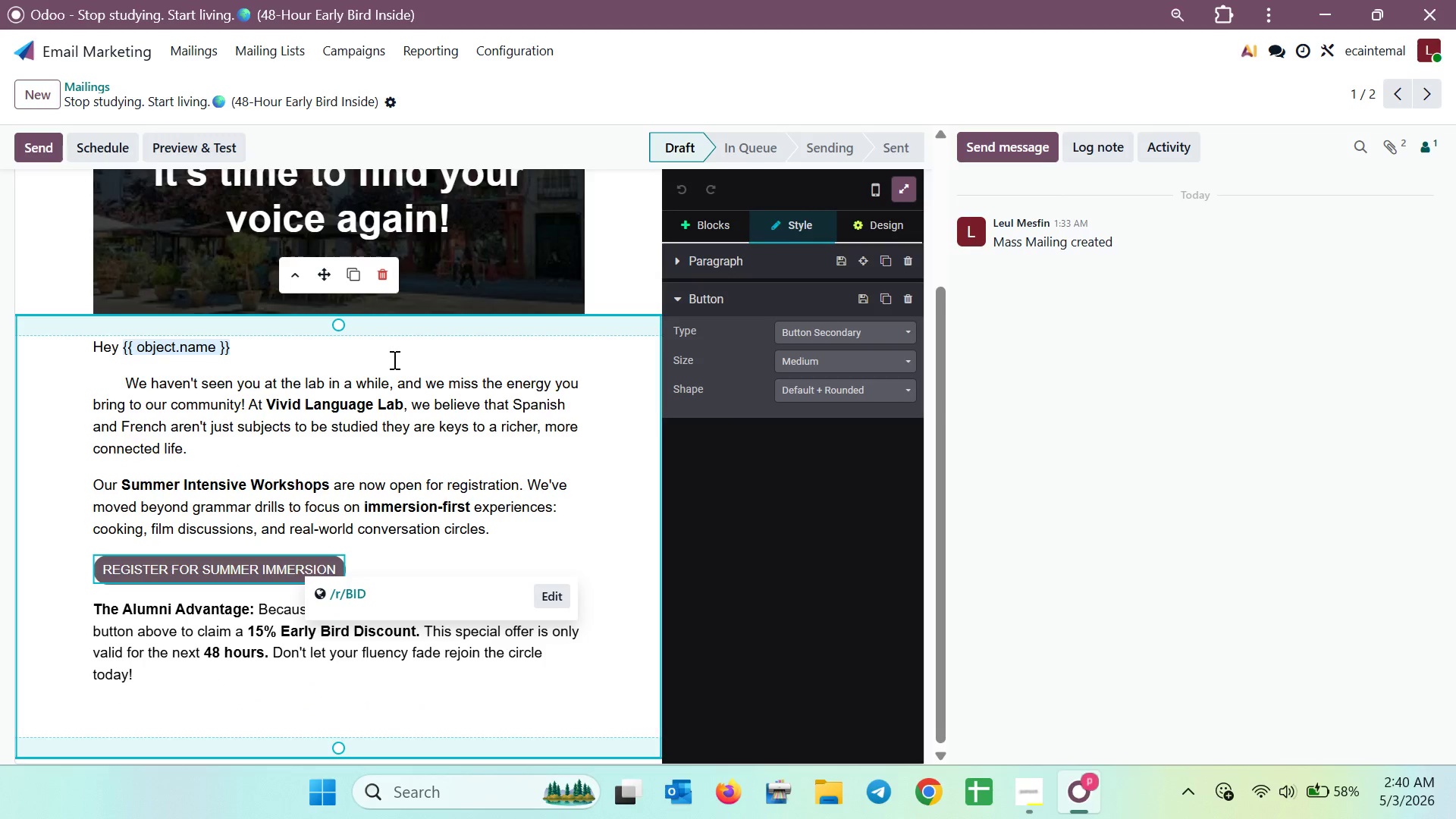 
key(Meta+Shift+S)
 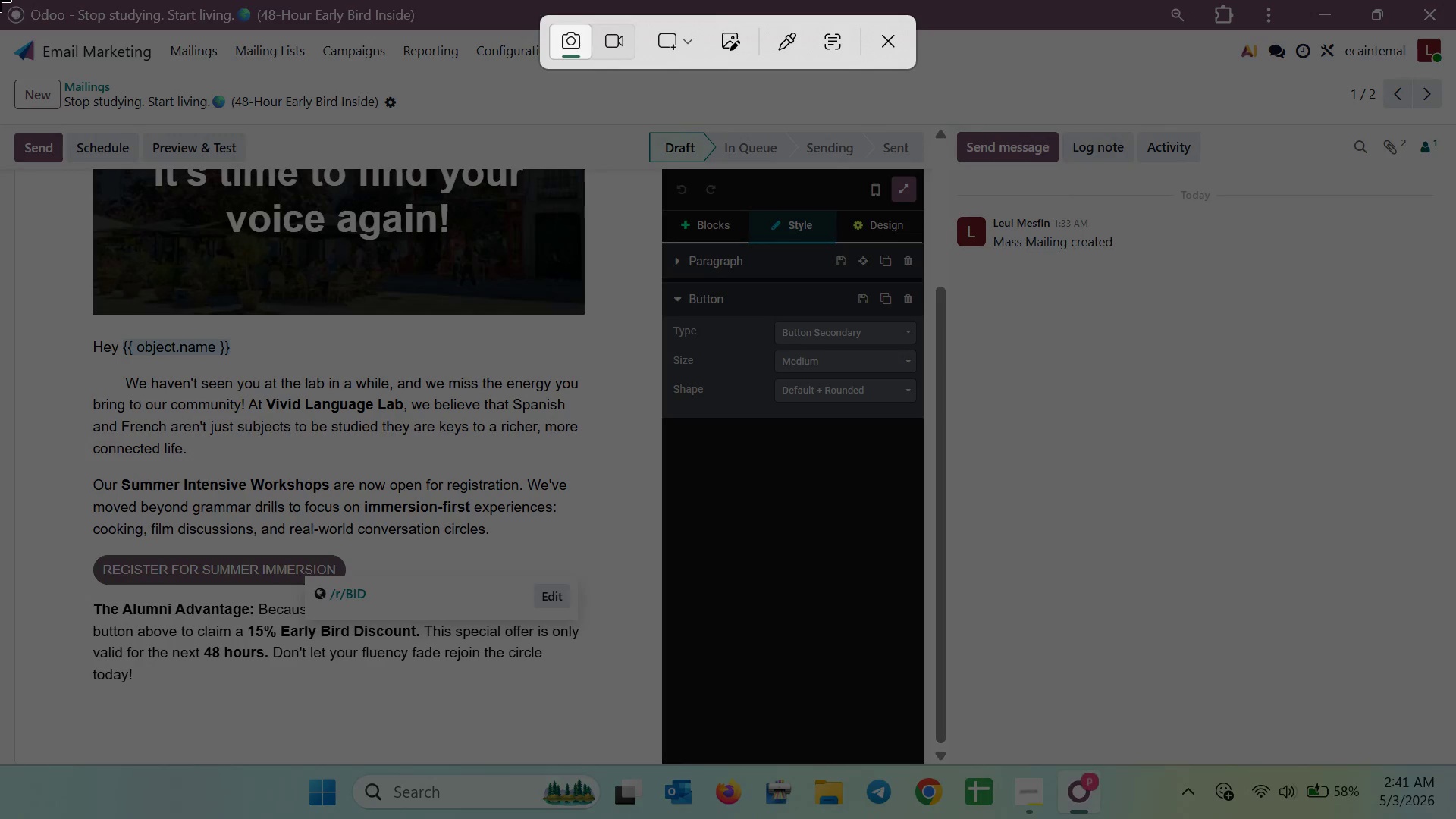 
left_click_drag(start_coordinate=[0, 0], to_coordinate=[1455, 763])
 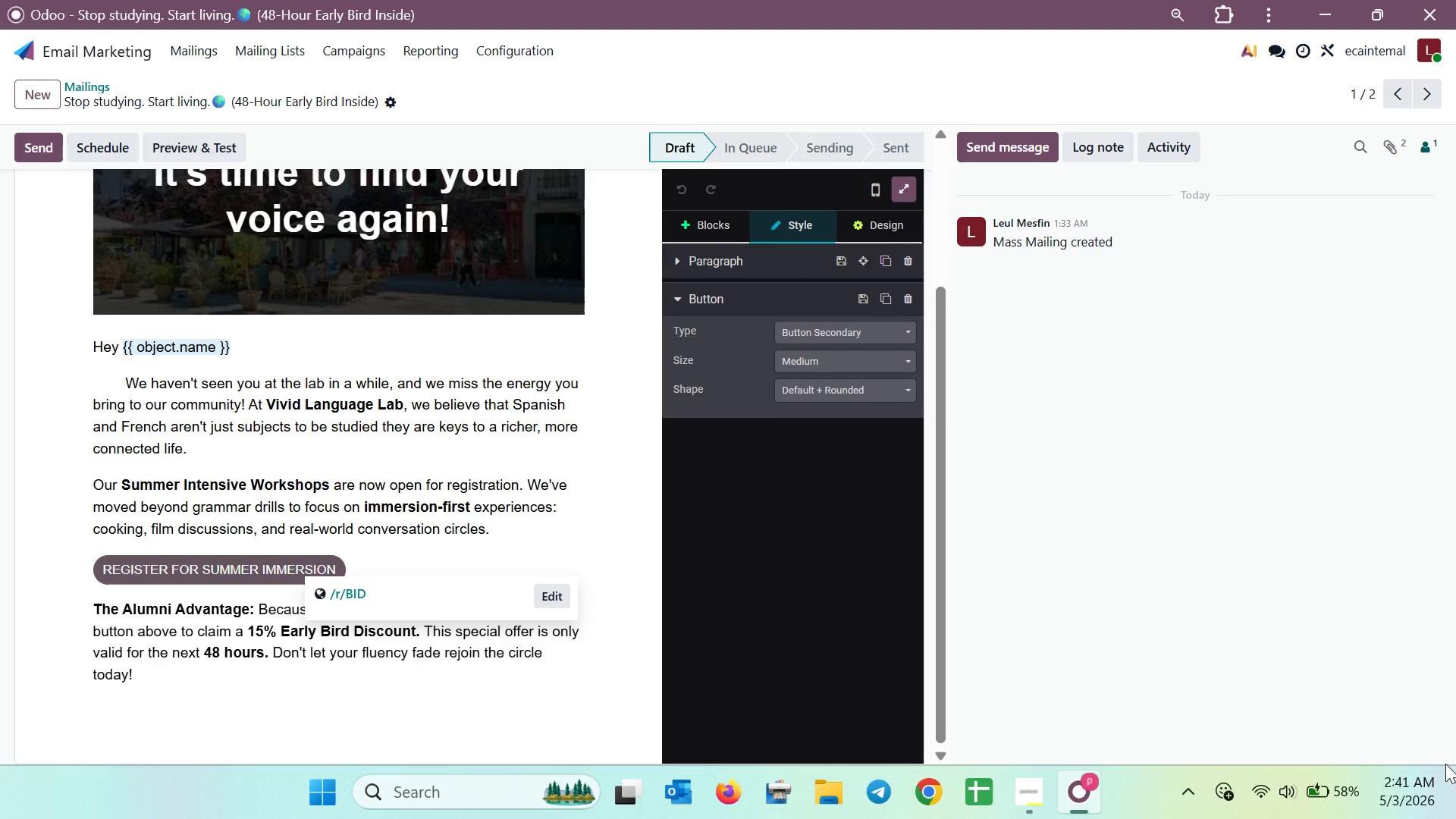 
wait(10.08)
 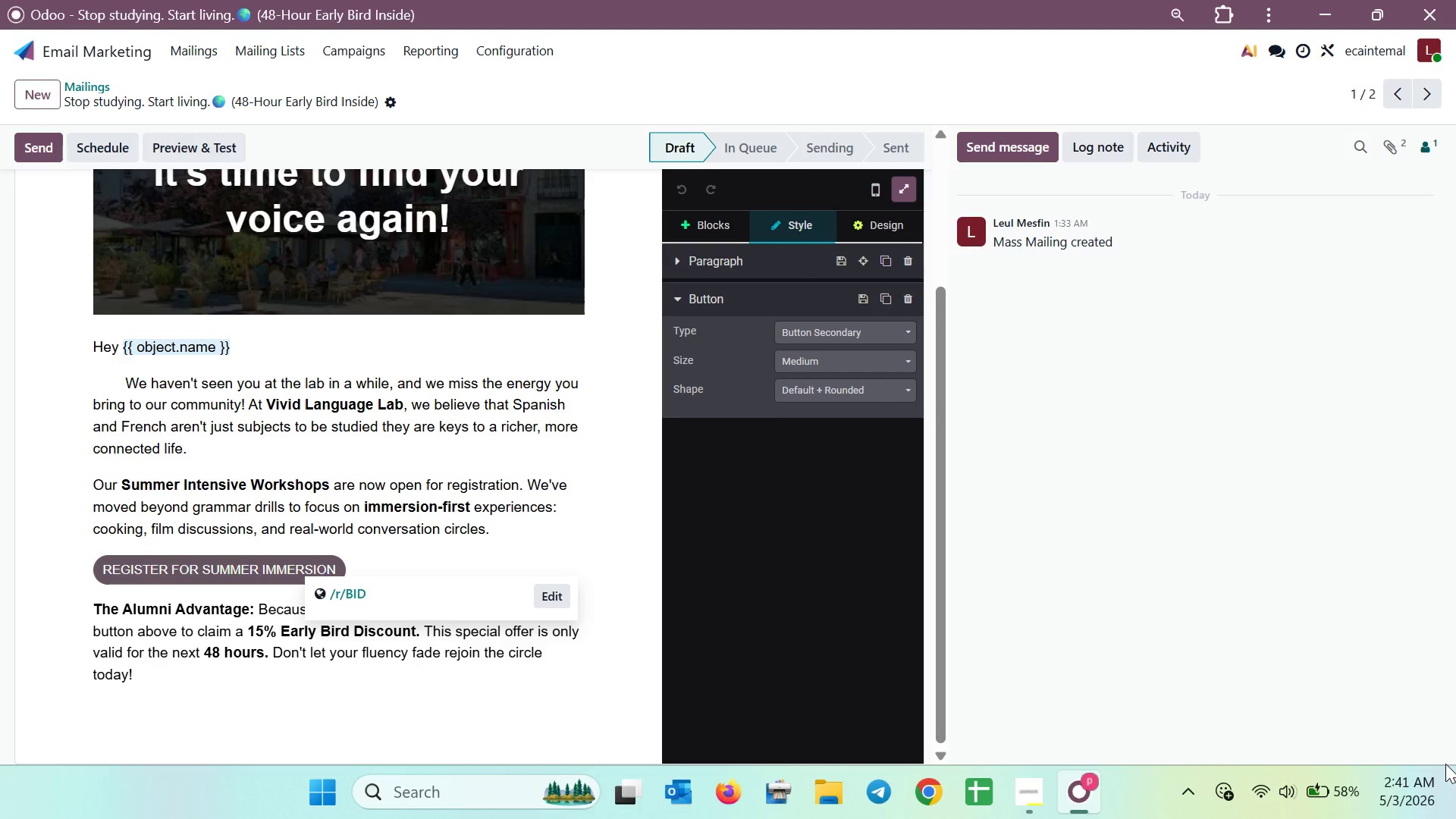 
scroll: coordinate [482, 523], scroll_direction: up, amount: 9.0
 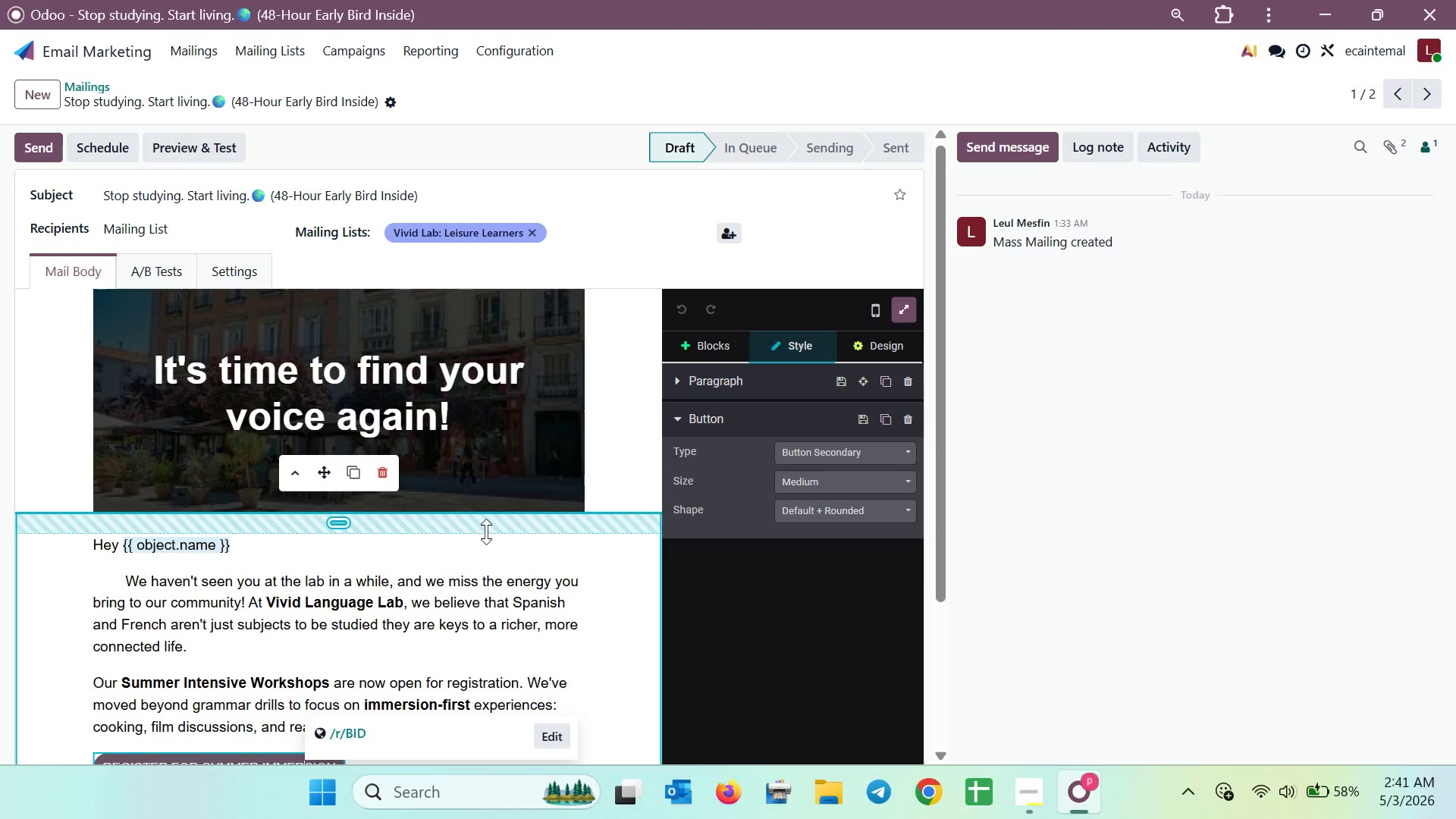 
wait(20.96)
 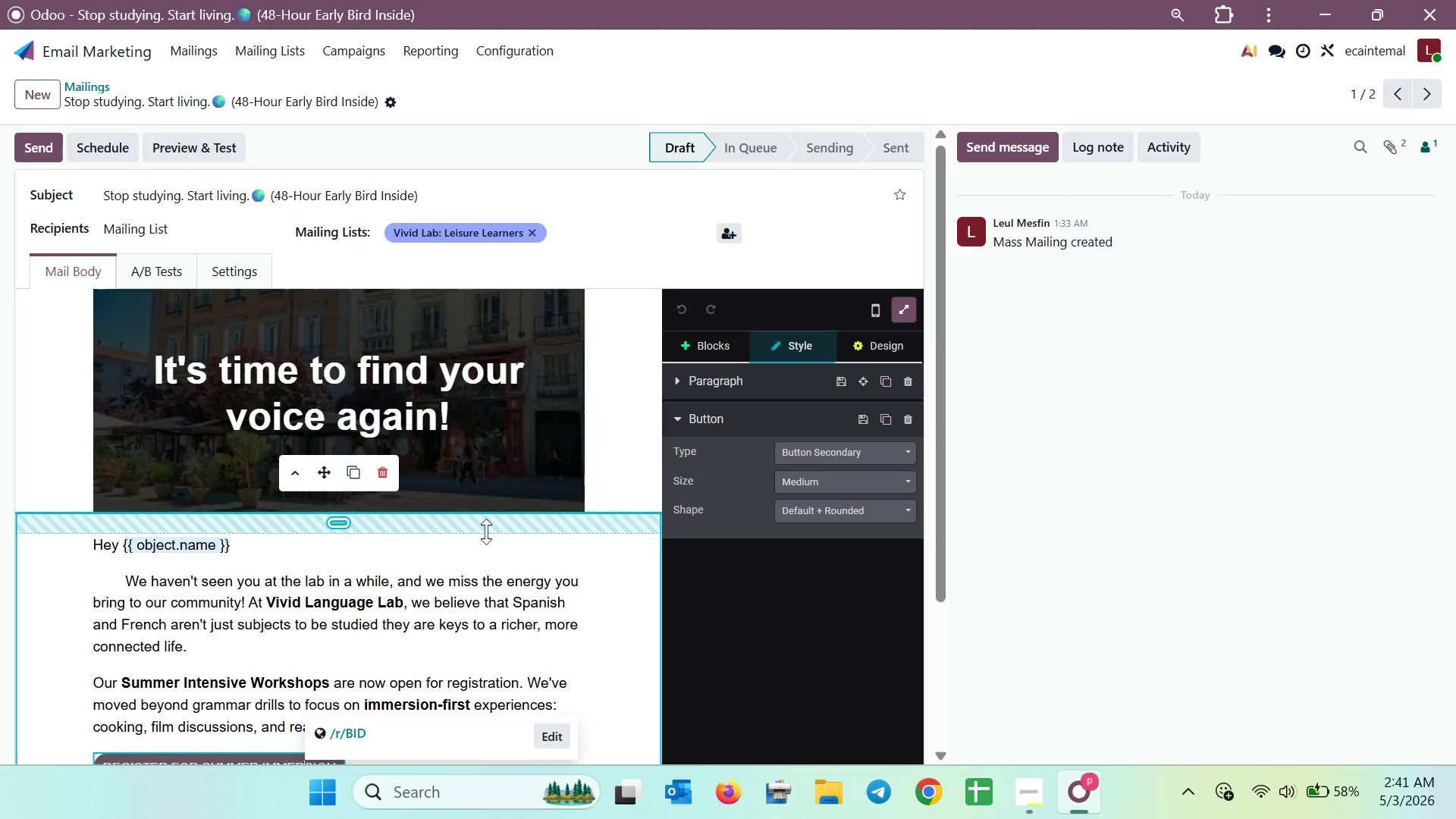 
left_click([283, 83])
 